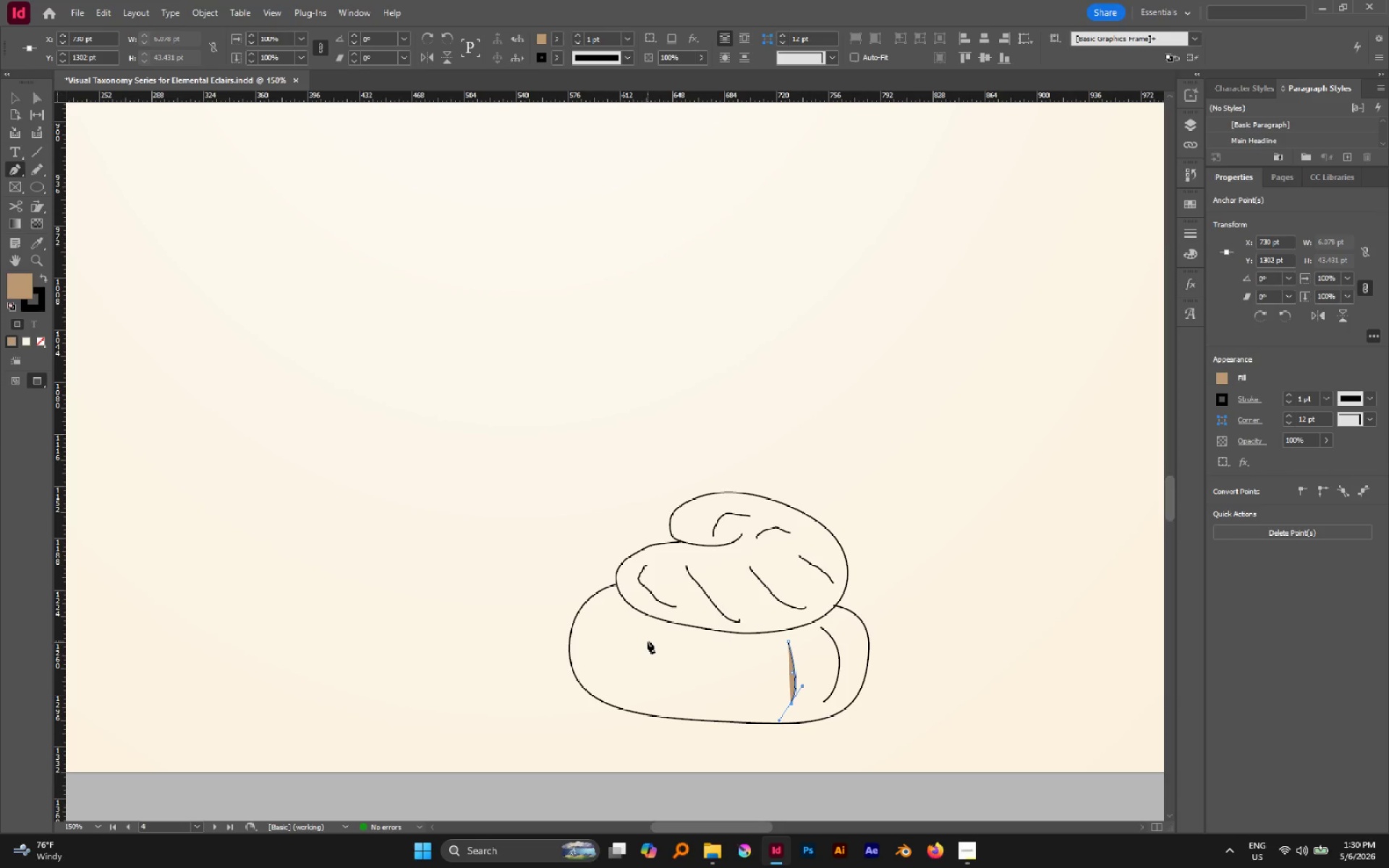 
key(Escape)
 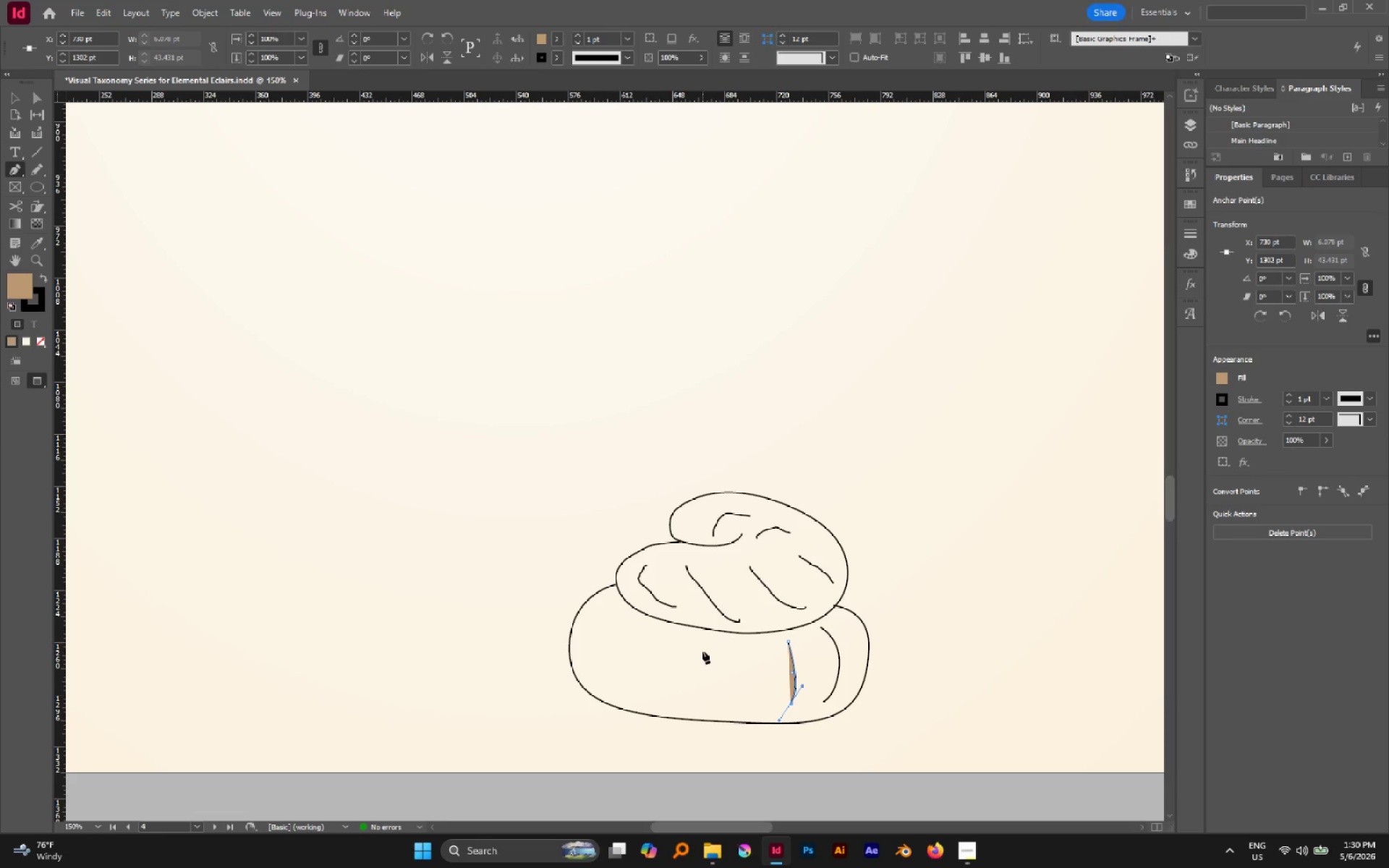 
key(V)
 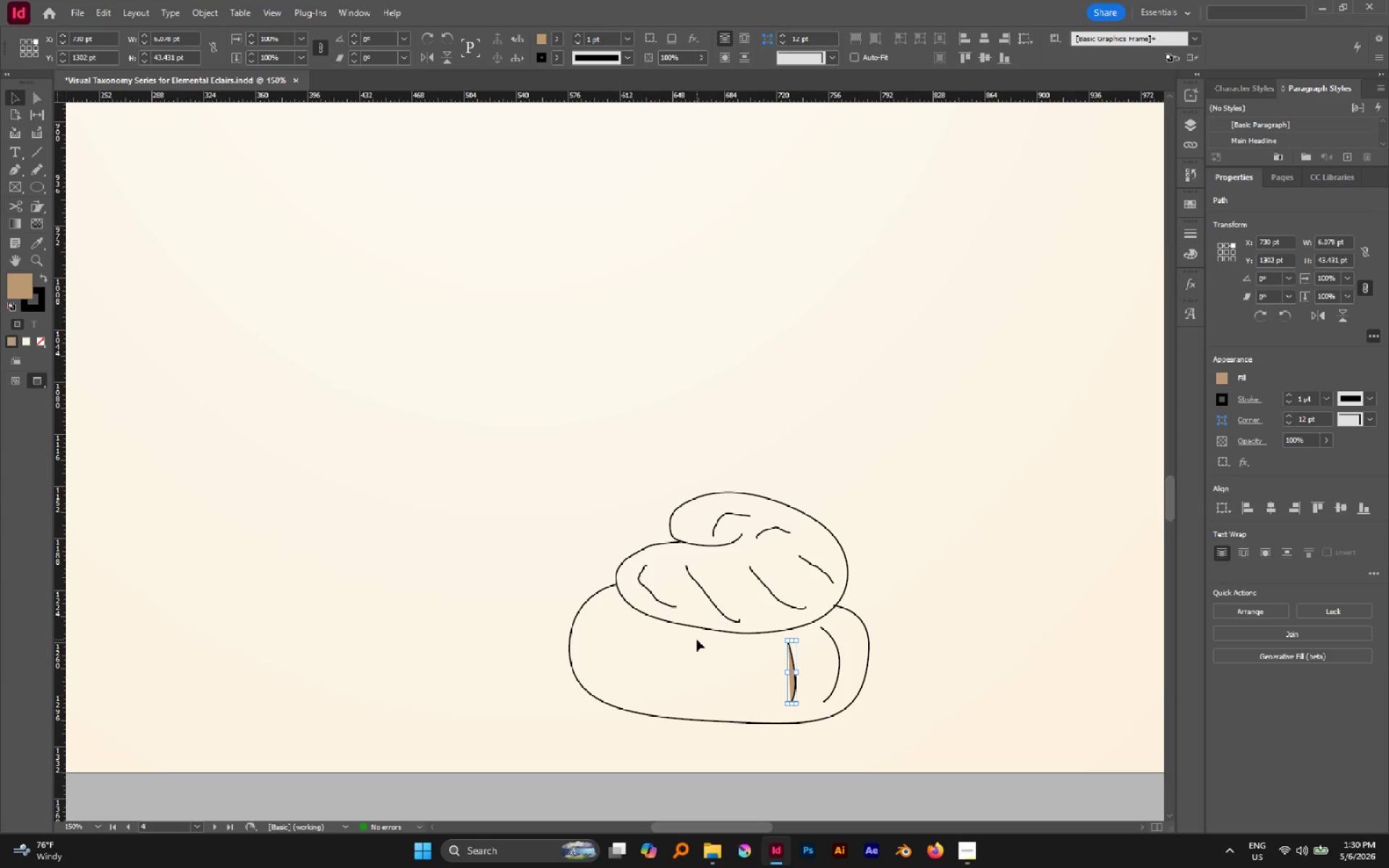 
key(Slash)
 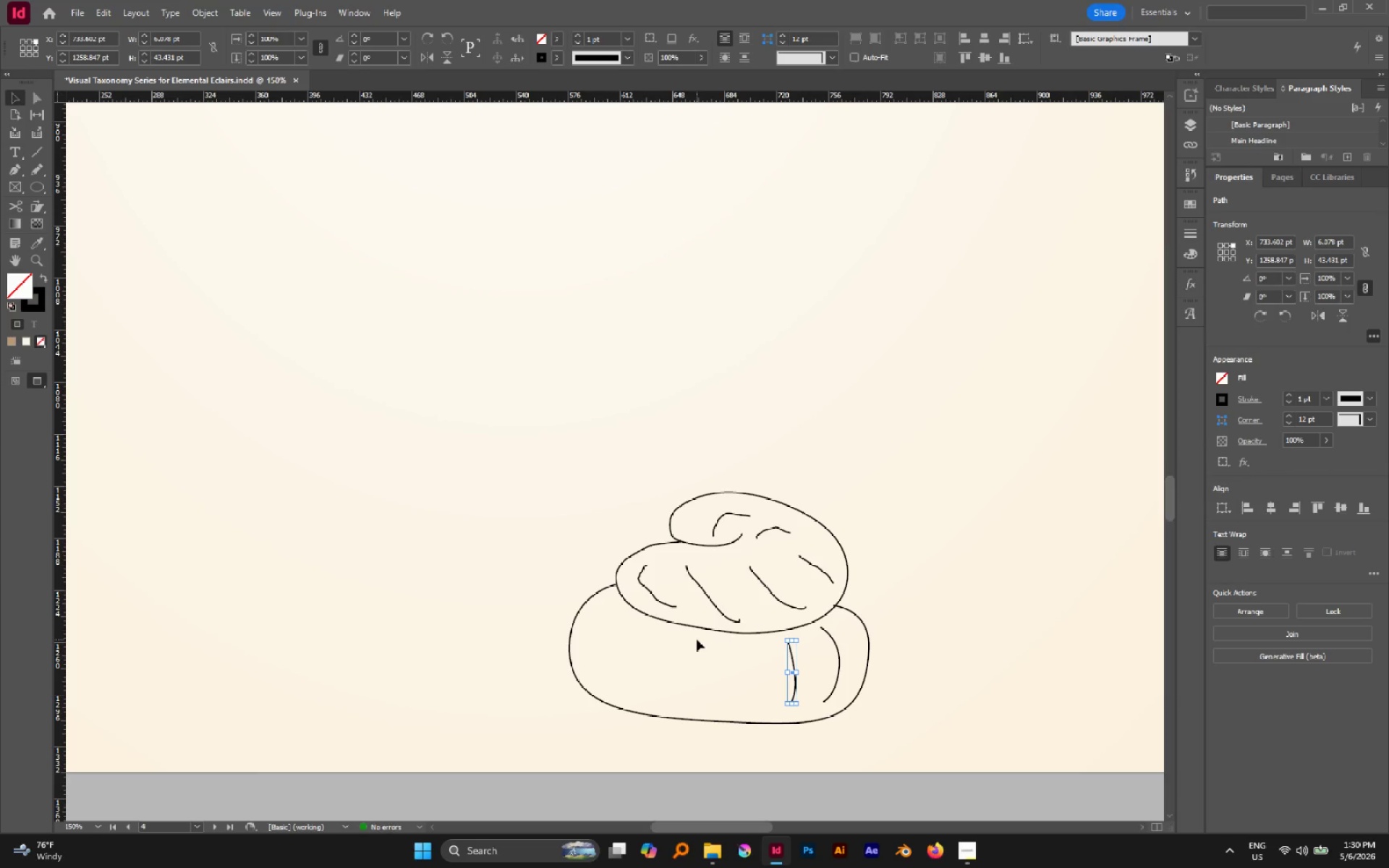 
key(V)
 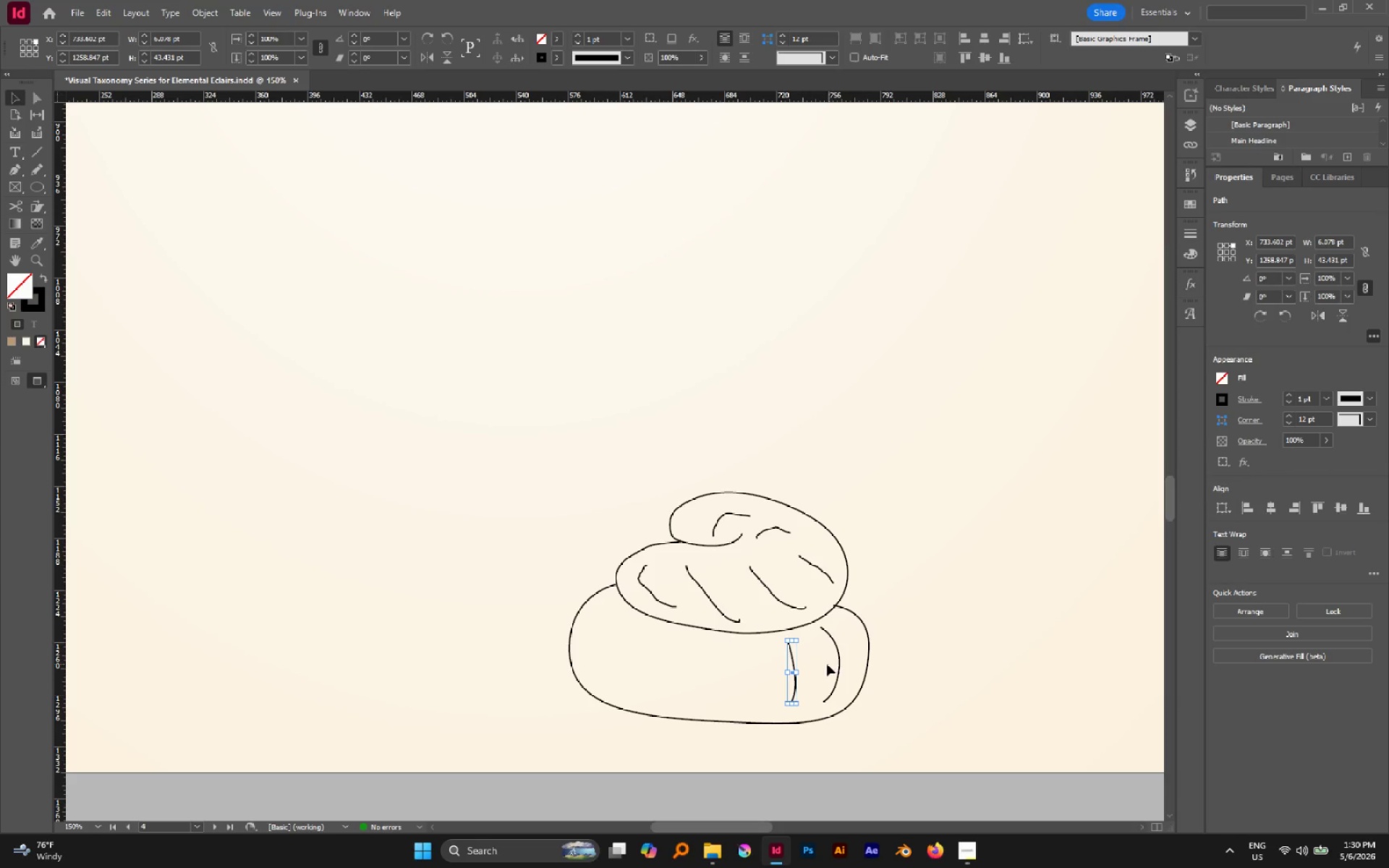 
hold_key(key=AltLeft, duration=2.69)
left_click_drag(start_coordinate=[795, 674], to_coordinate=[736, 676])
 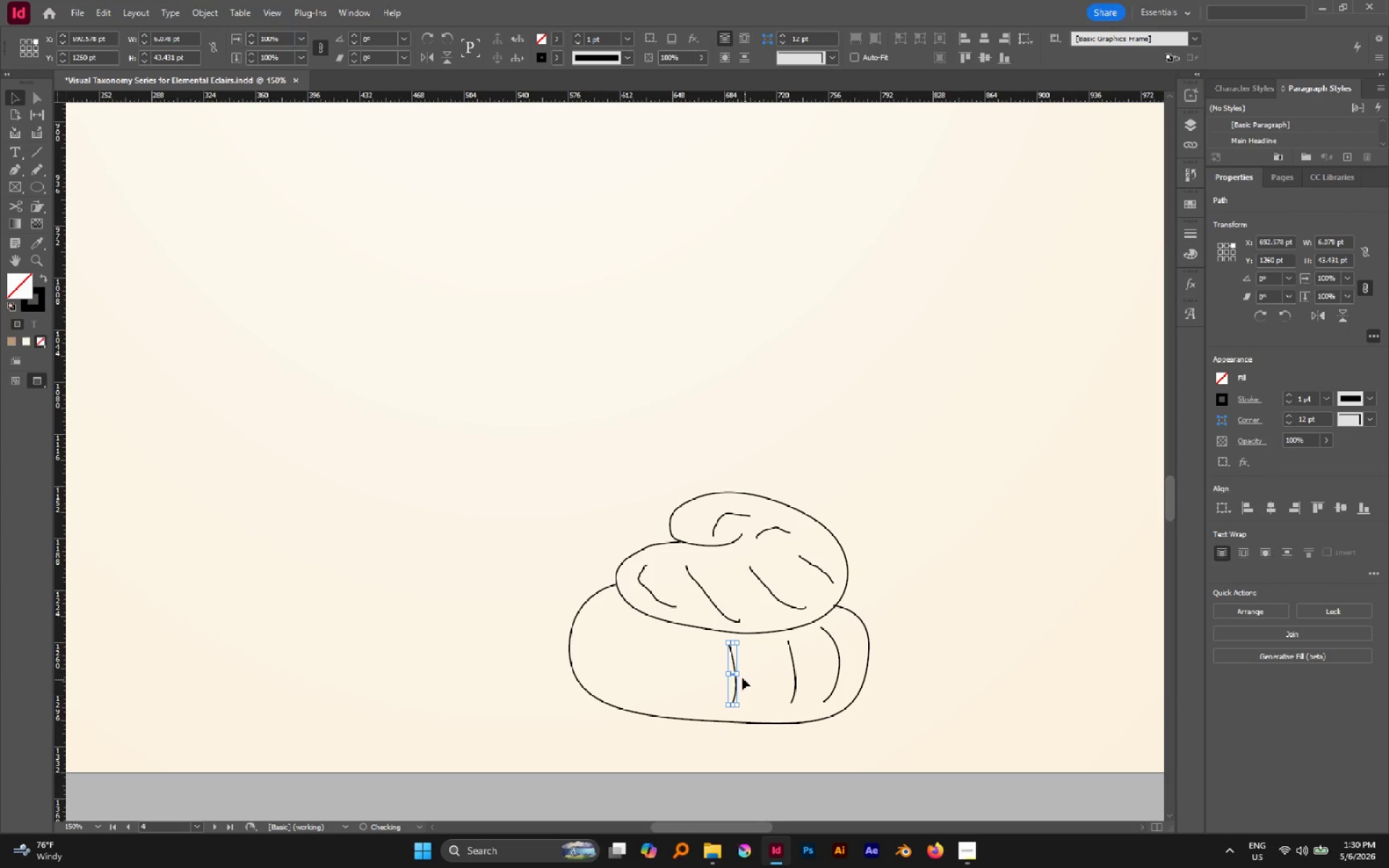 
left_click_drag(start_coordinate=[738, 676], to_coordinate=[733, 676])
 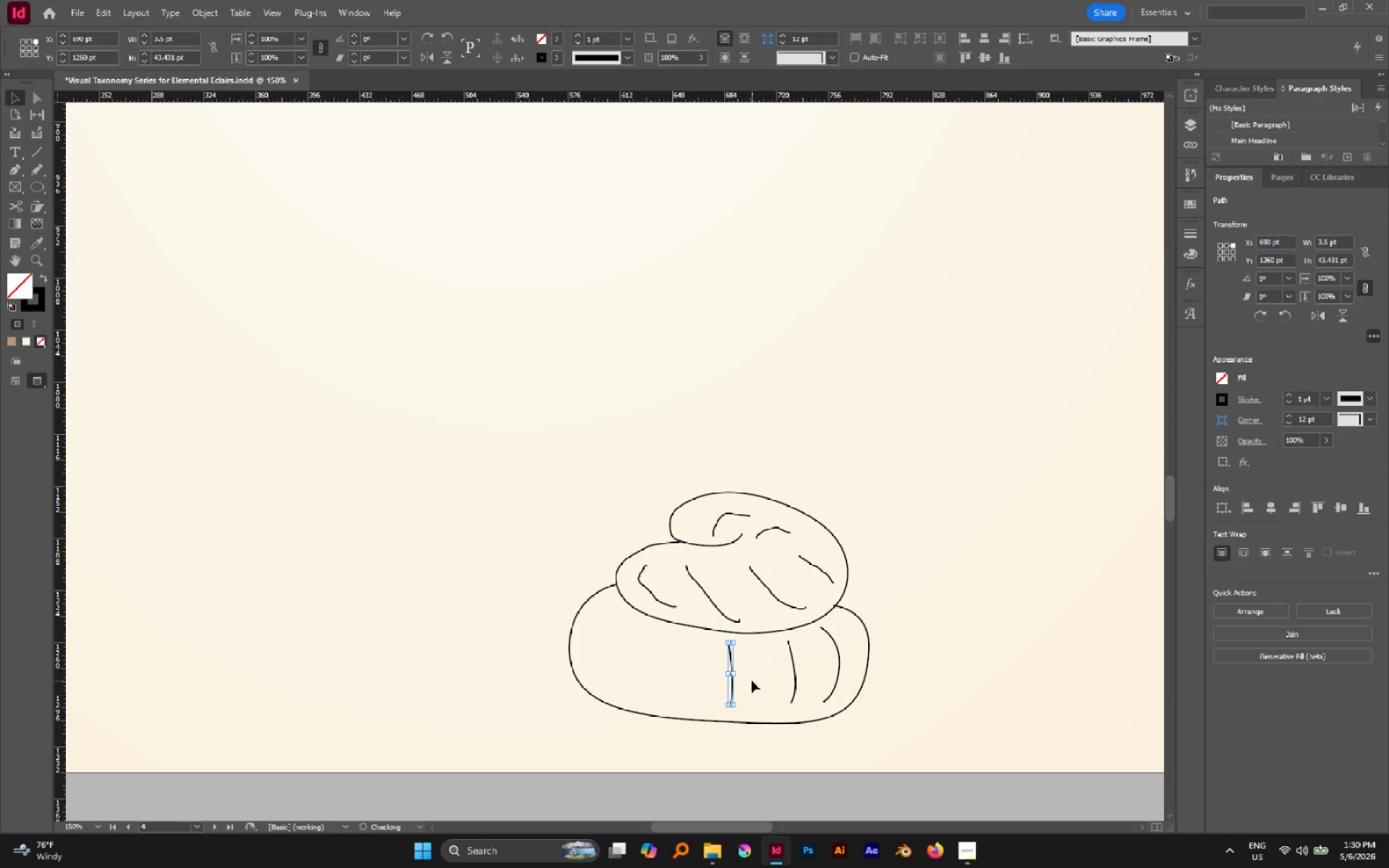 
left_click([752, 681])
 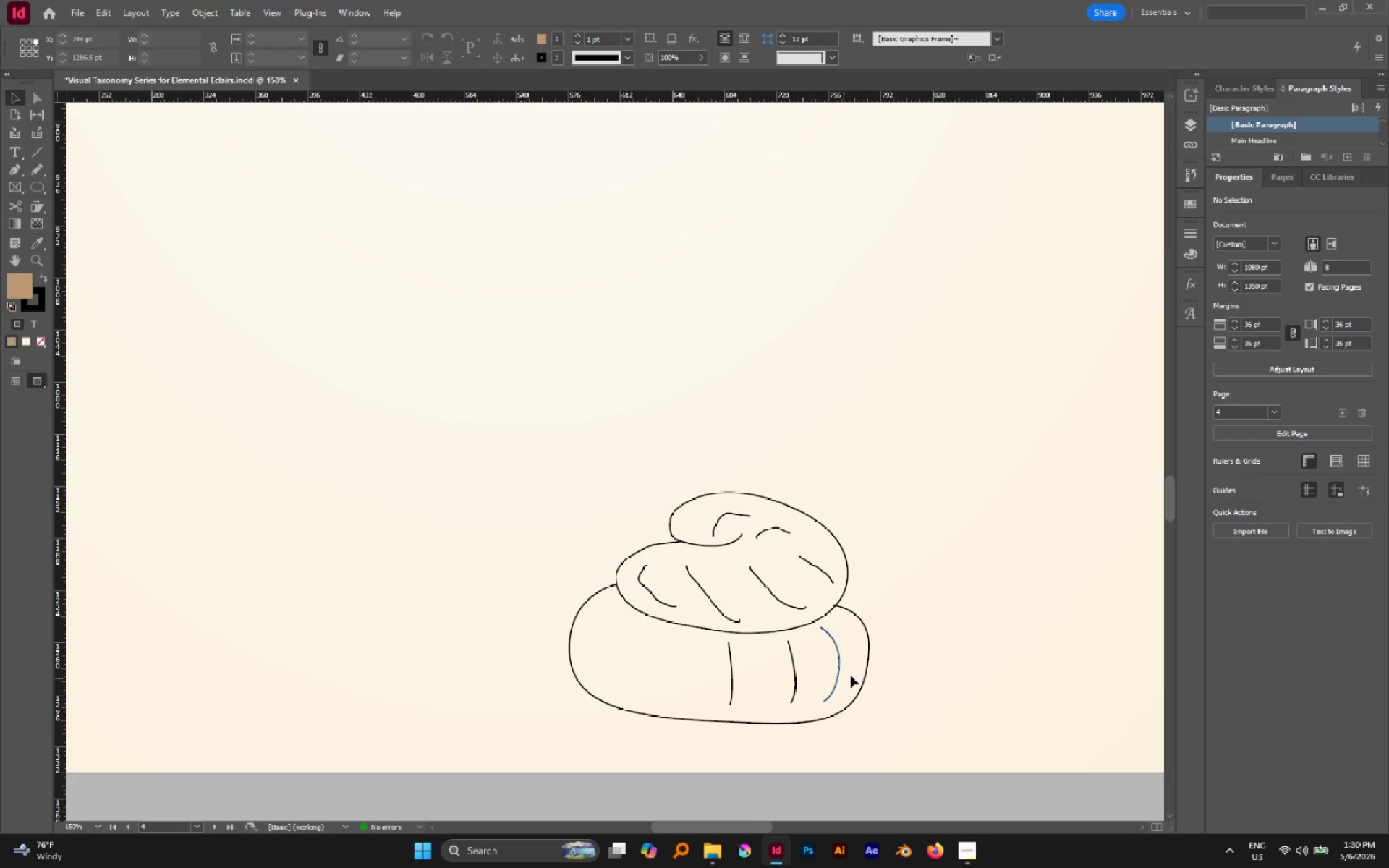 
left_click_drag(start_coordinate=[856, 668], to_coordinate=[782, 673])
 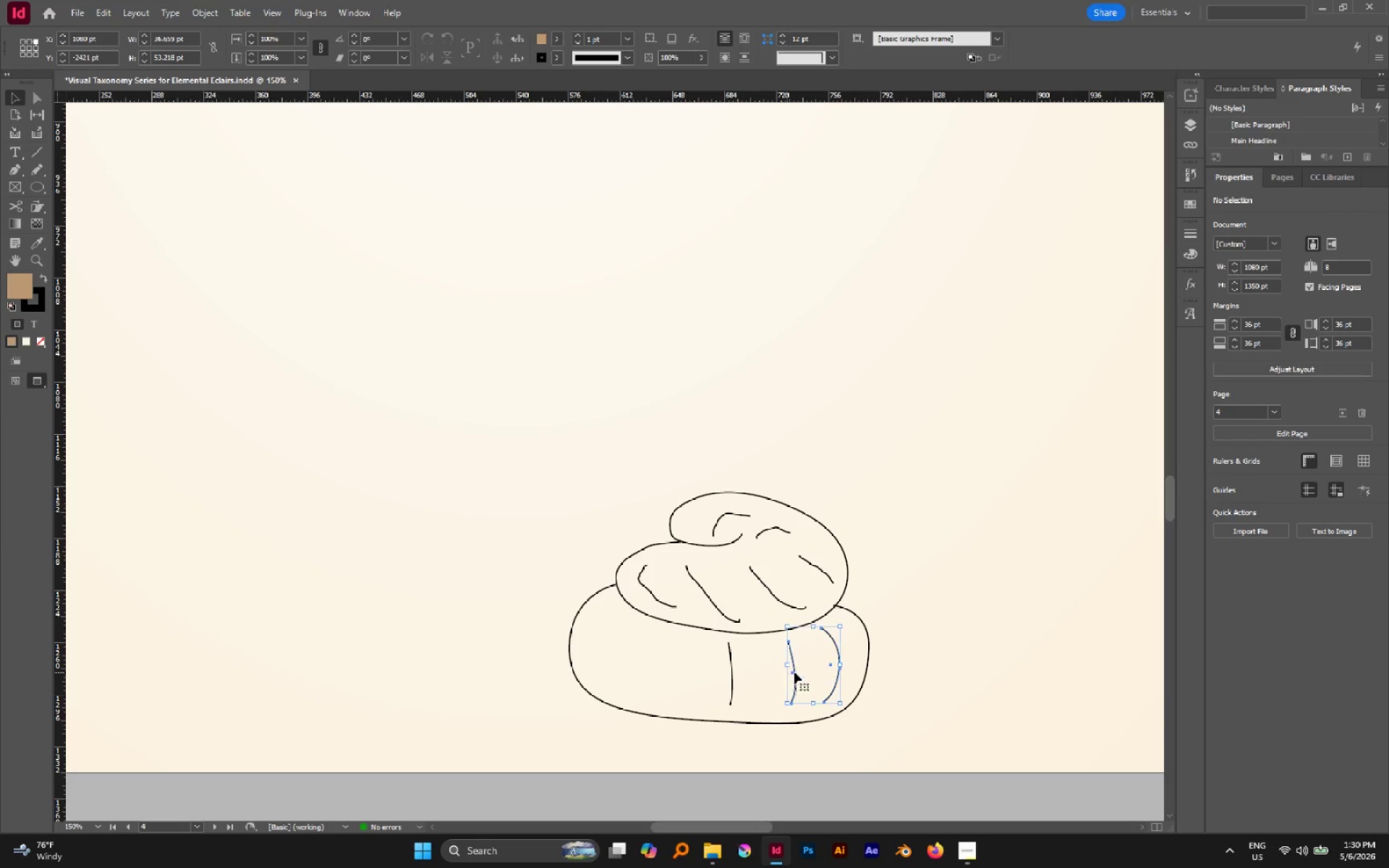 
hold_key(key=AltLeft, duration=1.42)
left_click_drag(start_coordinate=[795, 672], to_coordinate=[629, 663])
 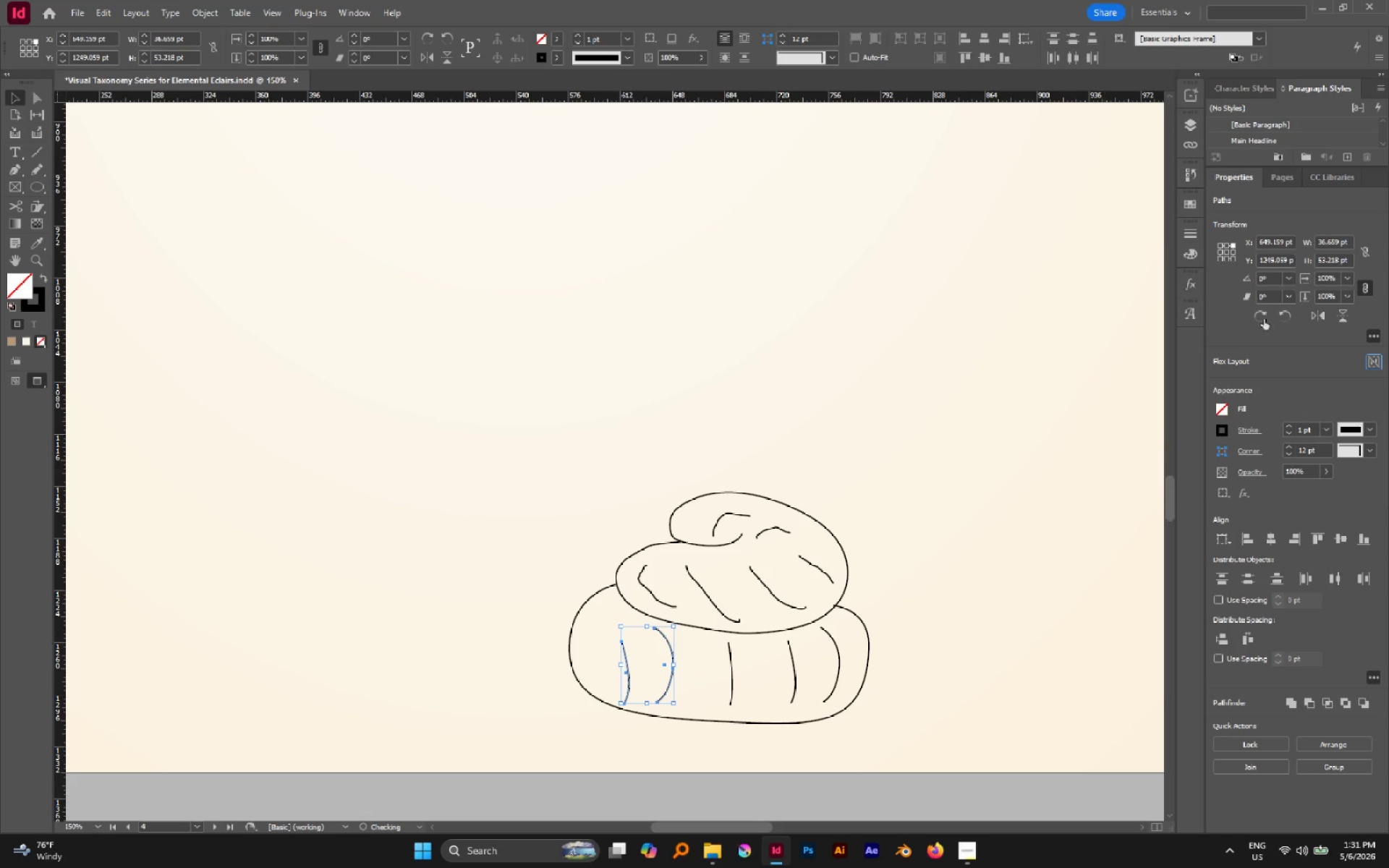 
hold_key(key=ShiftLeft, duration=0.77)
 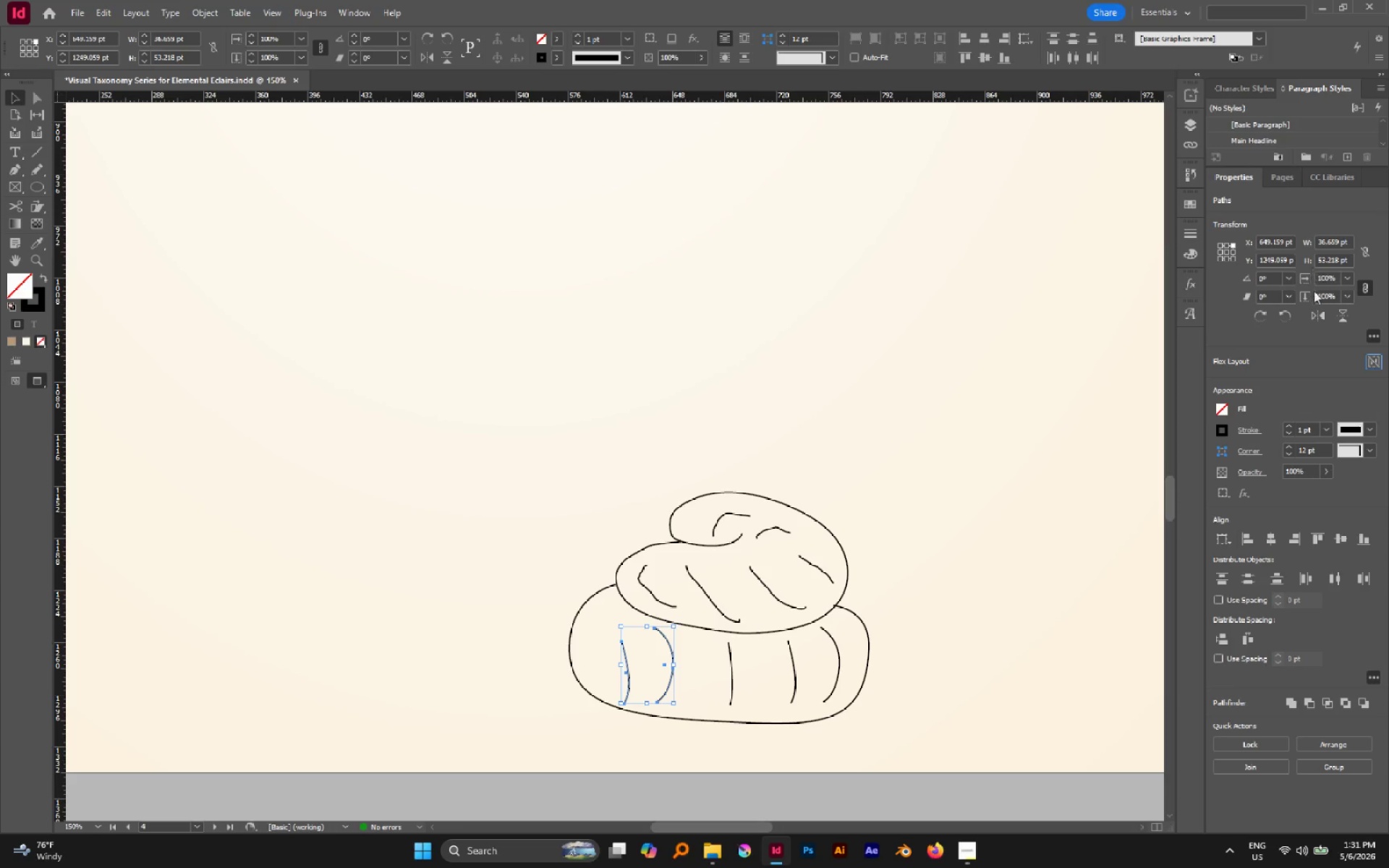 
left_click([1316, 320])
 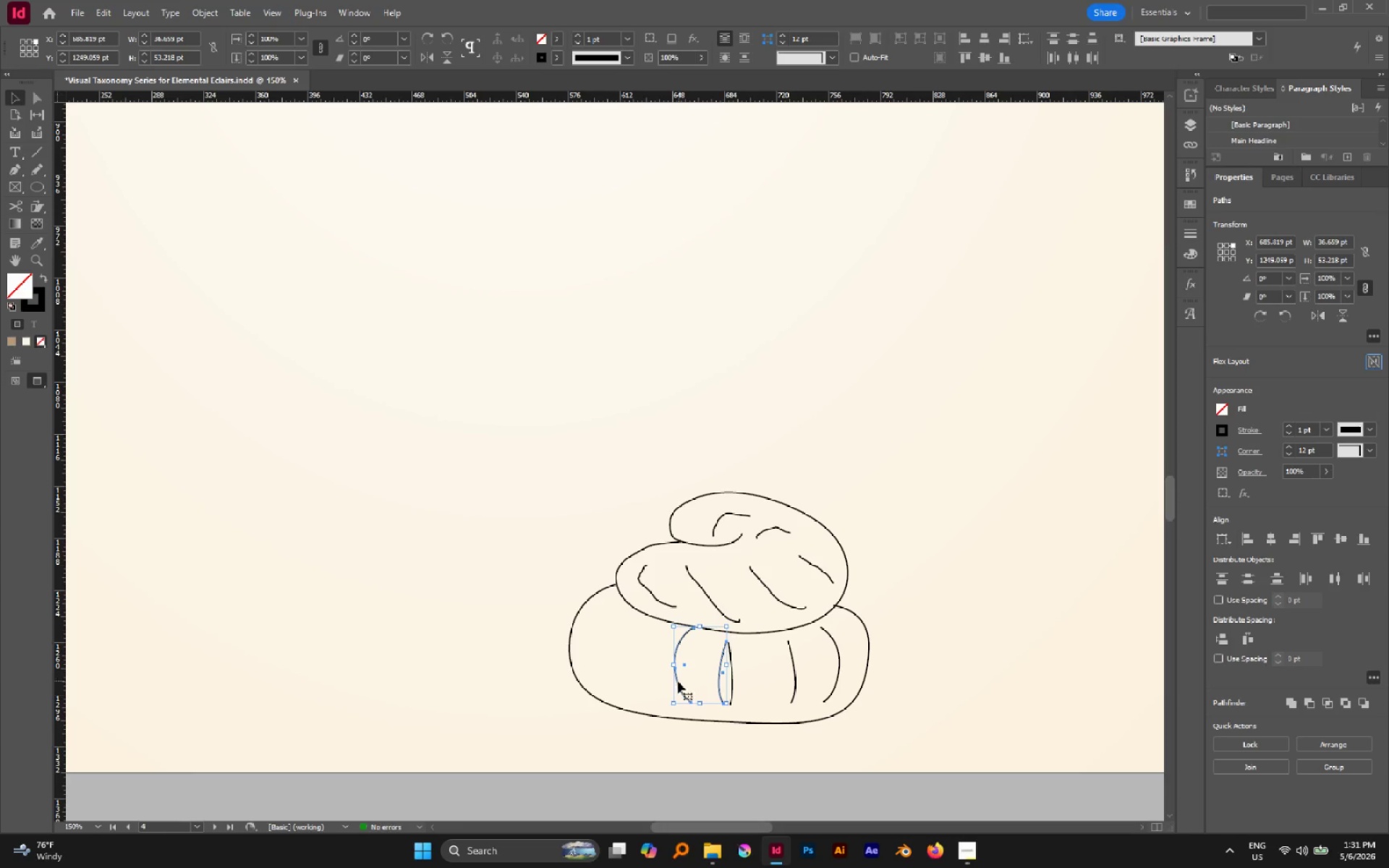 
left_click_drag(start_coordinate=[677, 681], to_coordinate=[598, 665])
 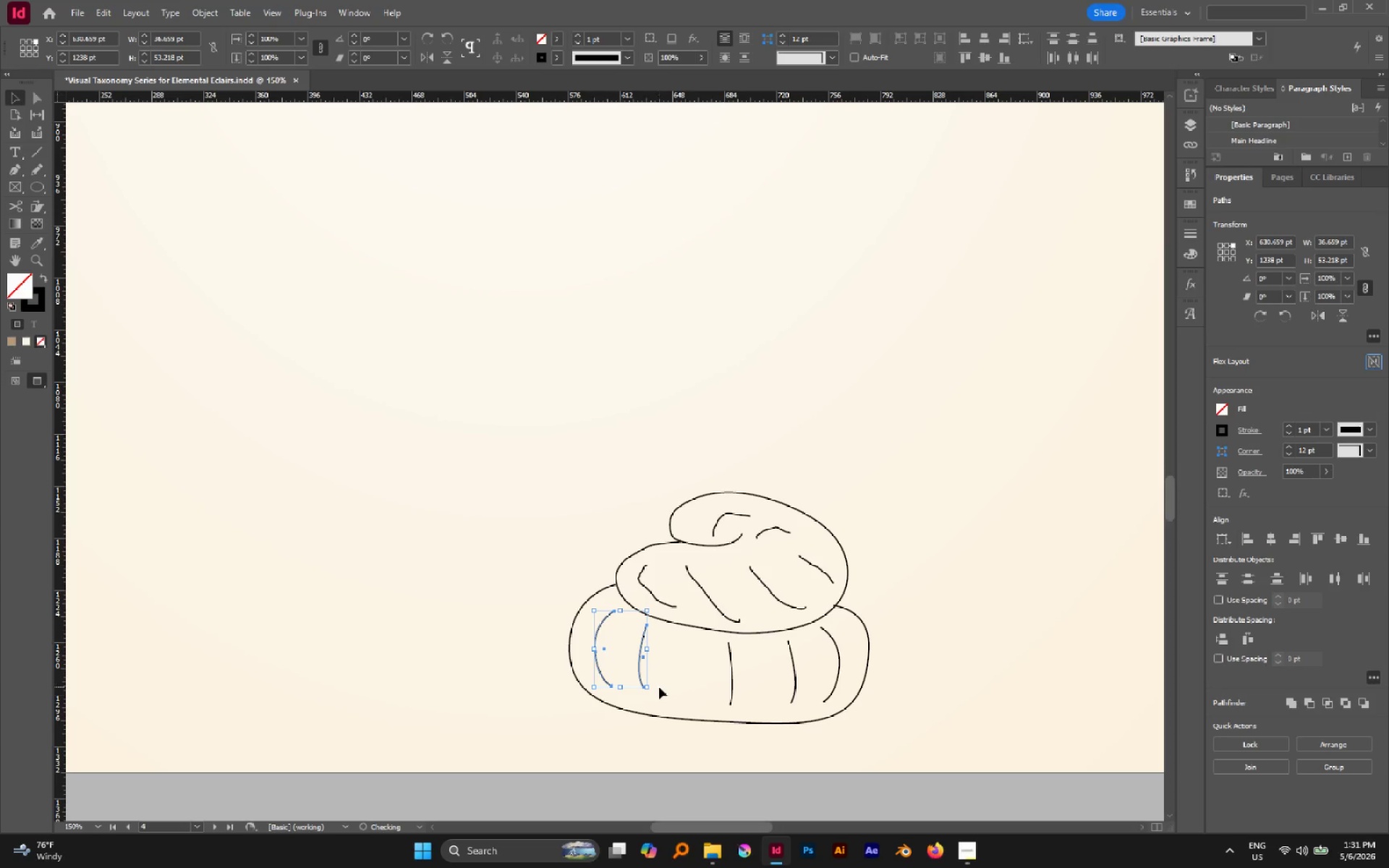 
left_click([659, 688])
 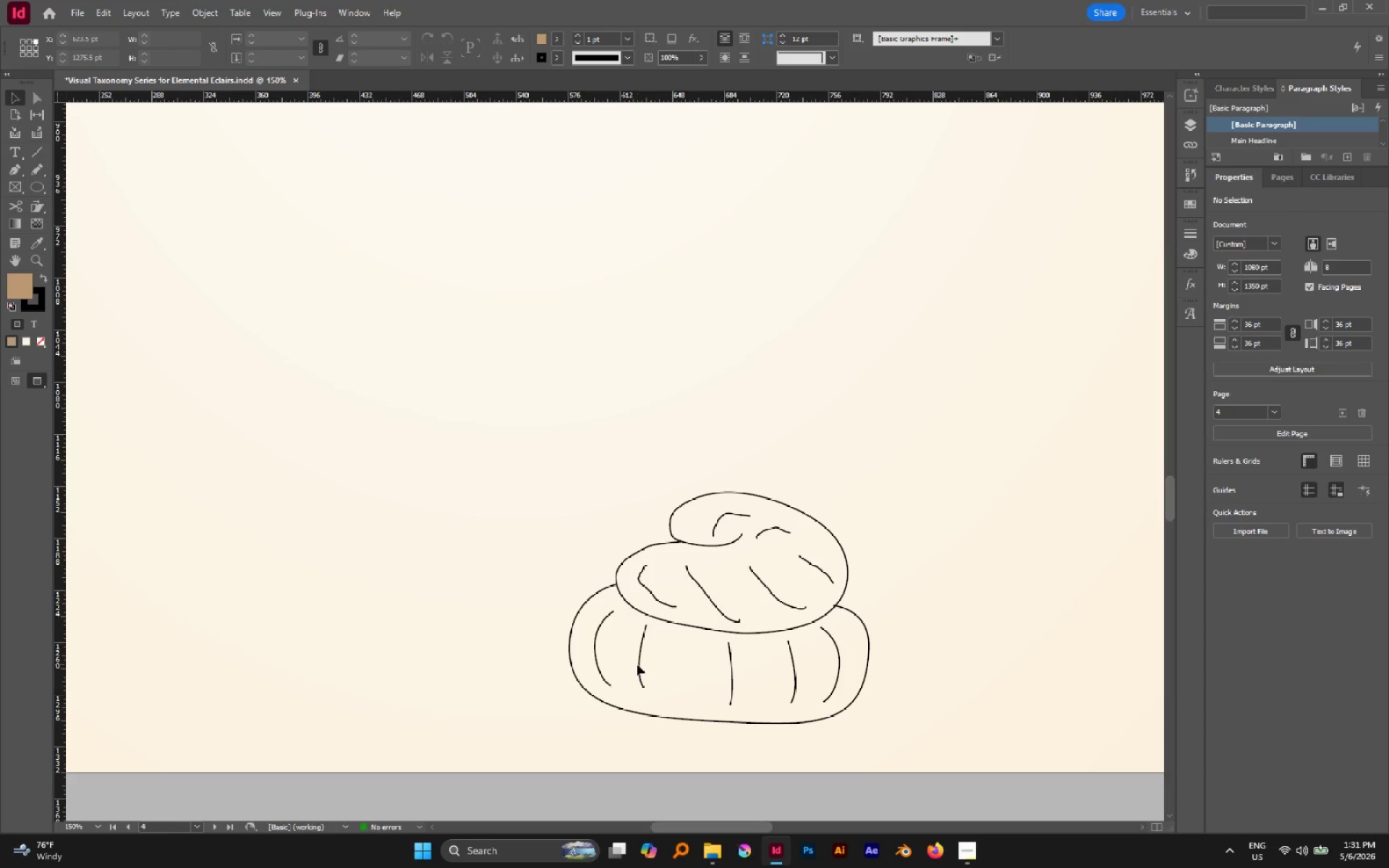 
left_click_drag(start_coordinate=[638, 663], to_coordinate=[642, 673])
 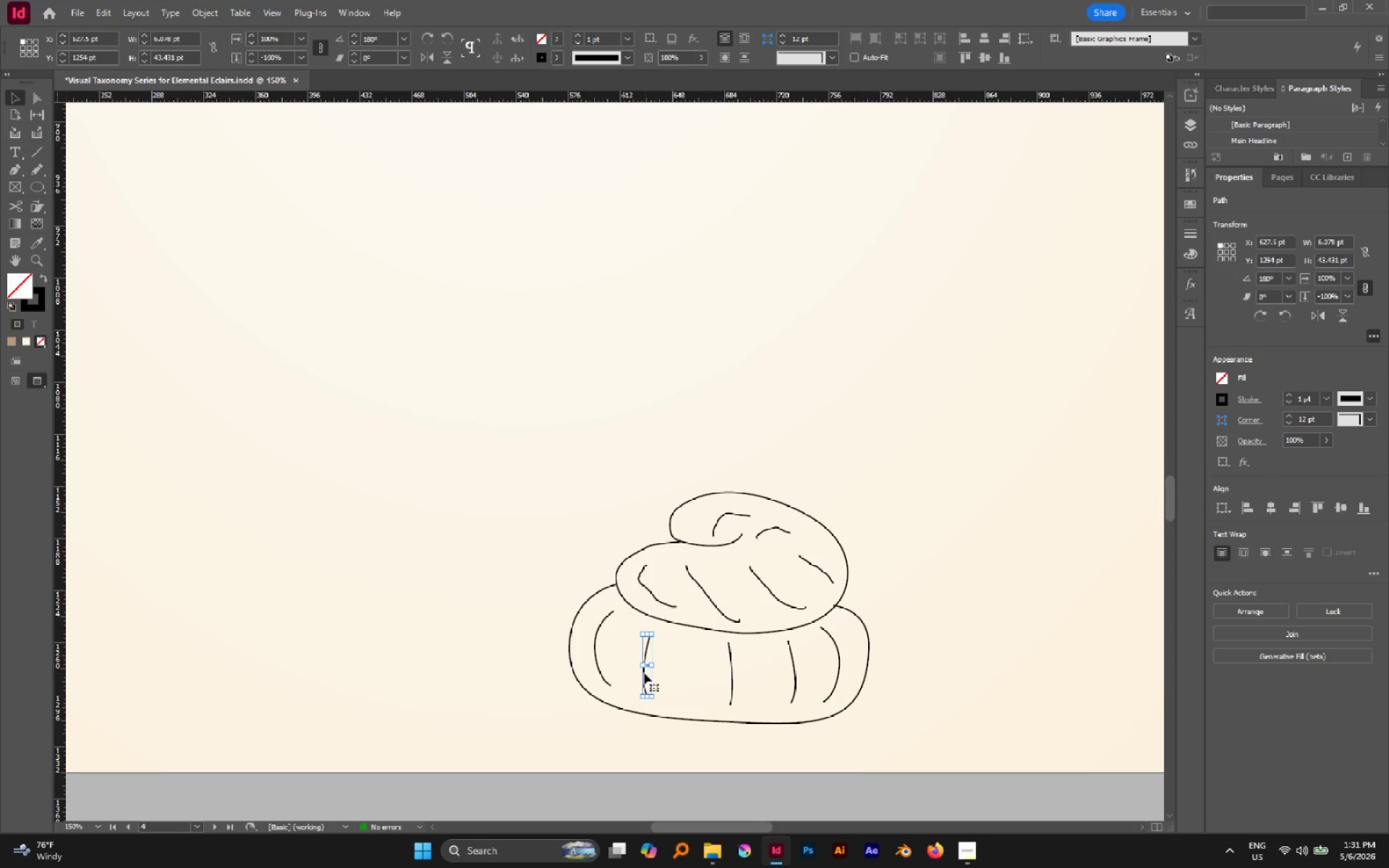 
wait(29.7)
 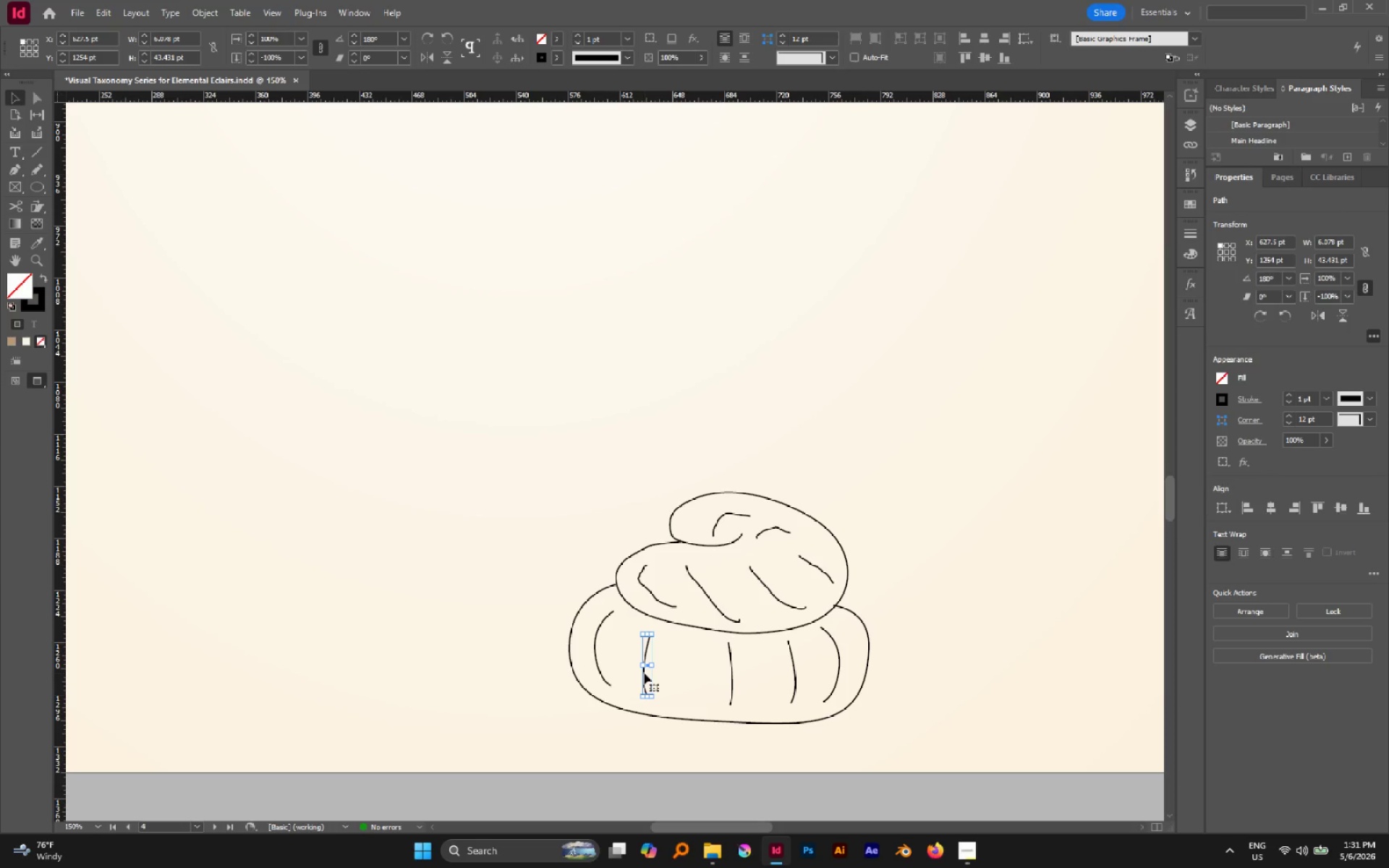 
left_click([504, 521])
 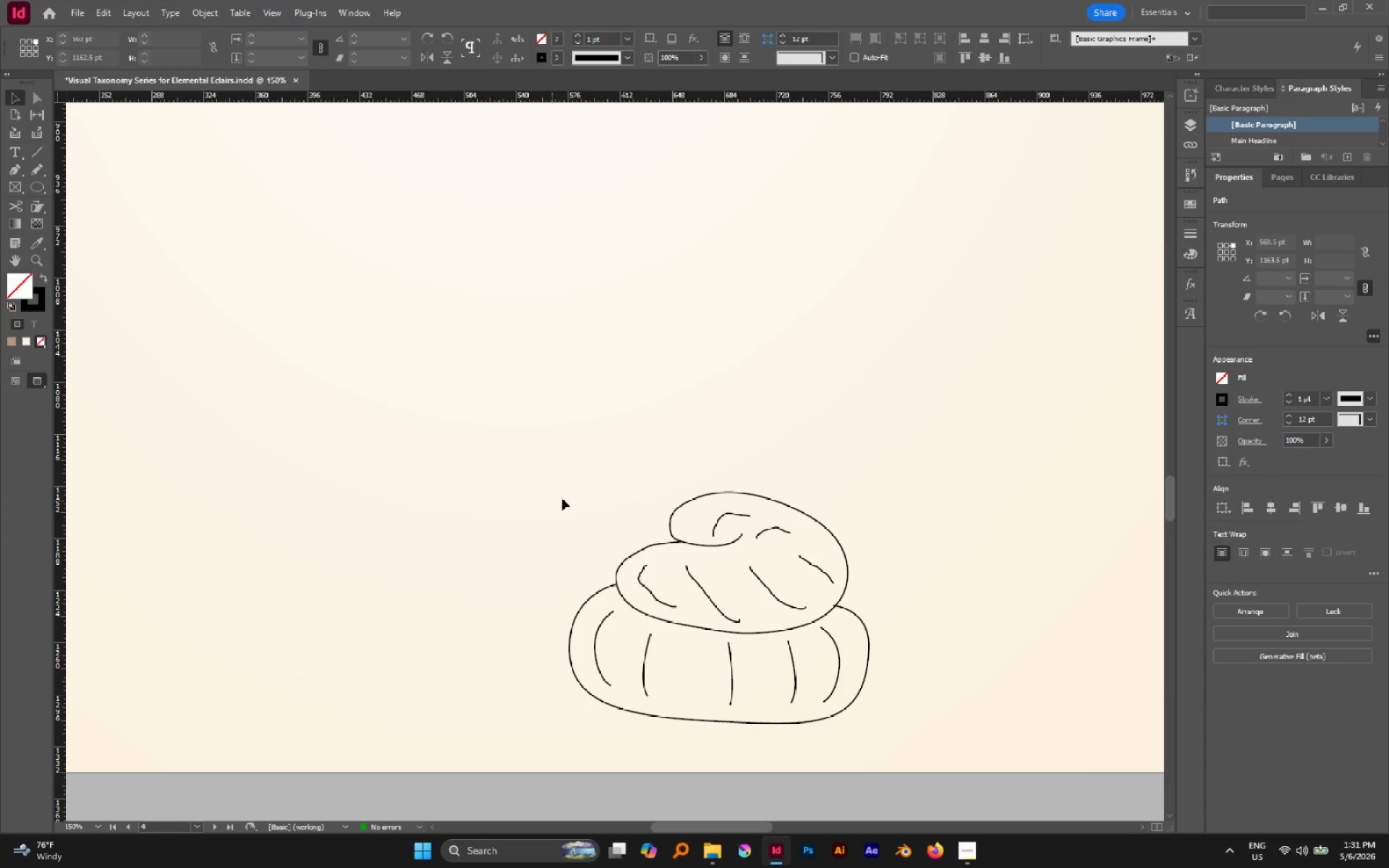 
hold_key(key=AltLeft, duration=0.48)
scroll: coordinate [568, 498], scroll_direction: down, amount: 2.0
 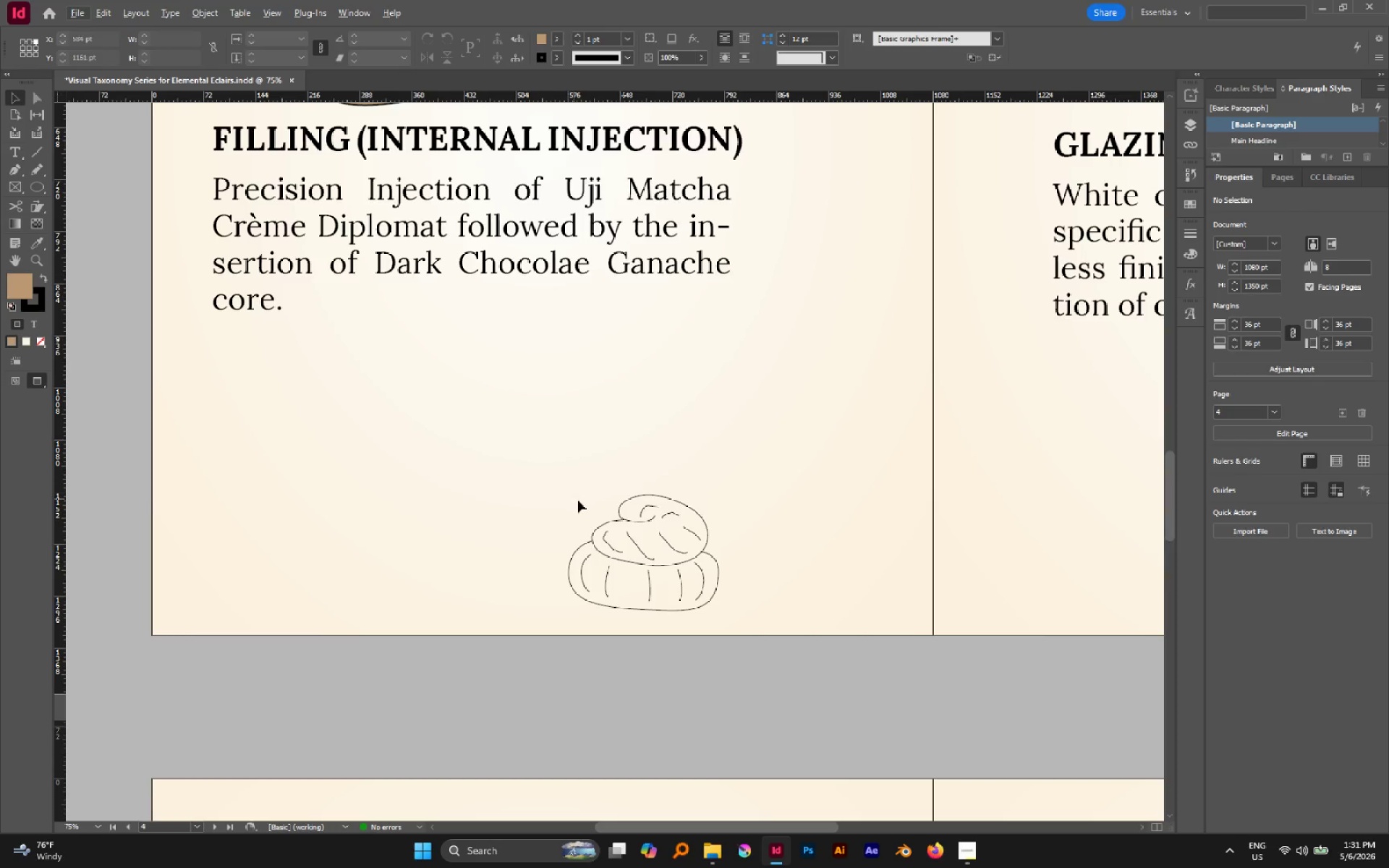 
hold_key(key=AltLeft, duration=0.83)
scroll: coordinate [592, 504], scroll_direction: up, amount: 4.0
 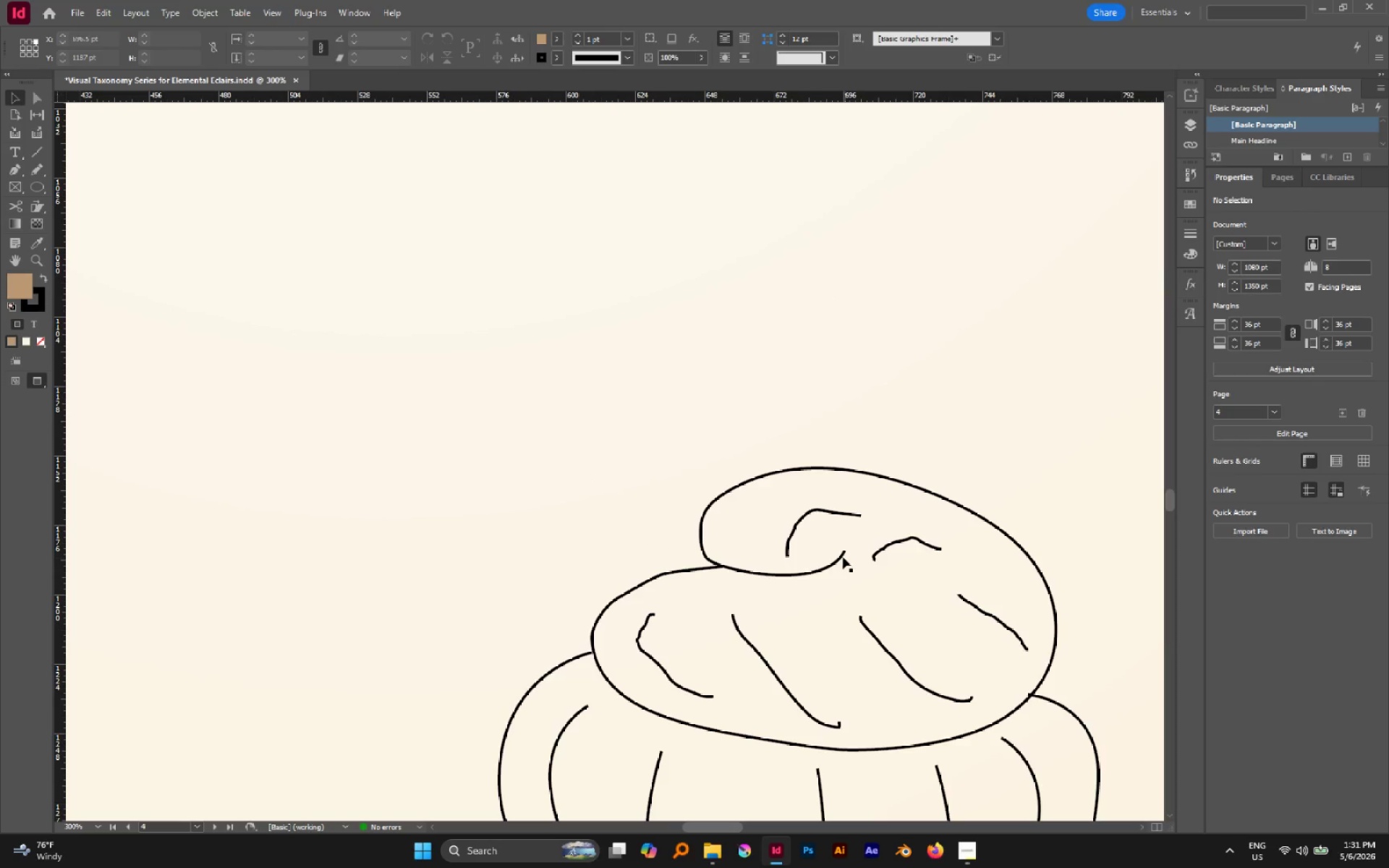 
key(A)
 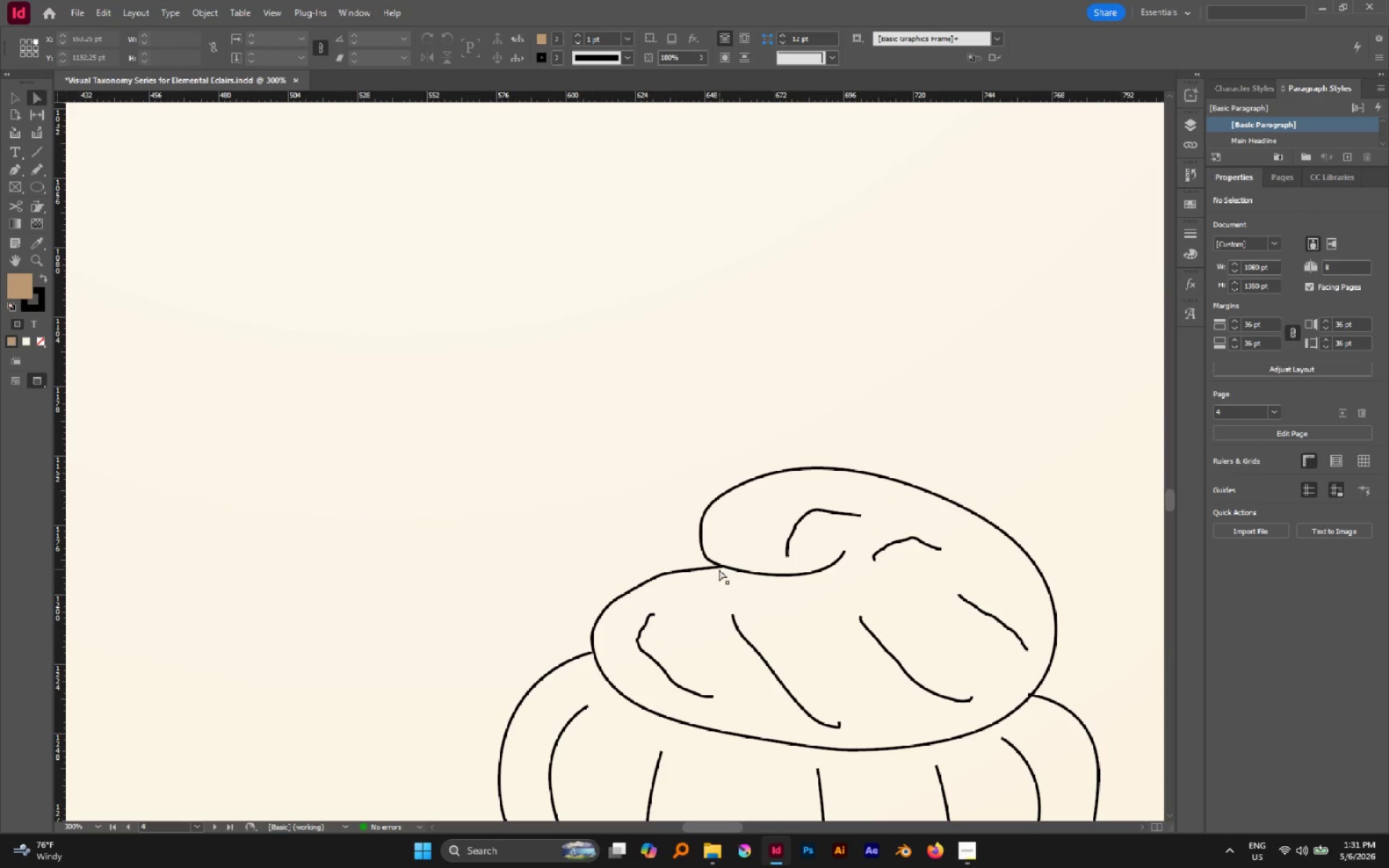 
left_click([719, 568])
 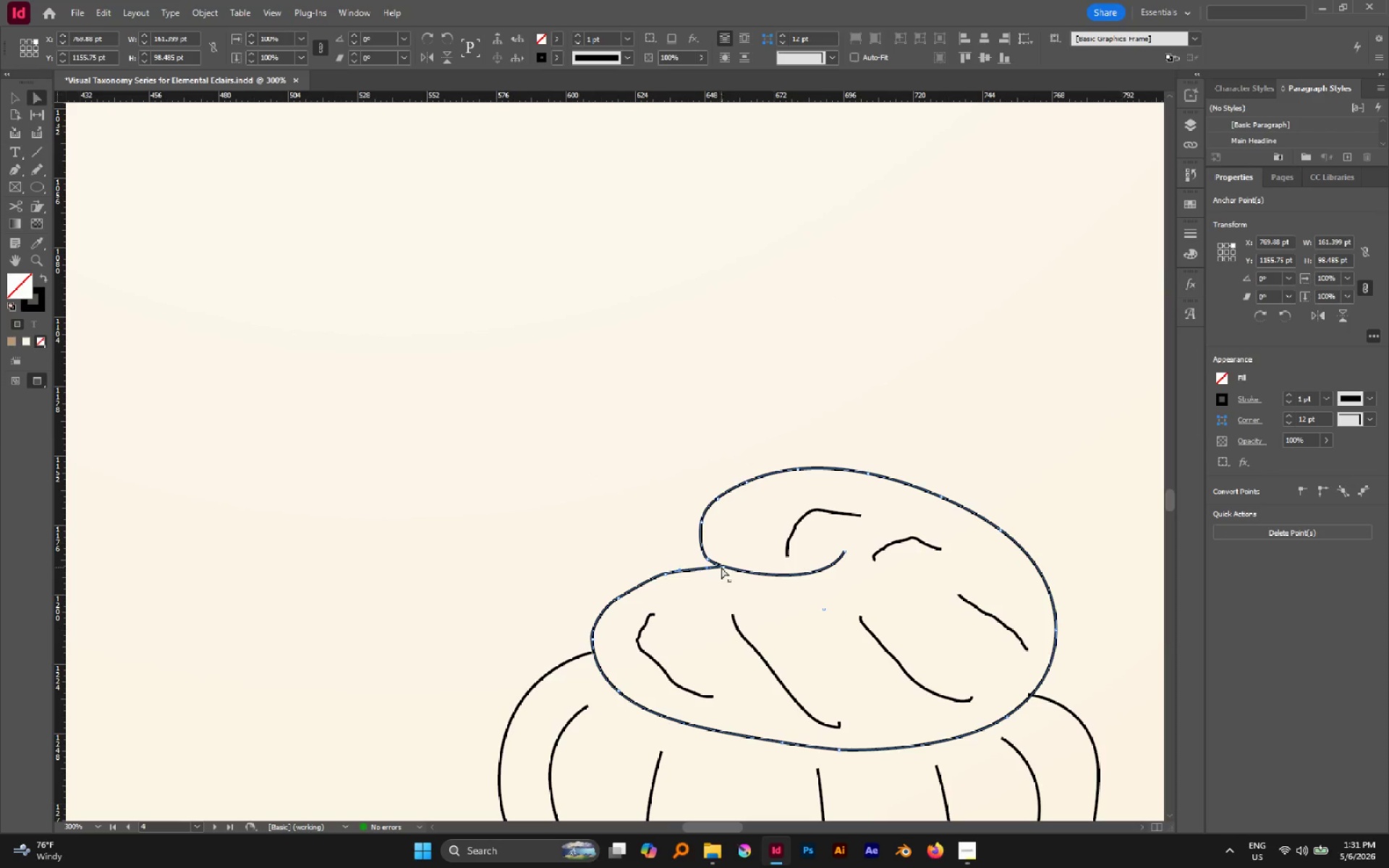 
left_click([722, 566])
 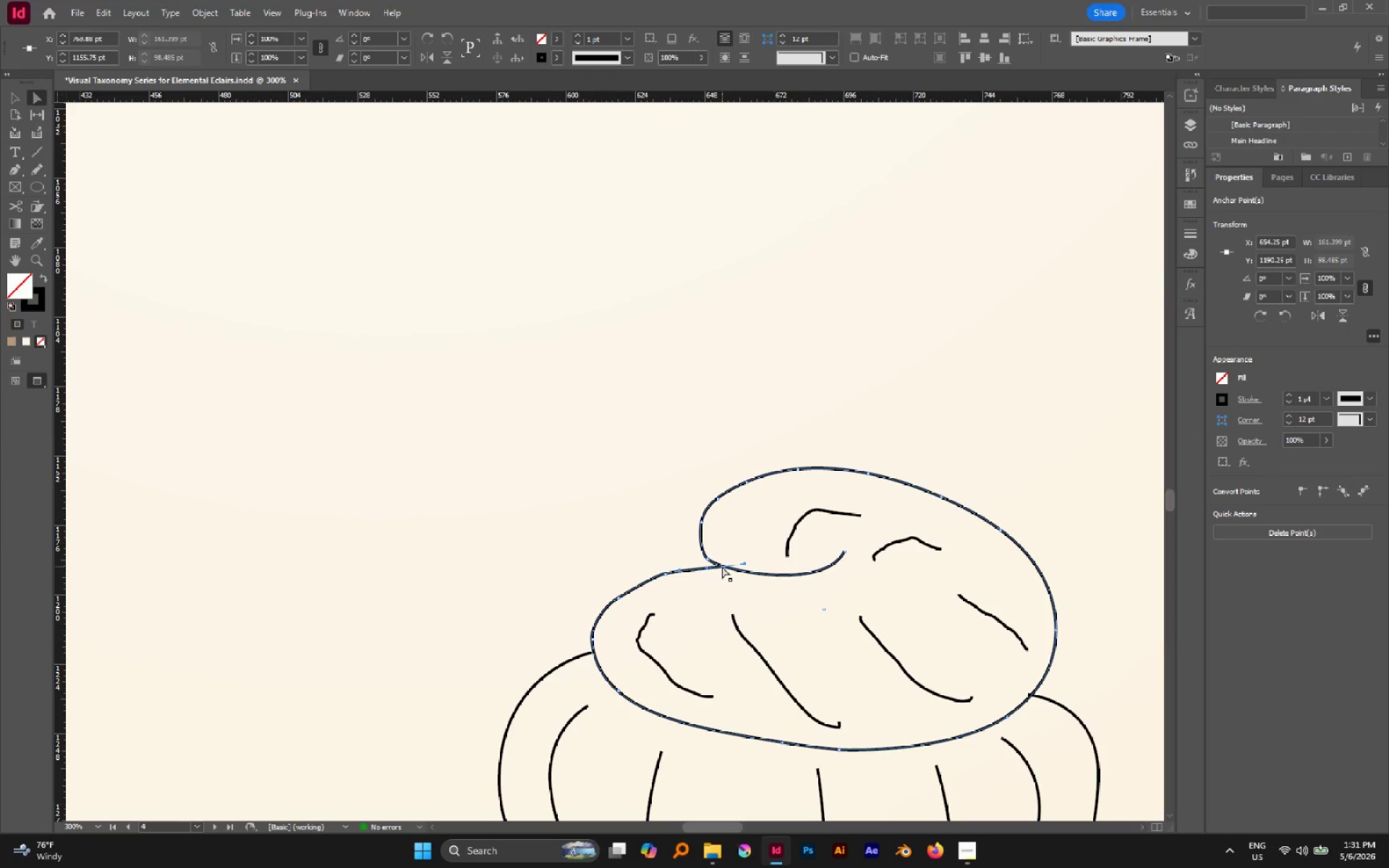 
left_click_drag(start_coordinate=[722, 566], to_coordinate=[701, 524])
 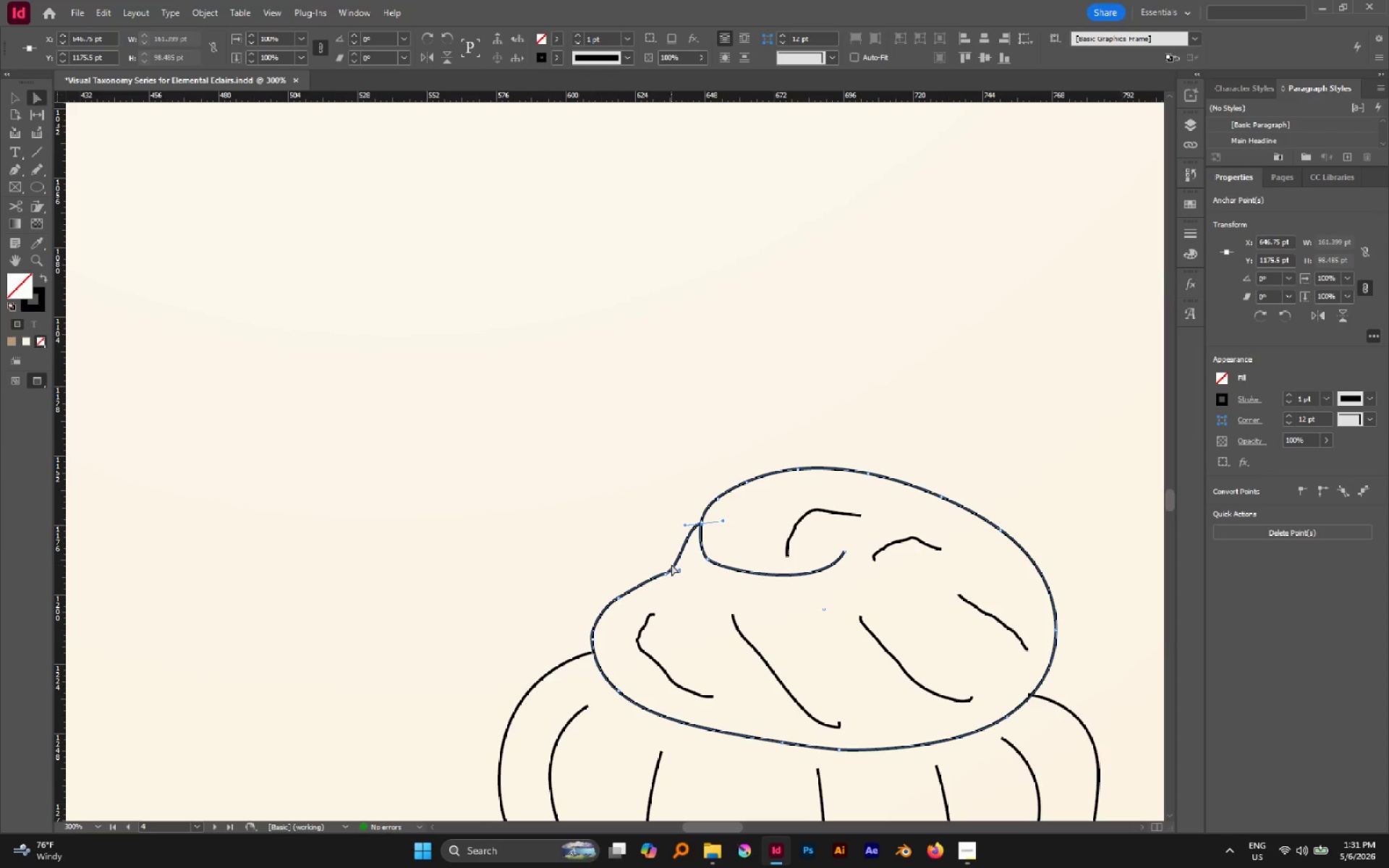 
key(P)
 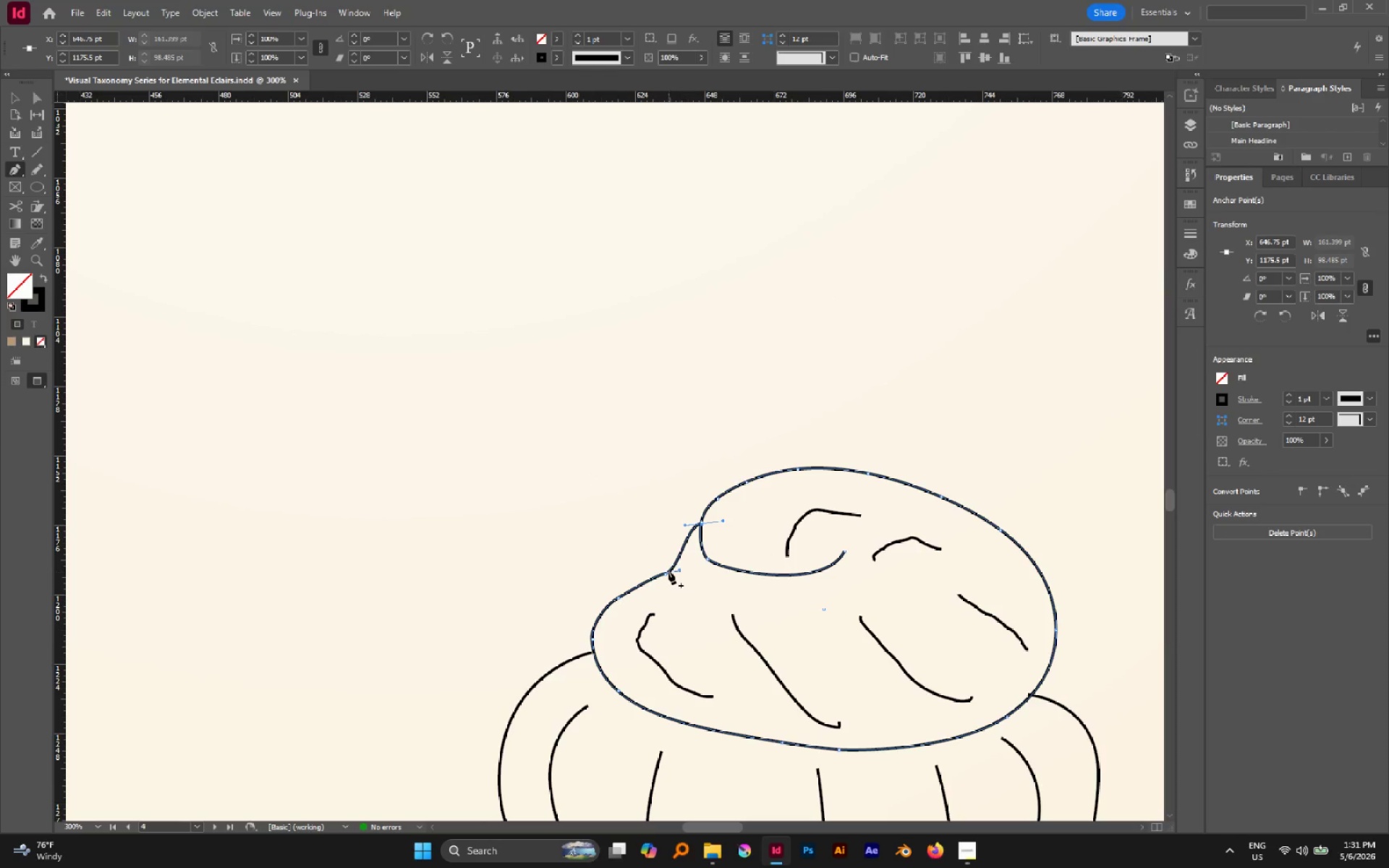 
left_click([668, 571])
 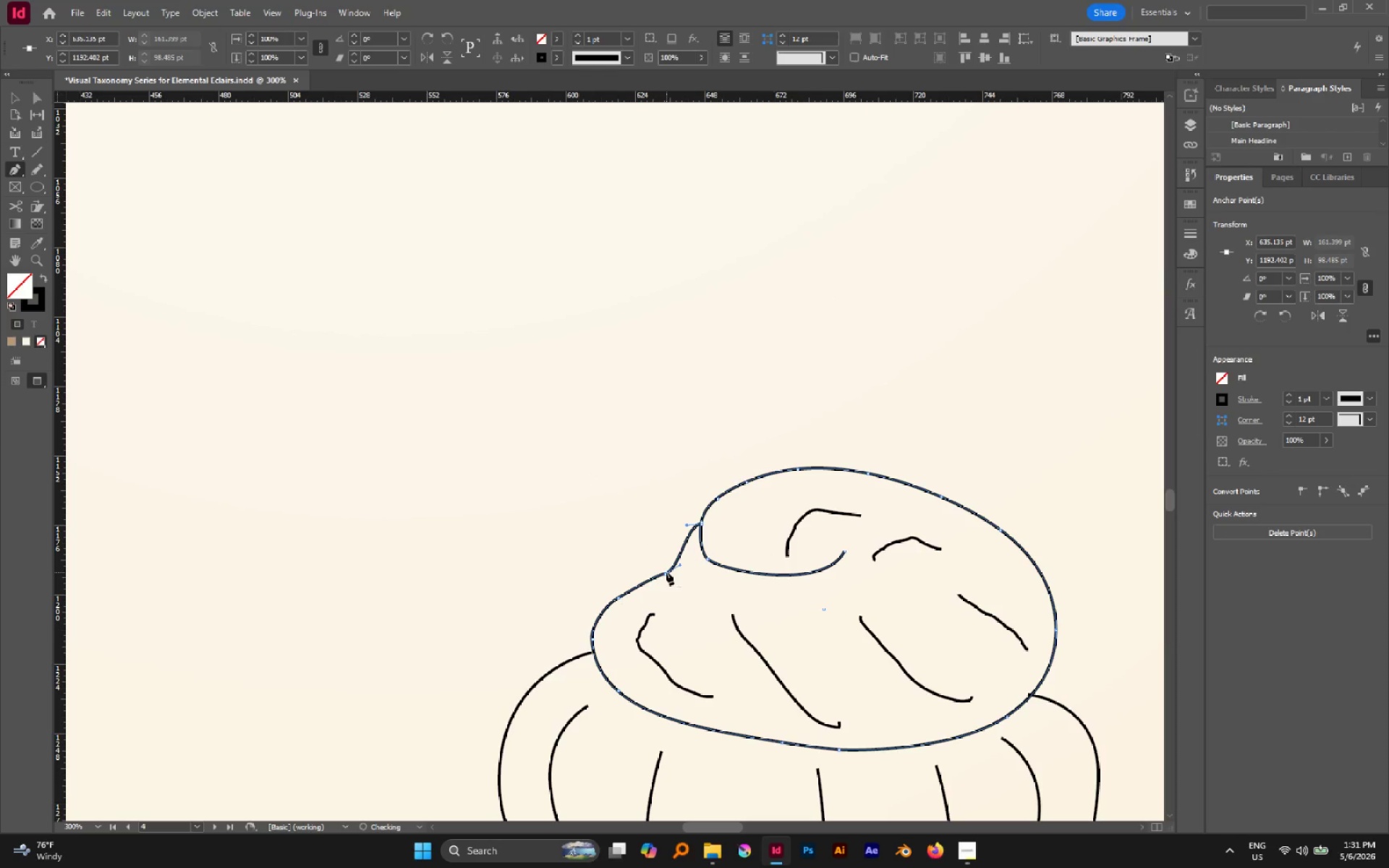 
left_click([666, 574])
 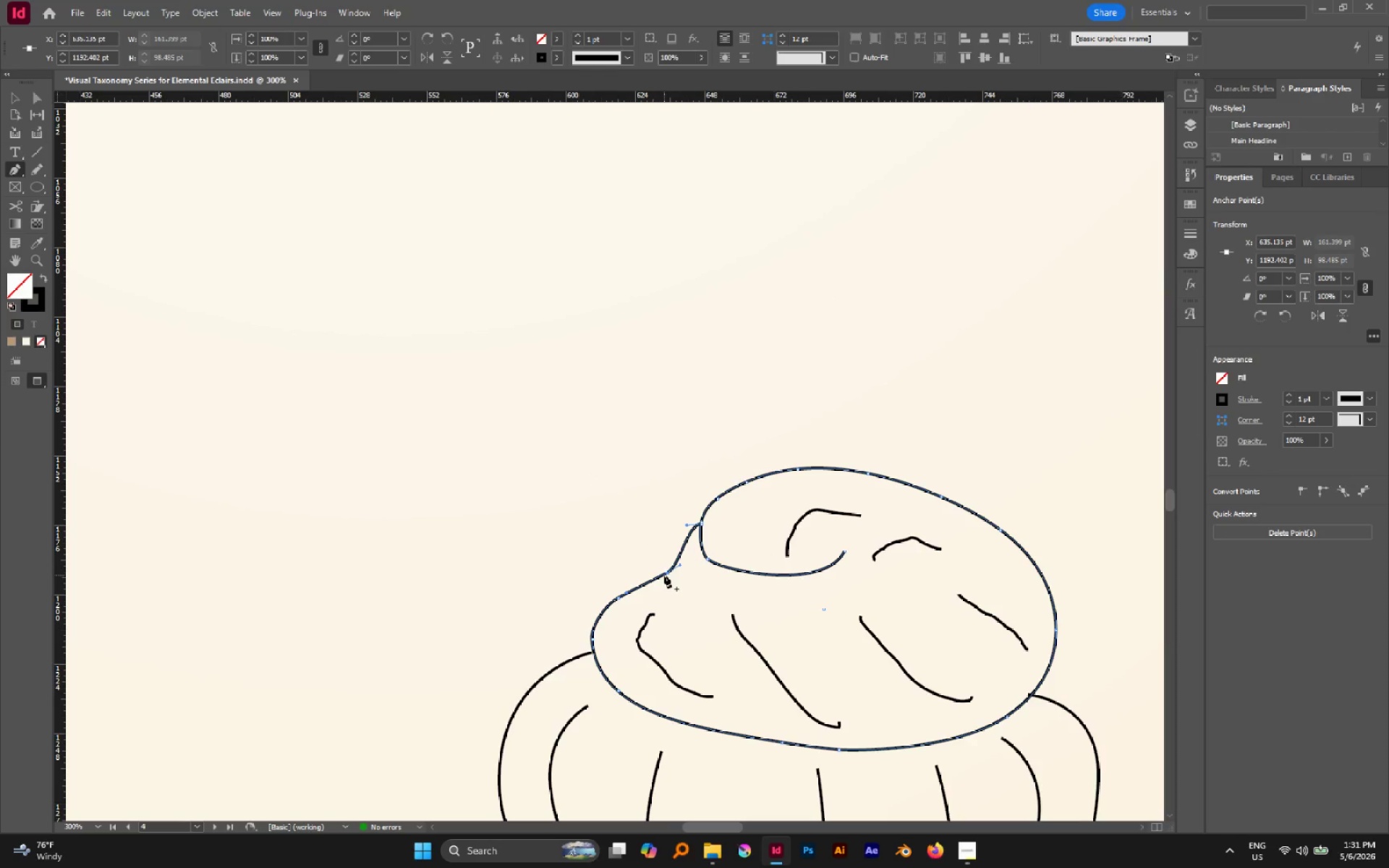 
left_click([666, 574])
 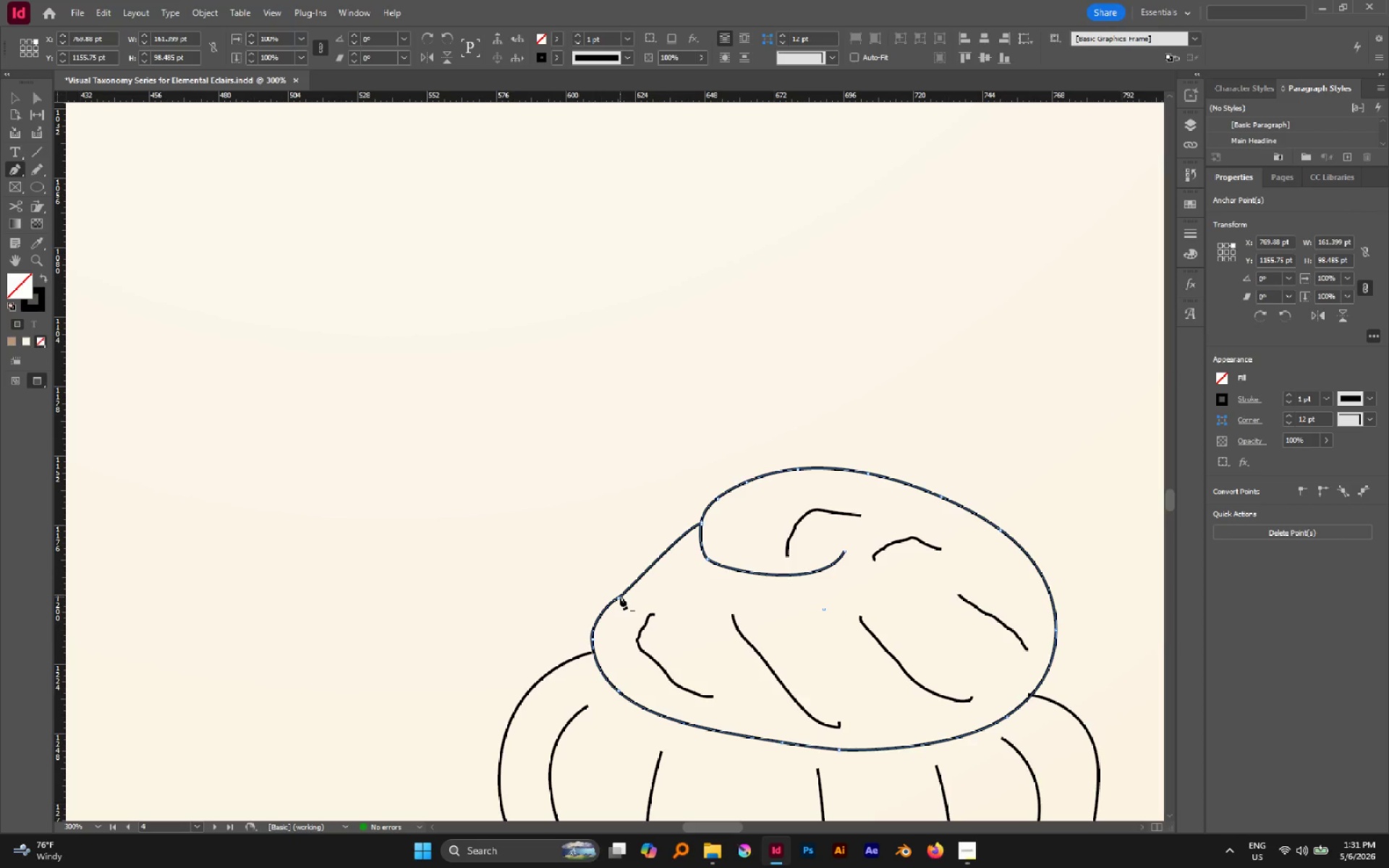 
key(Z)
 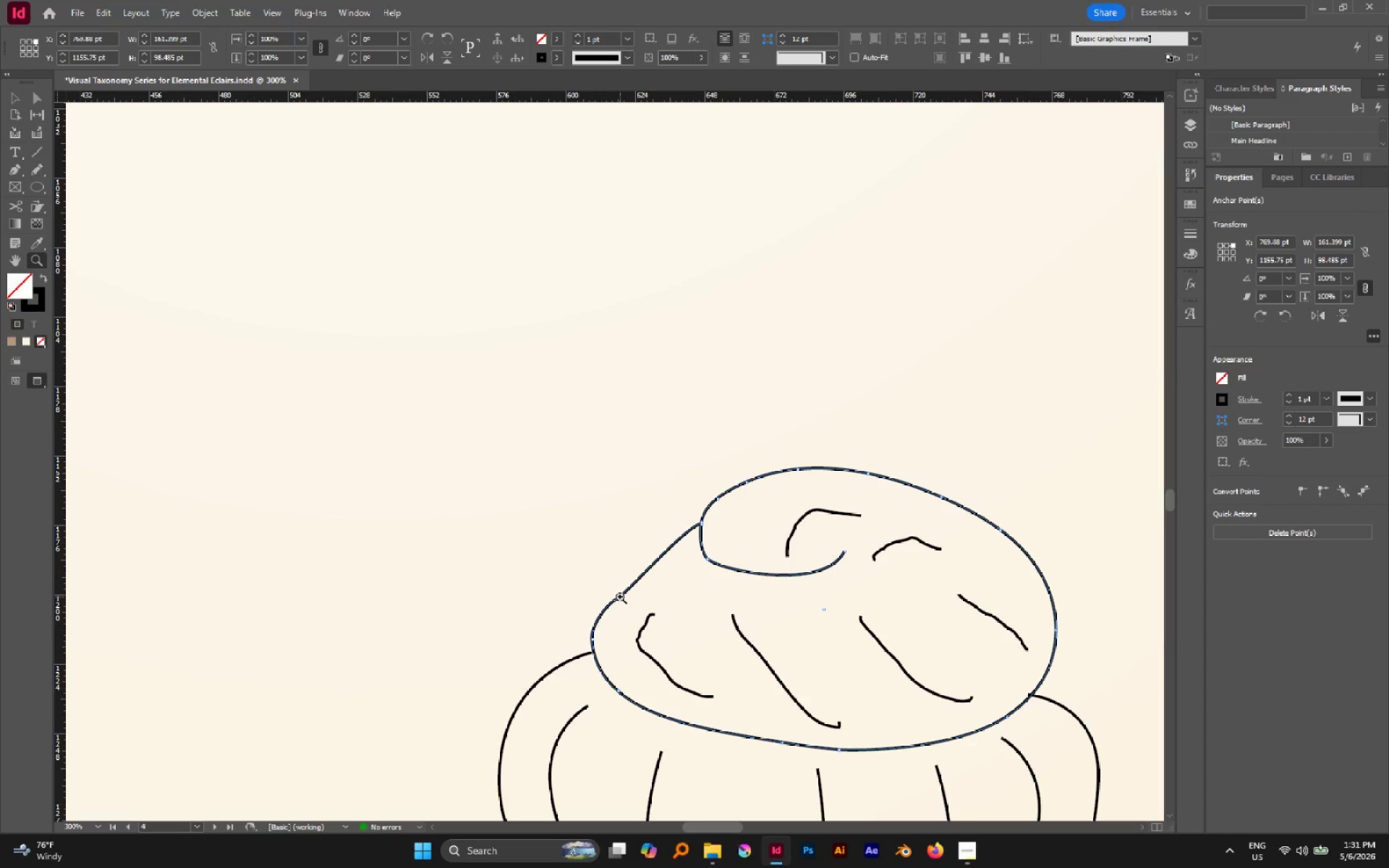 
left_click([620, 597])
 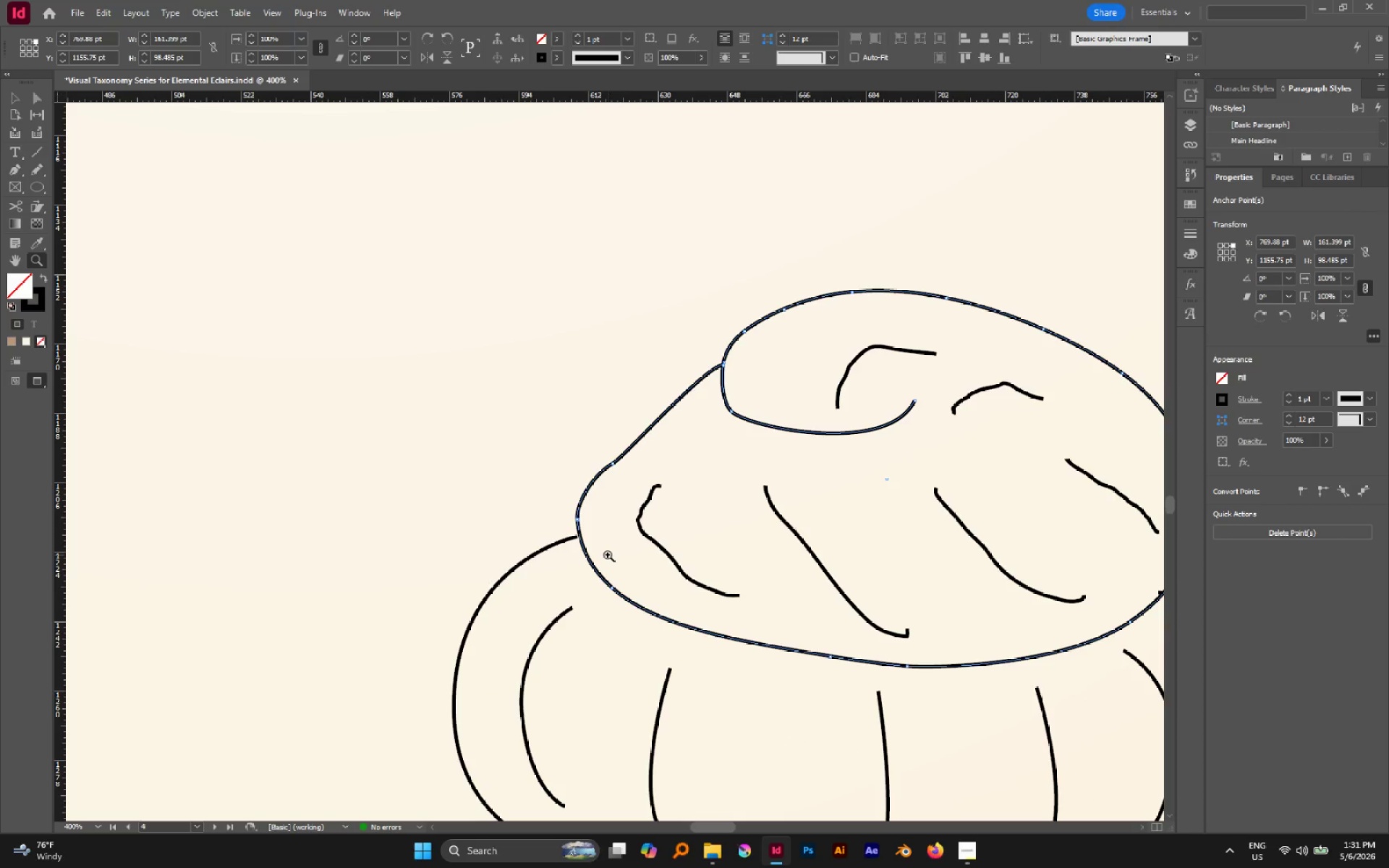 
key(A)
 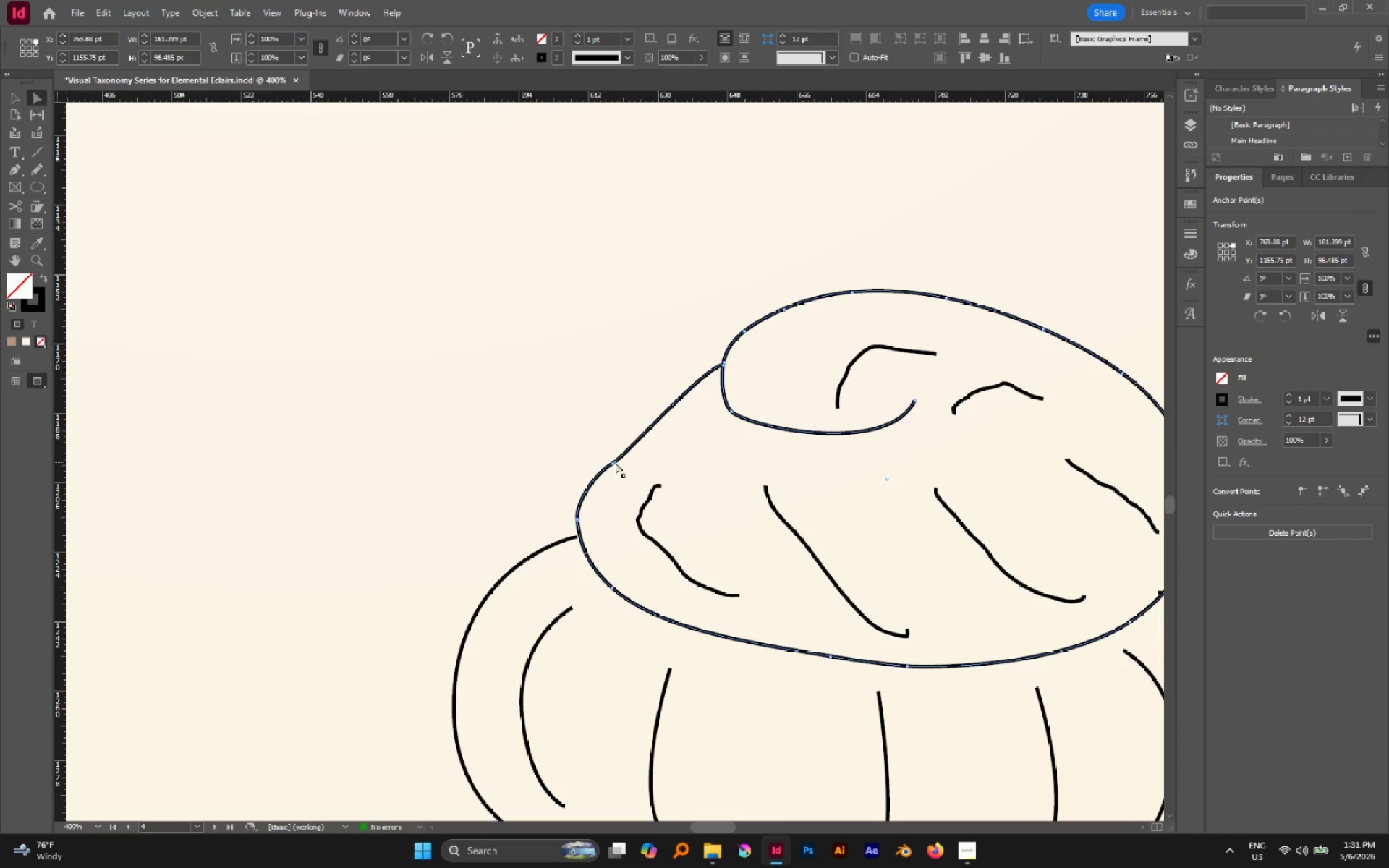 
left_click([615, 462])
 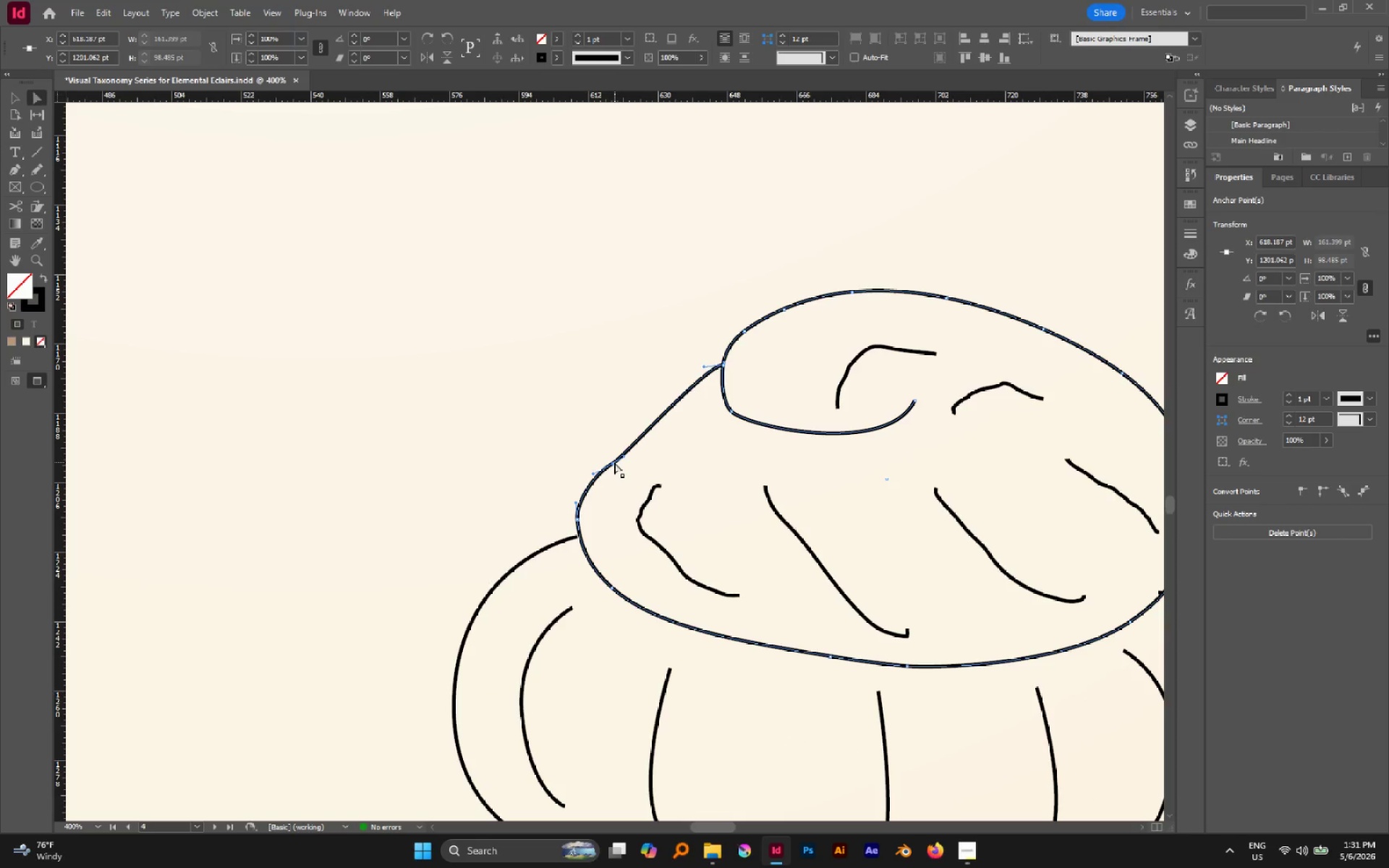 
left_click_drag(start_coordinate=[613, 462], to_coordinate=[624, 422])
 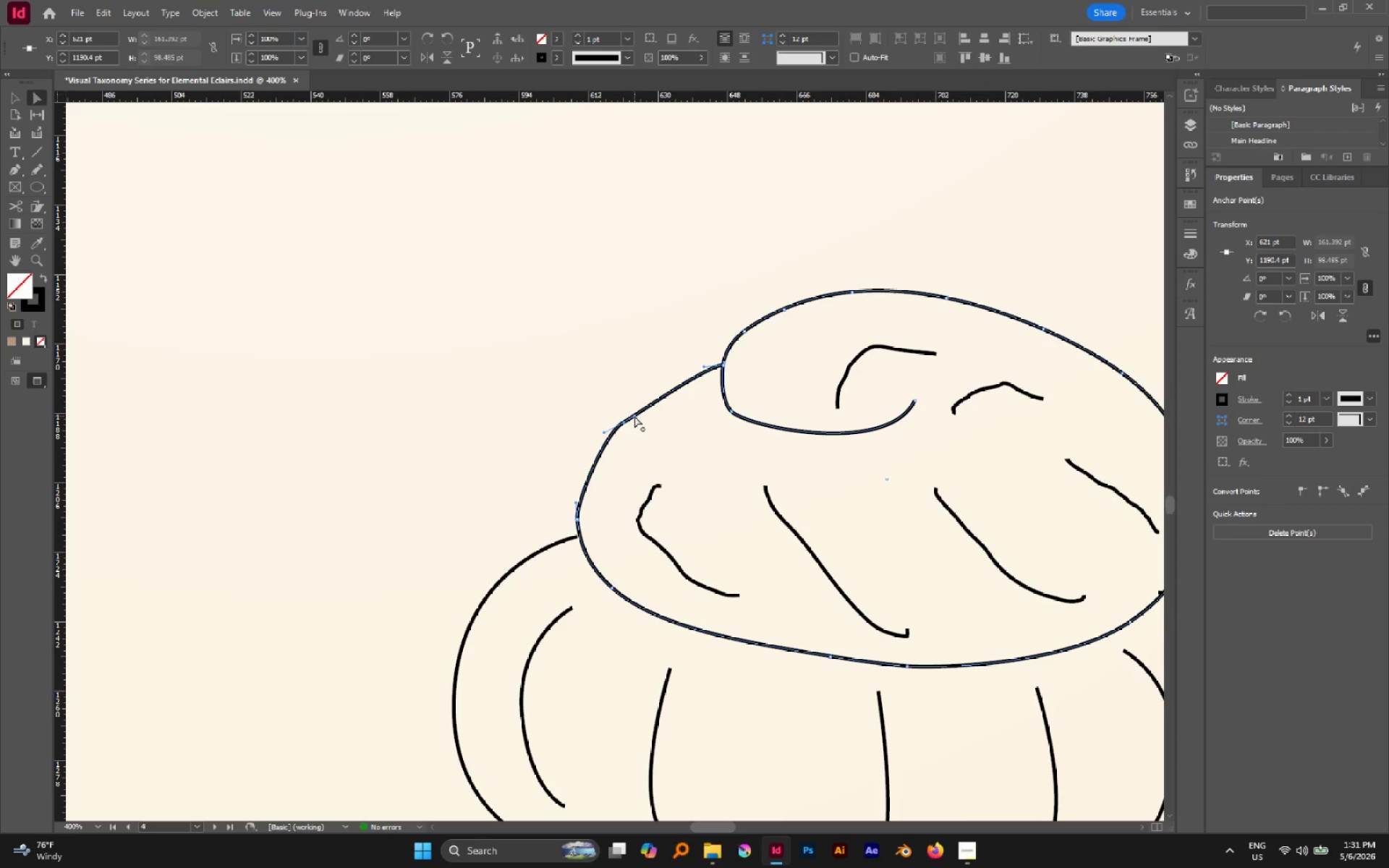 
left_click_drag(start_coordinate=[634, 416], to_coordinate=[662, 380])
 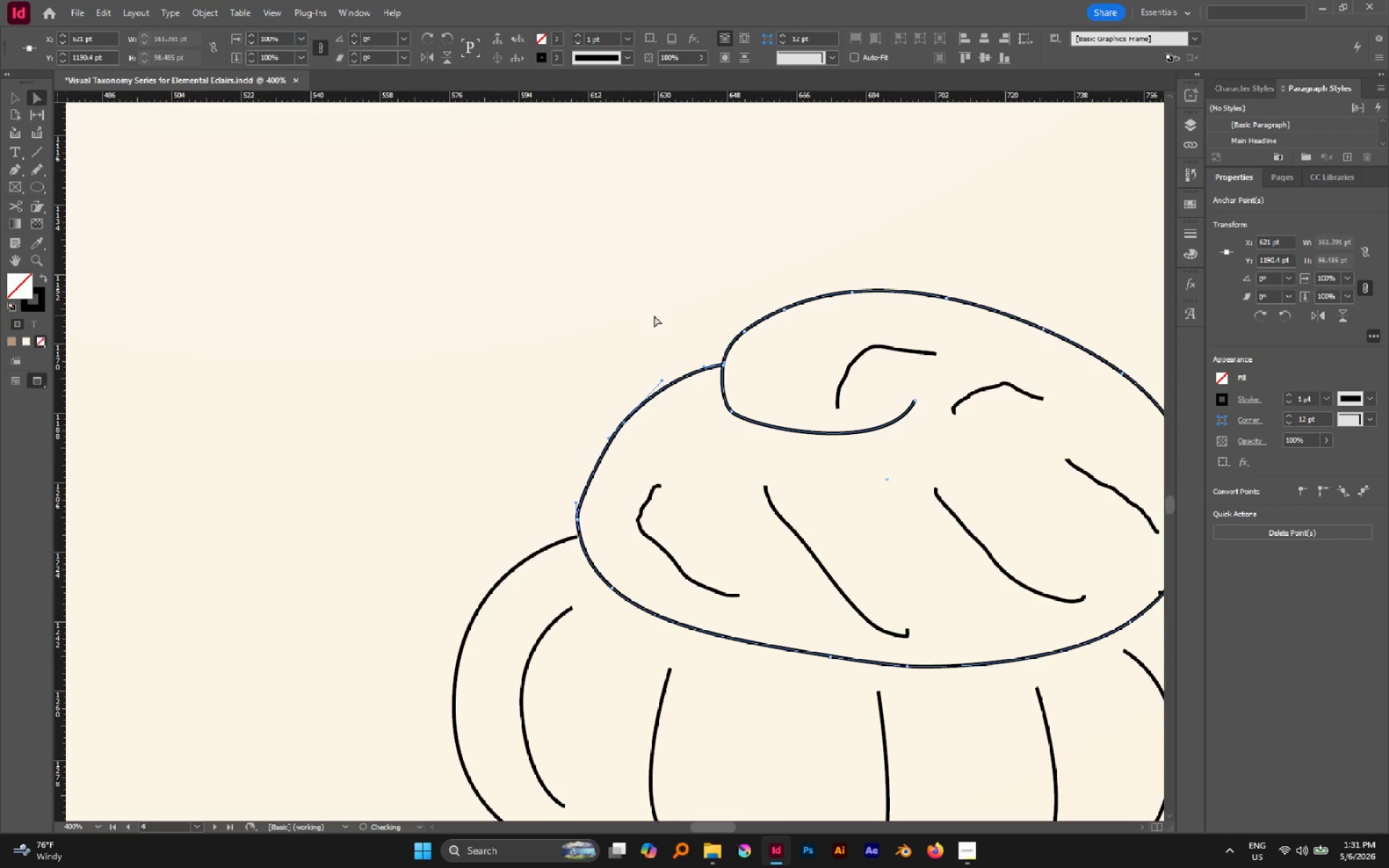 
left_click([654, 315])
 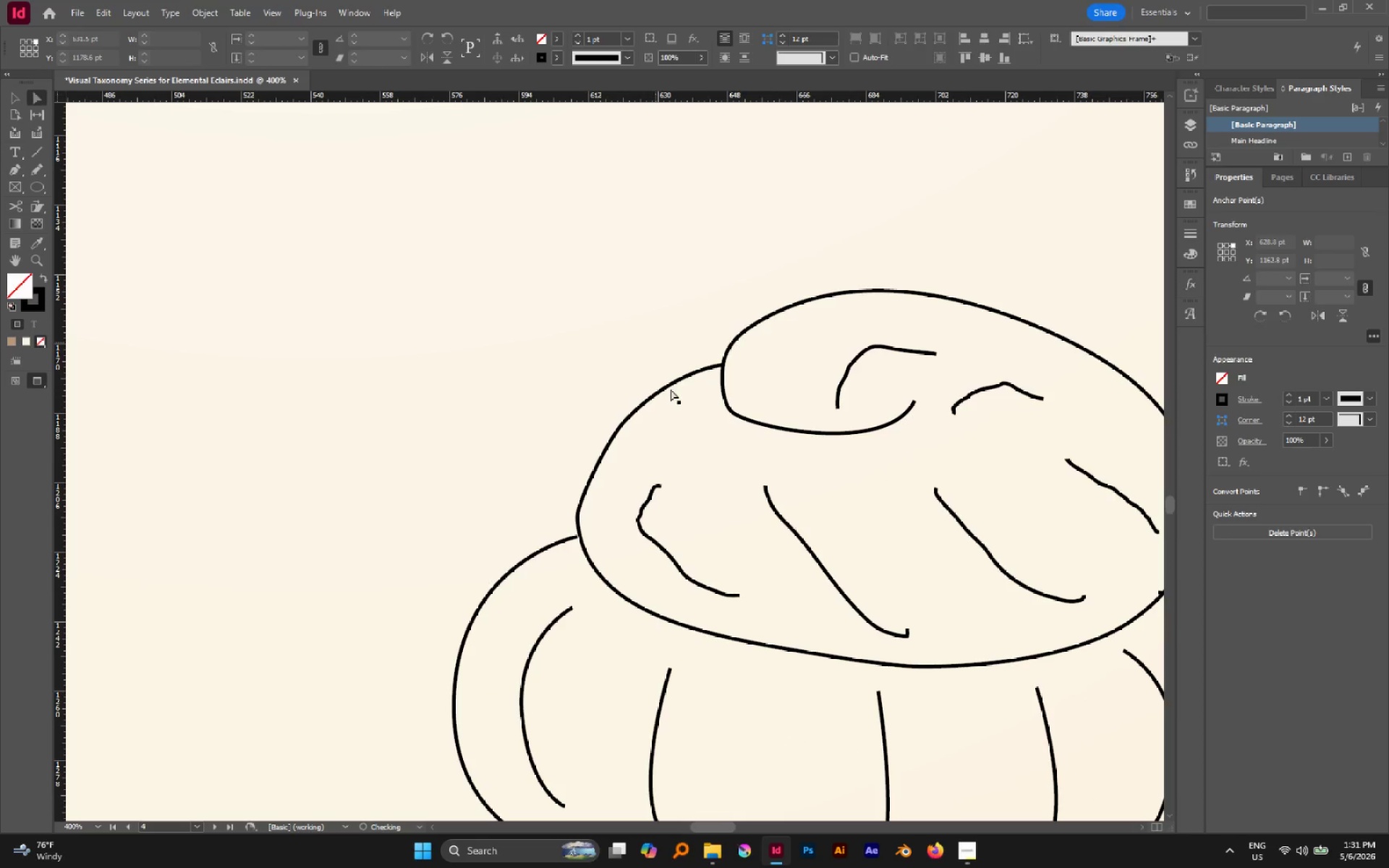 
hold_key(key=AltLeft, duration=0.94)
scroll: coordinate [710, 427], scroll_direction: down, amount: 2.0
 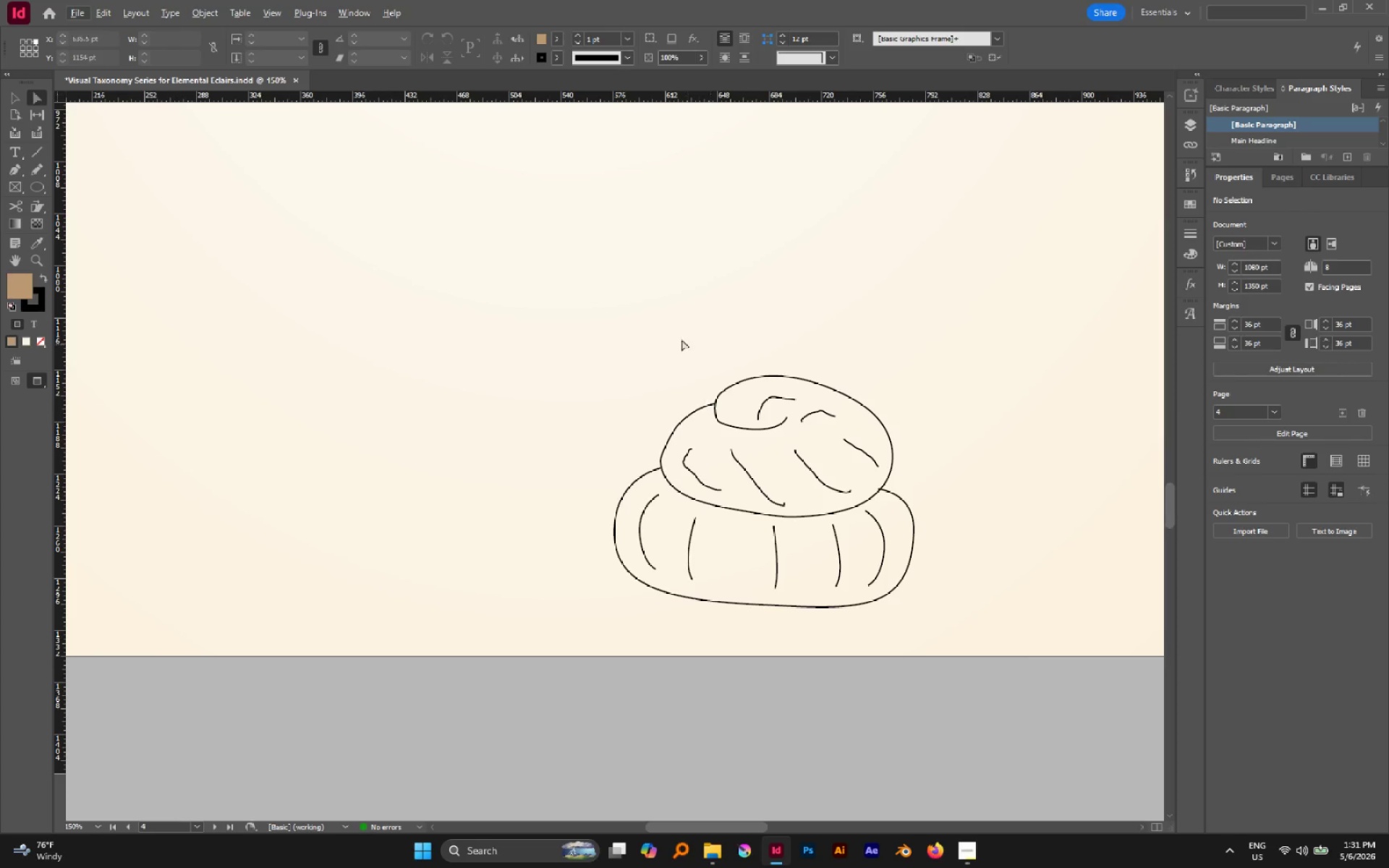 
key(V)
 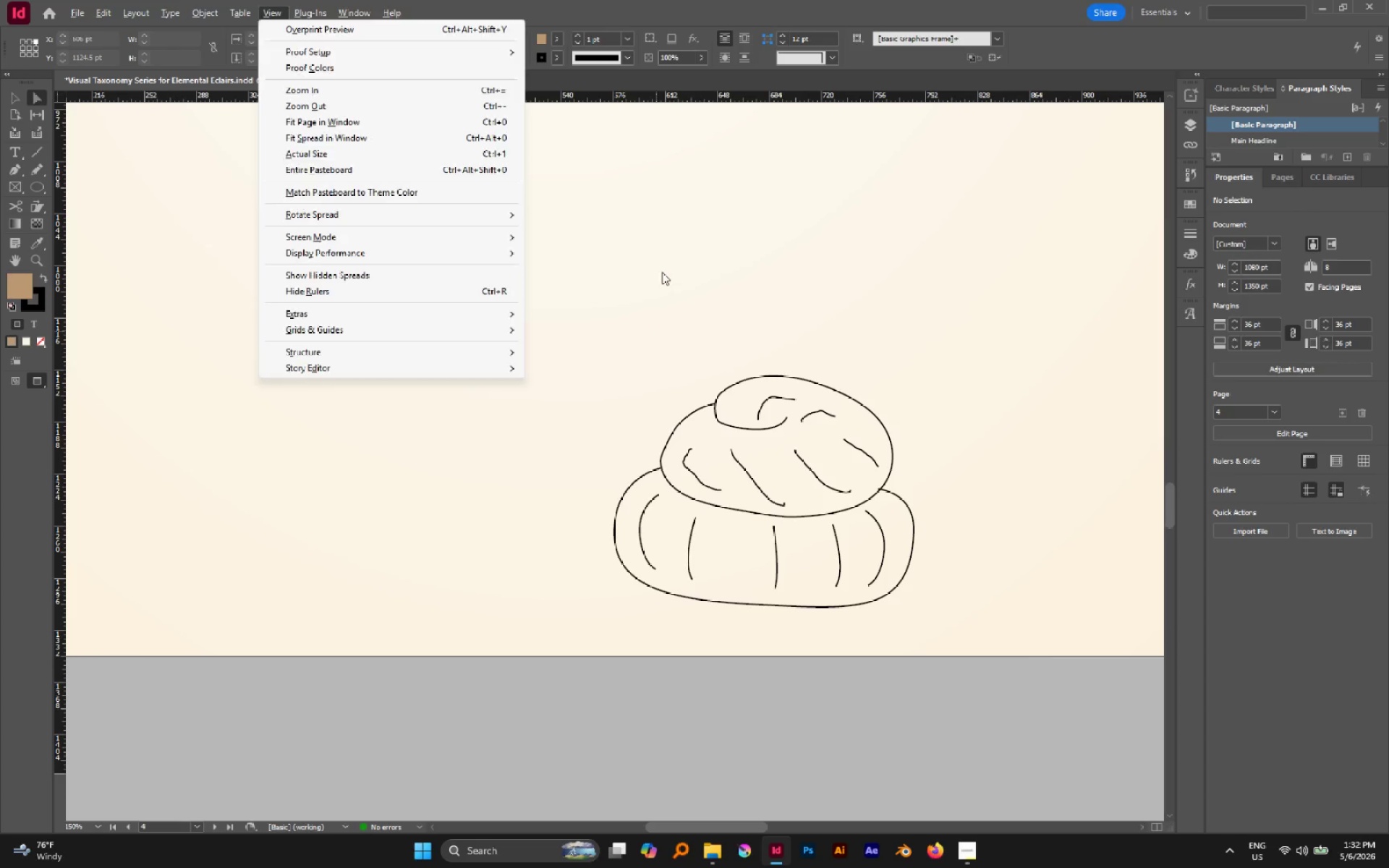 
left_click([662, 272])
 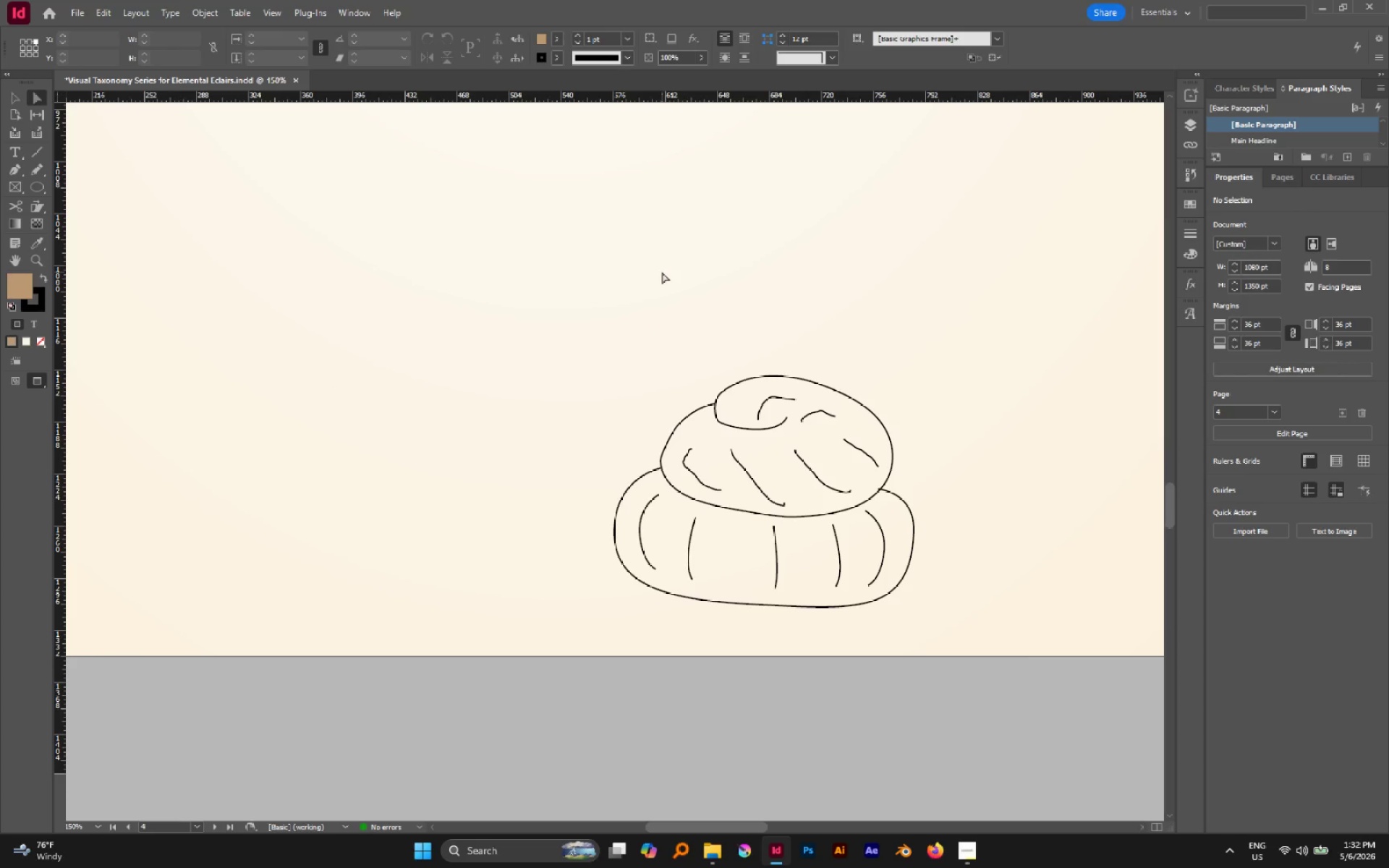 
key(V)
 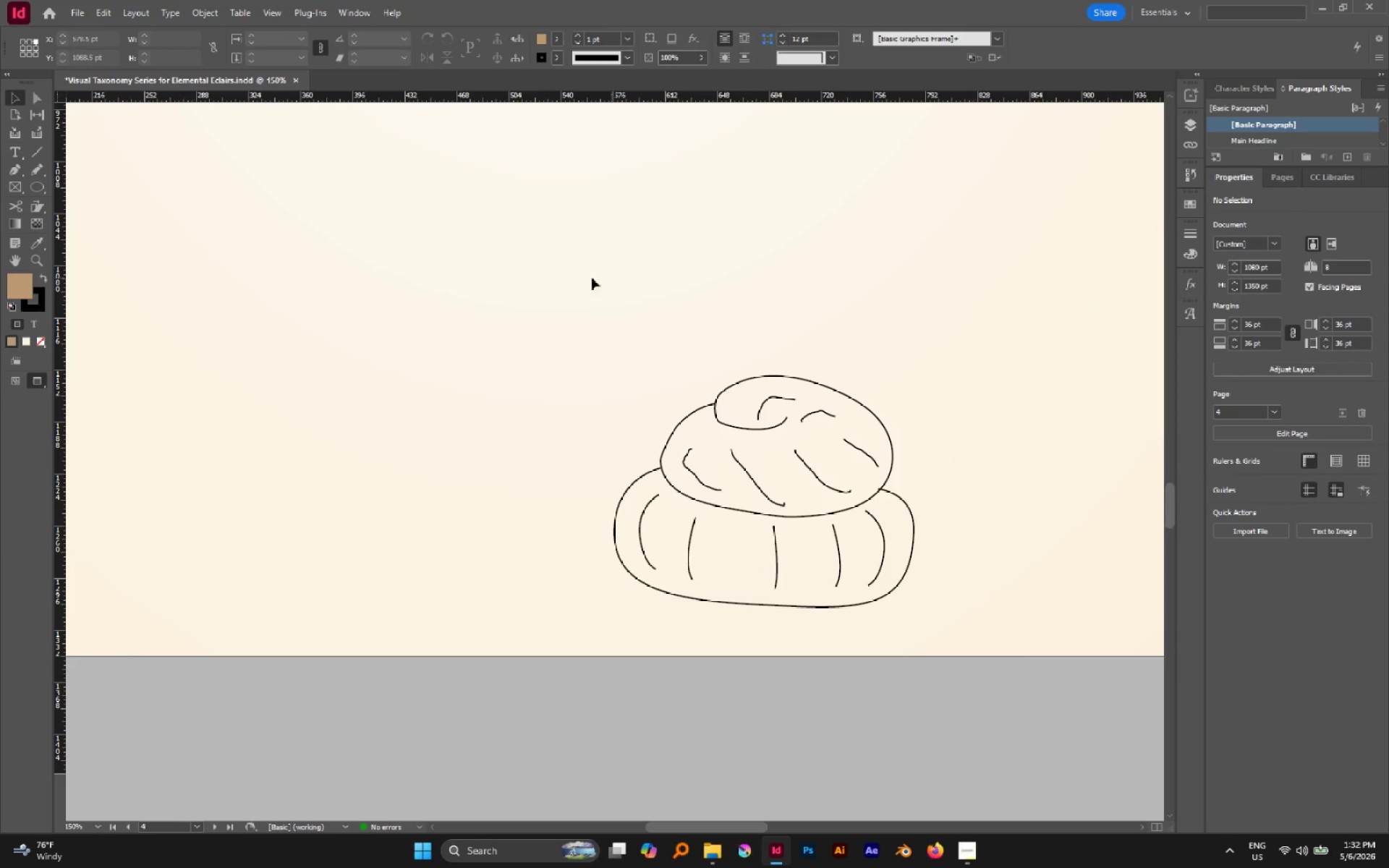 
left_click_drag(start_coordinate=[576, 278], to_coordinate=[1089, 657])
 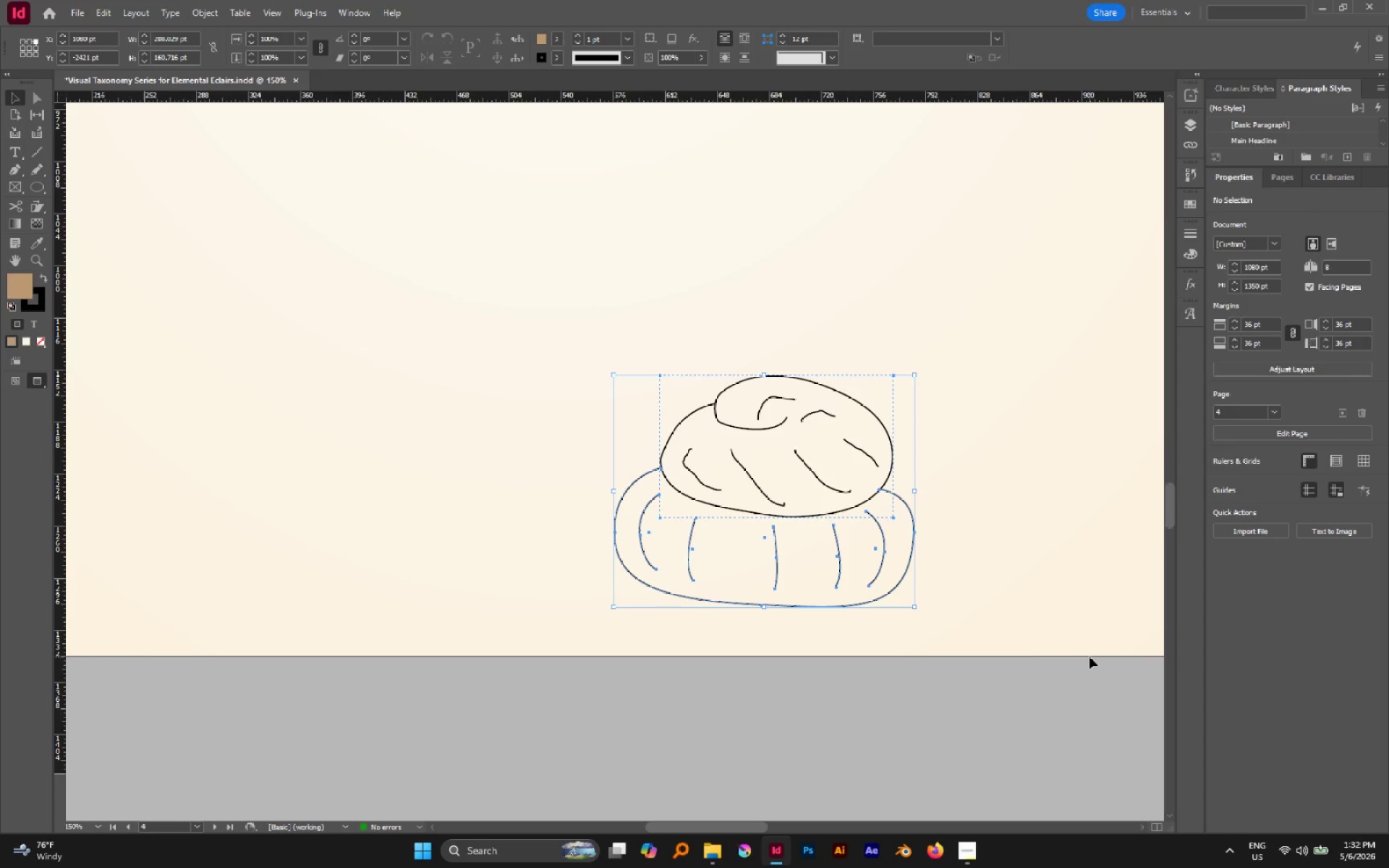 
key(Control+G)
 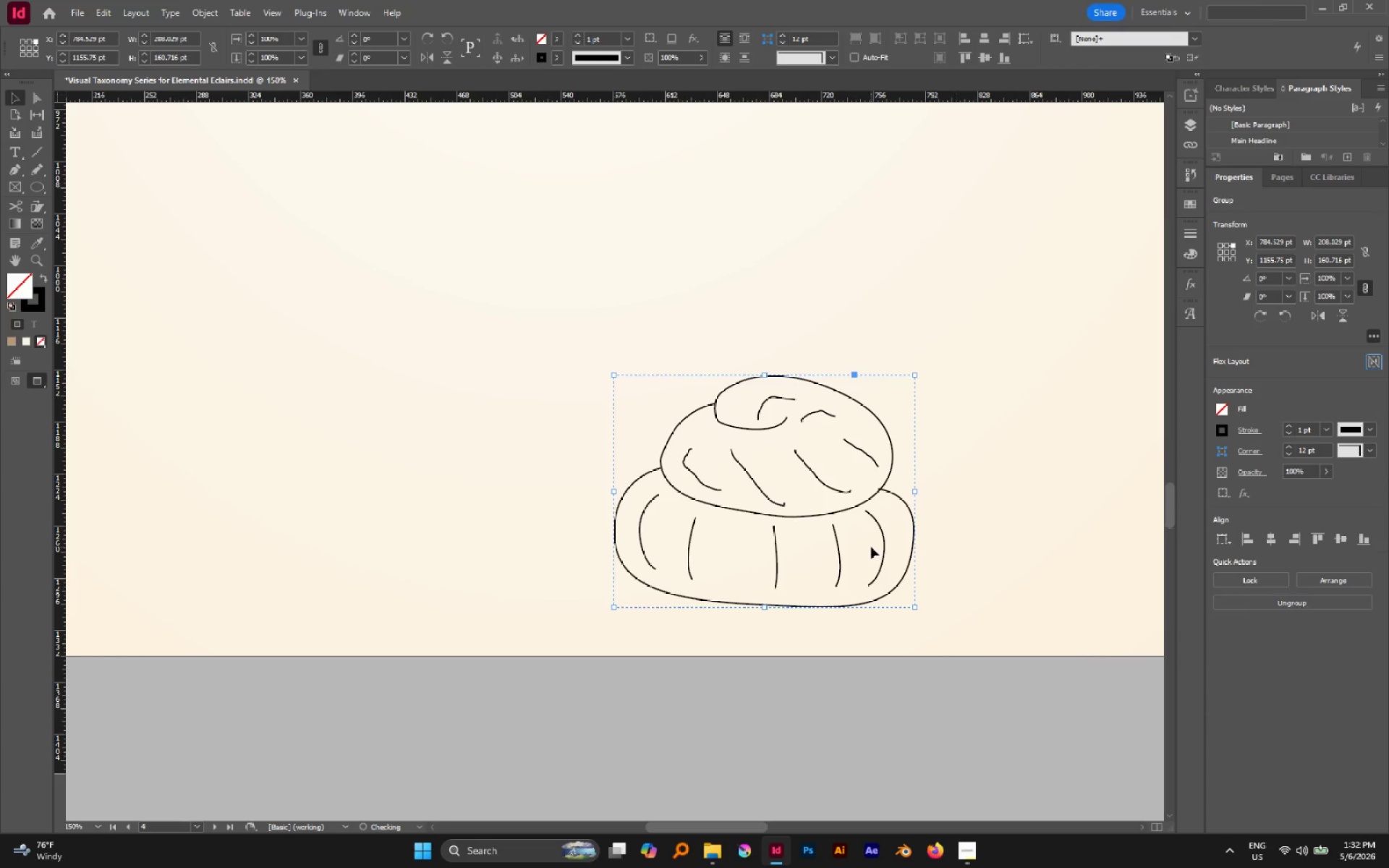 
hold_key(key=AltLeft, duration=0.67)
scroll: coordinate [871, 547], scroll_direction: down, amount: 4.0
 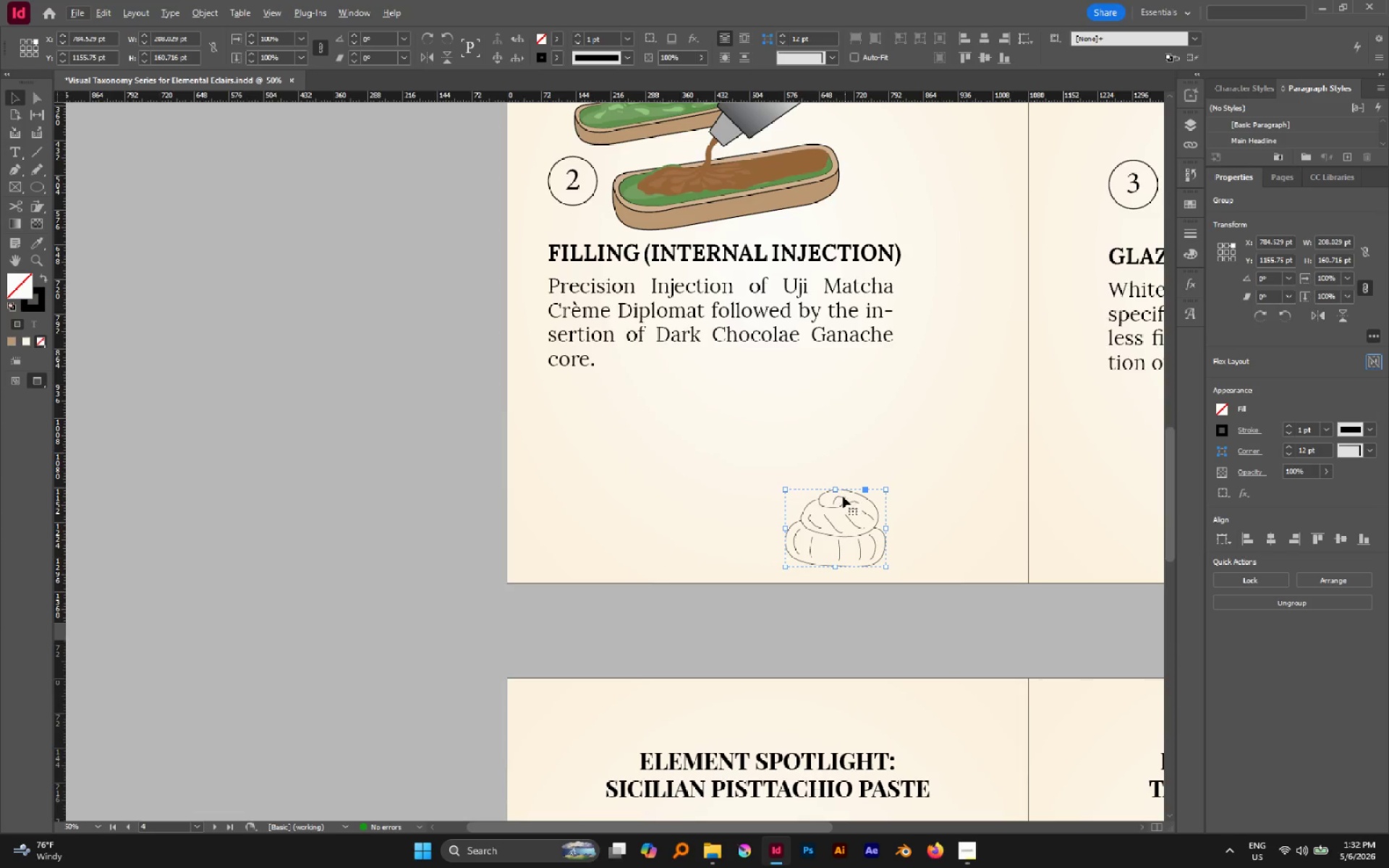 
hold_key(key=ShiftLeft, duration=1.31)
left_click_drag(start_coordinate=[836, 487], to_coordinate=[851, 422])
 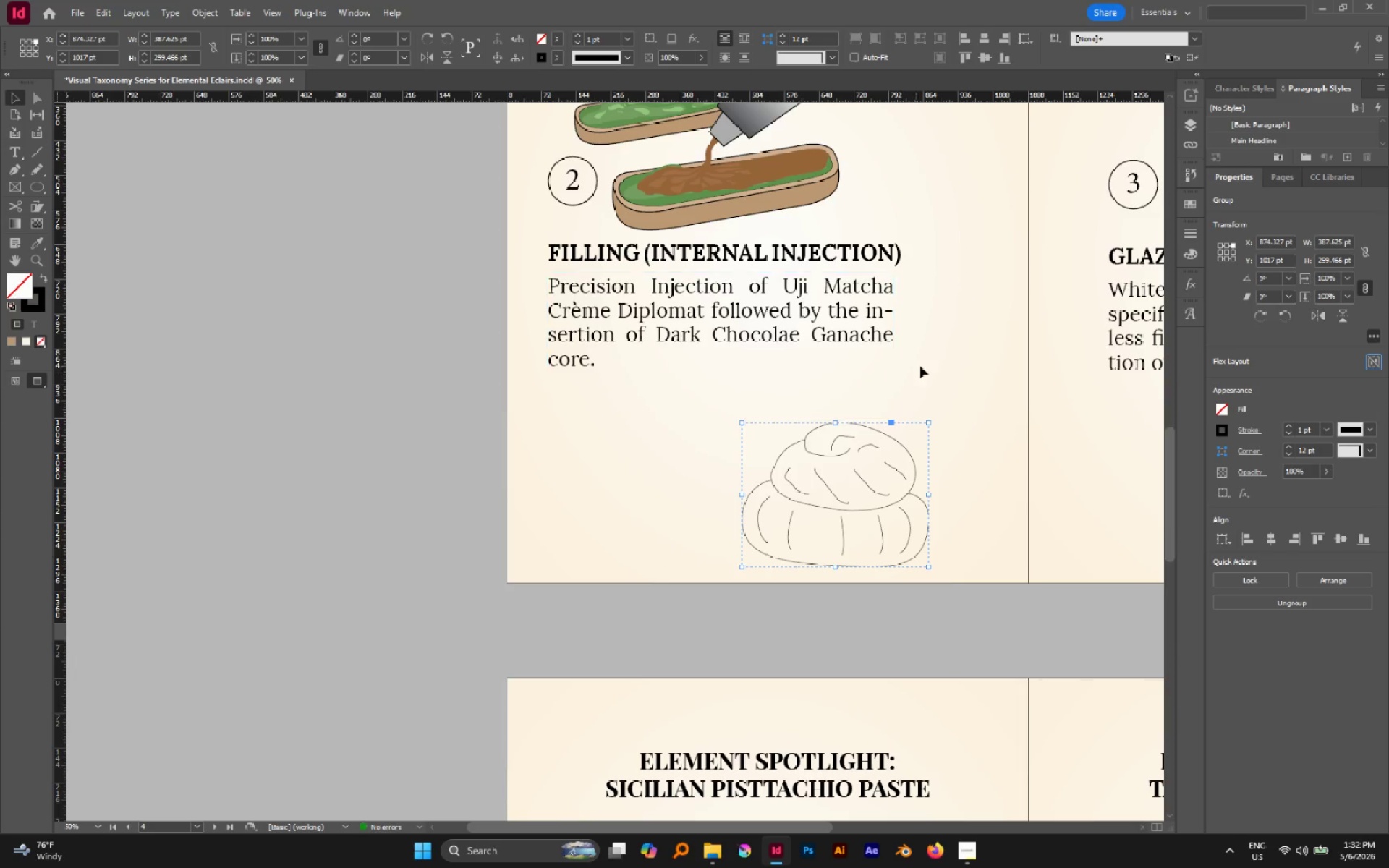 
left_click([939, 366])
 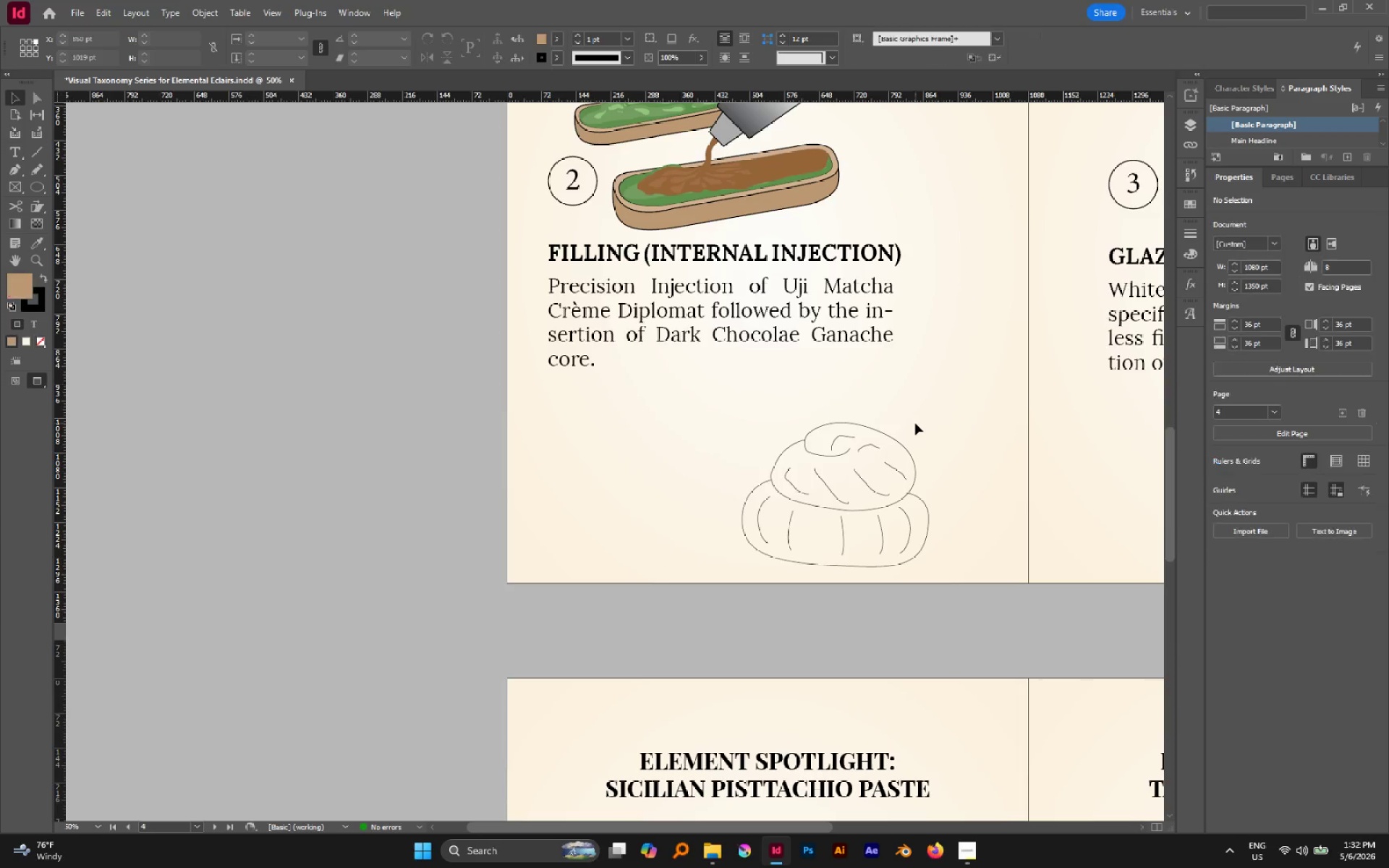 
left_click_drag(start_coordinate=[913, 423], to_coordinate=[841, 474])
 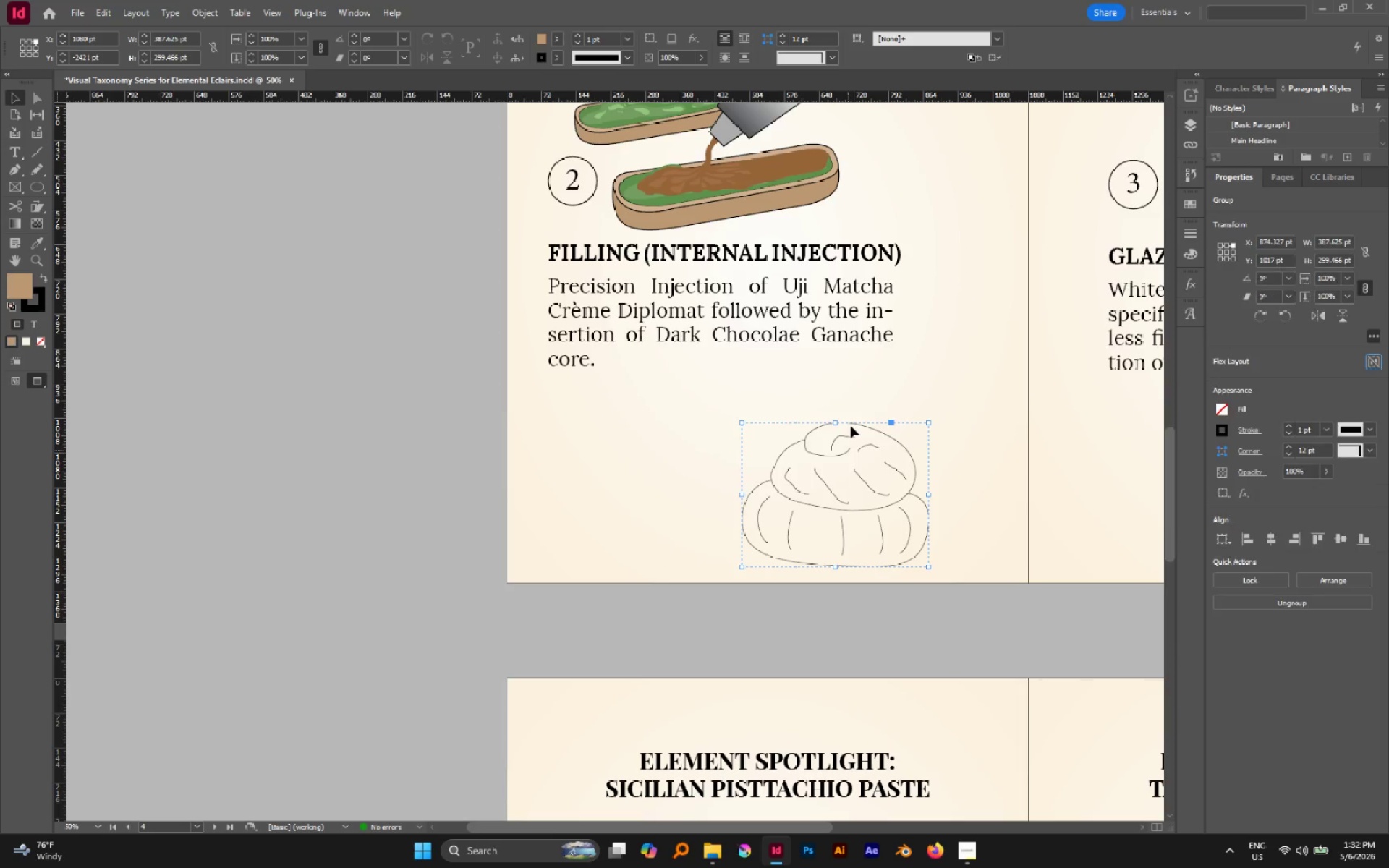 
hold_key(key=ShiftLeft, duration=2.41)
left_click_drag(start_coordinate=[836, 423], to_coordinate=[847, 437])
 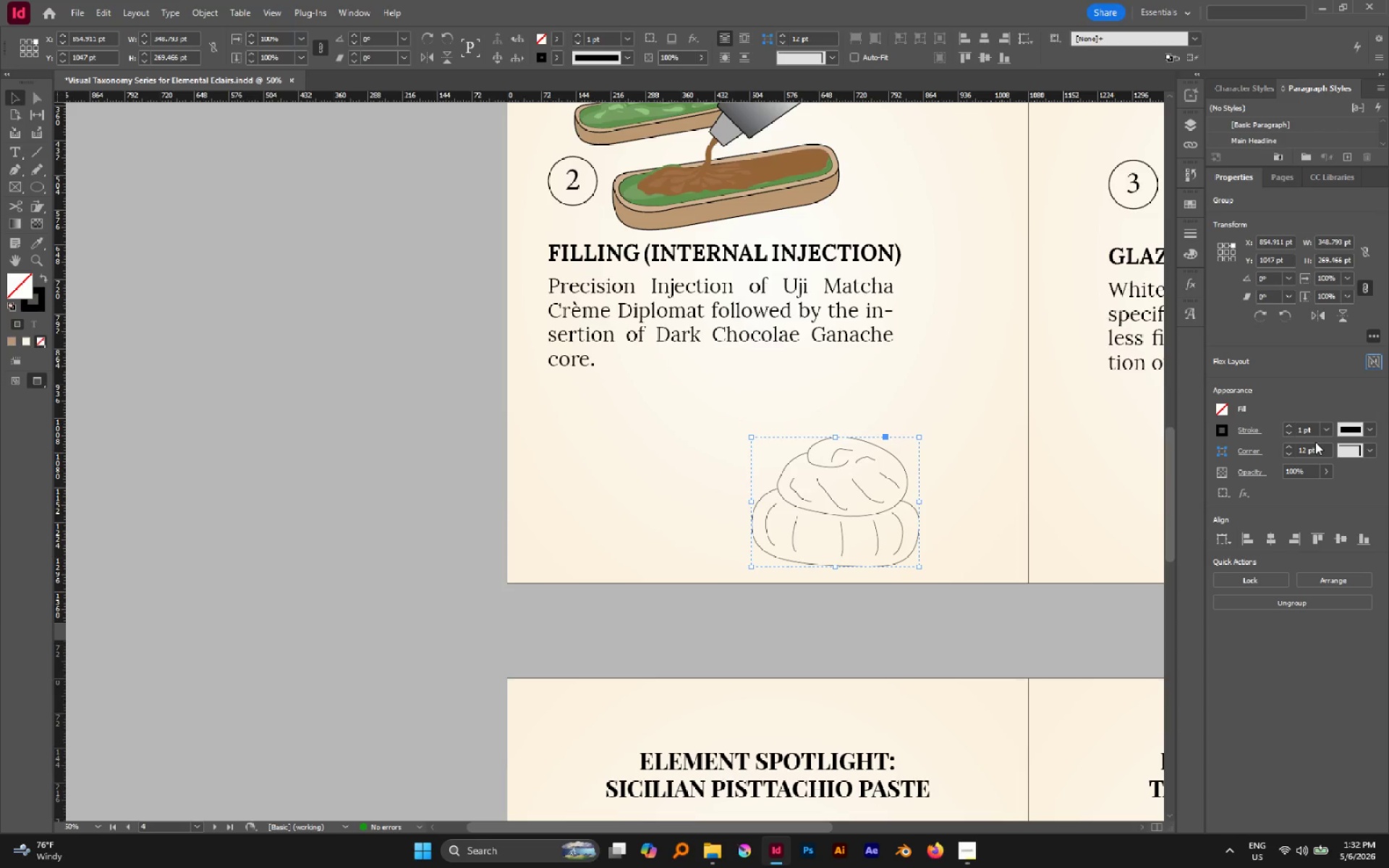 
wait(5.62)
 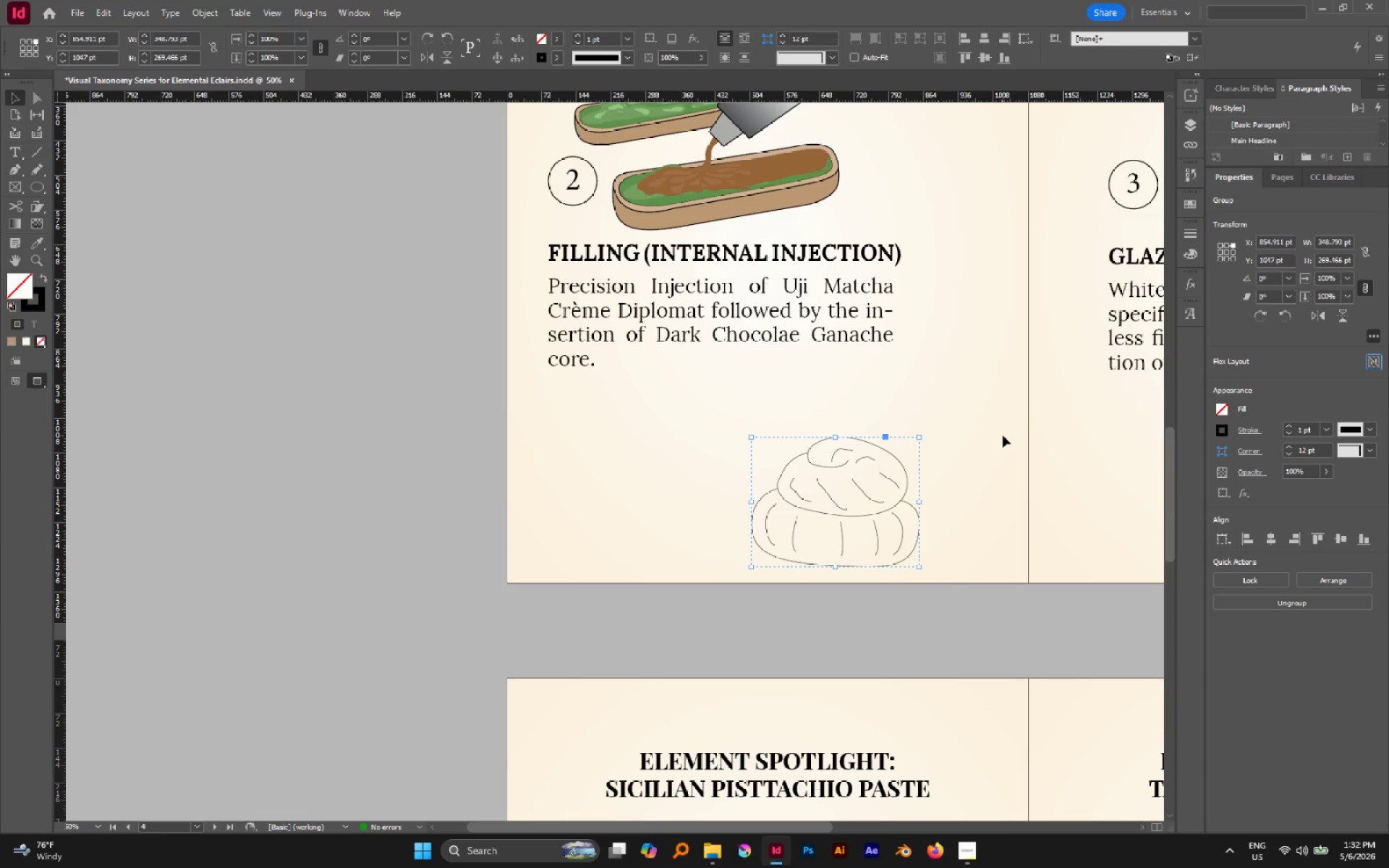 
left_click([1323, 475])
 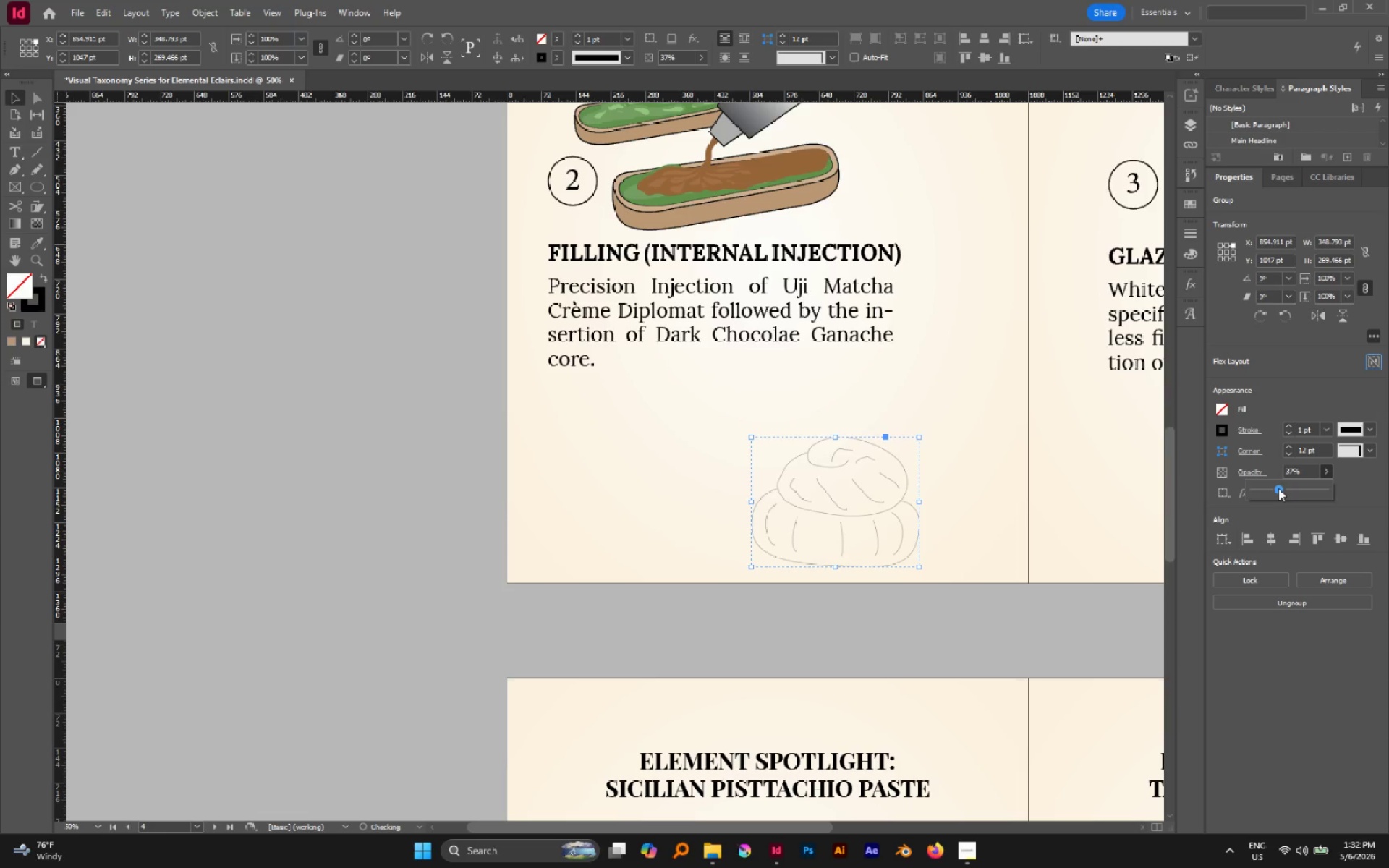 
left_click([1278, 488])
 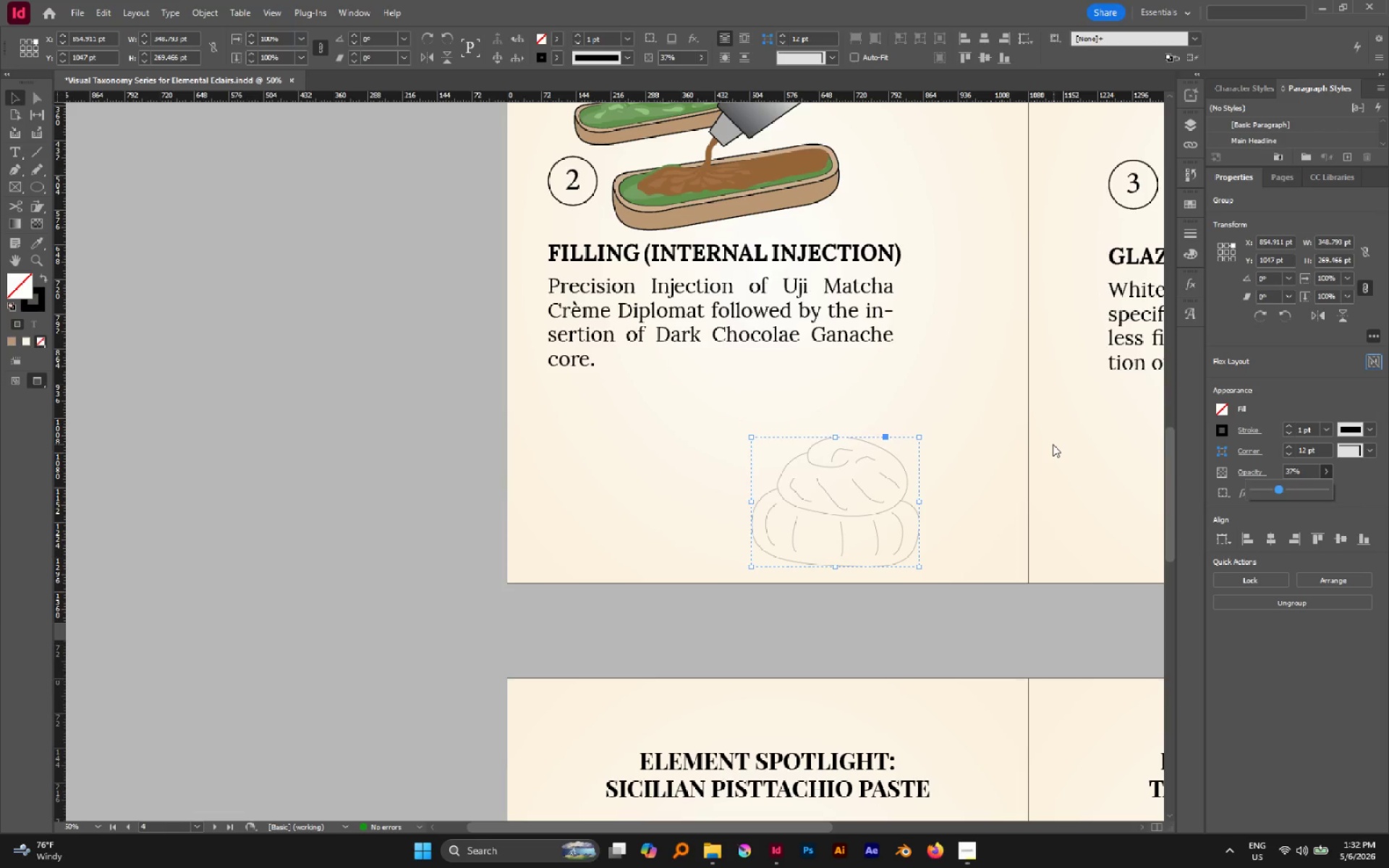 
left_click([1003, 434])
 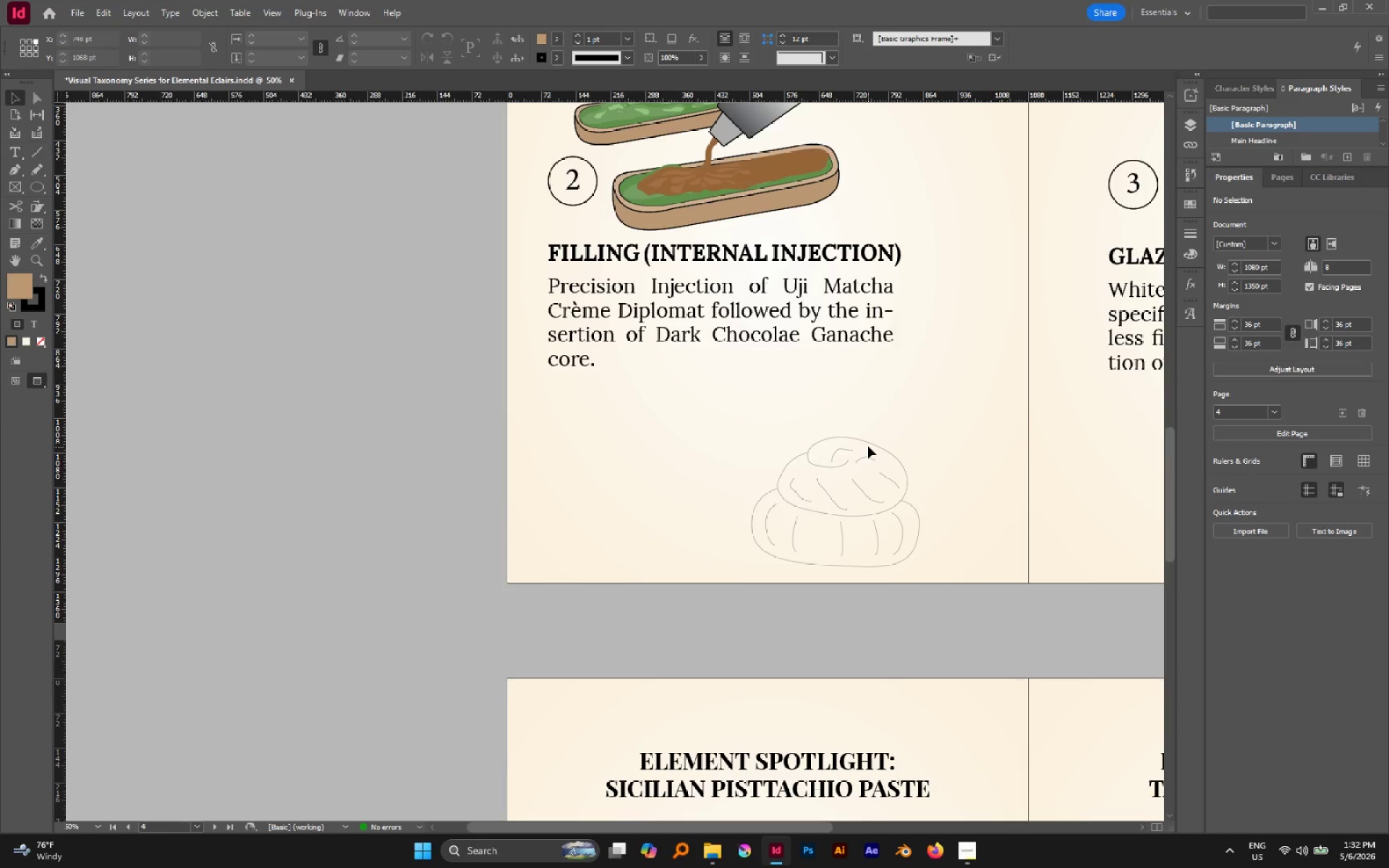 
left_click([868, 444])
 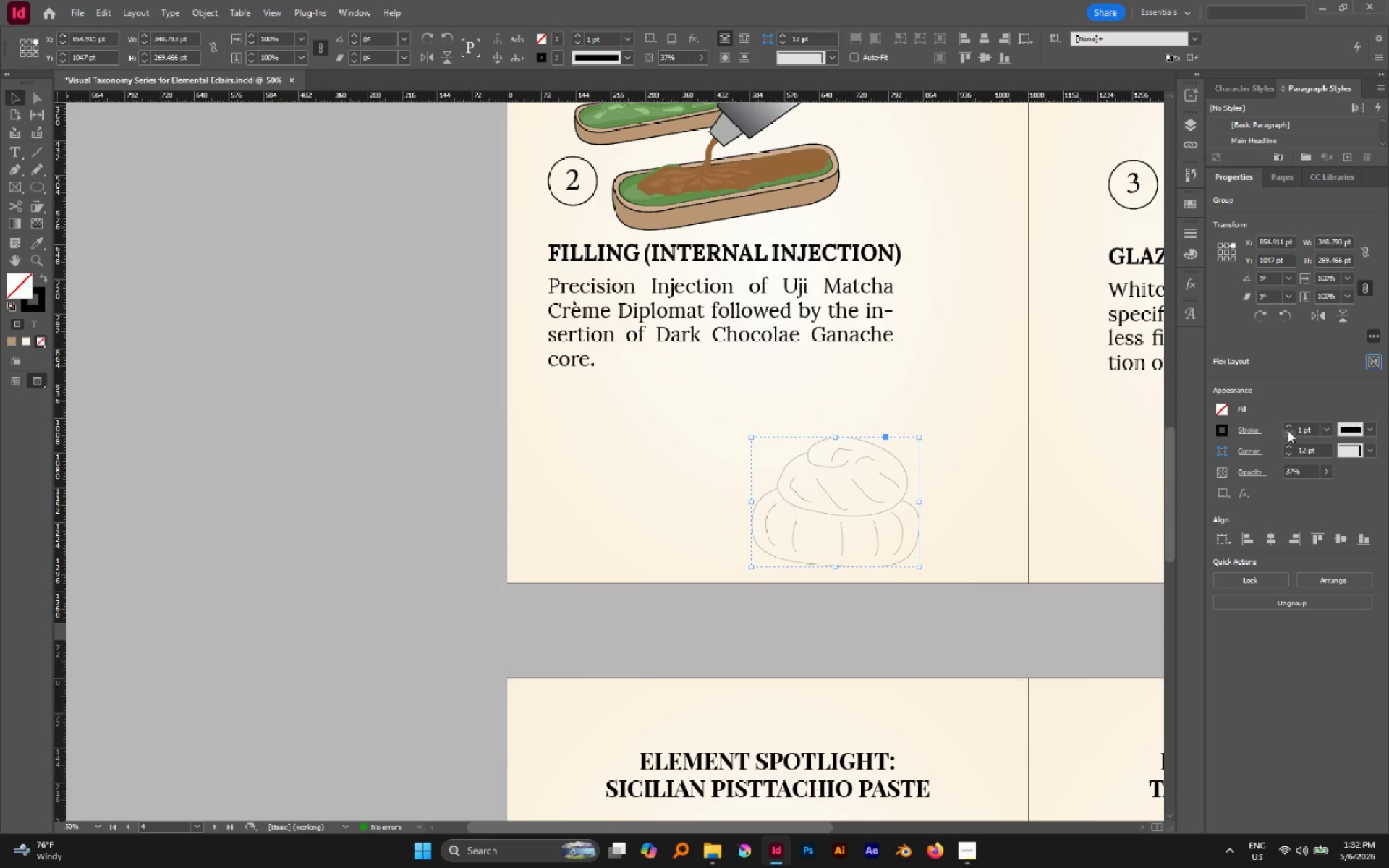 
double_click([1288, 427])
 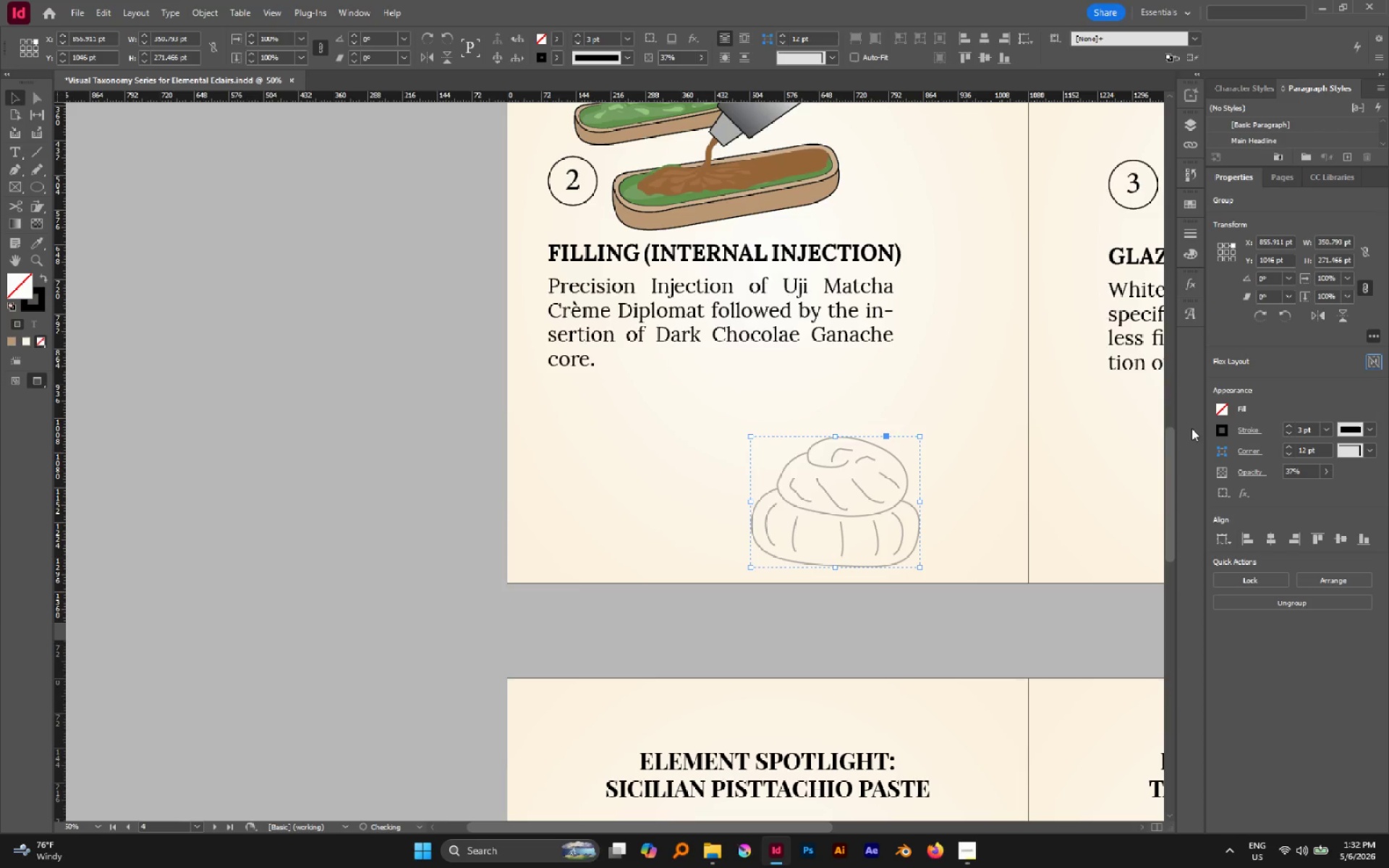 
left_click([1019, 418])
 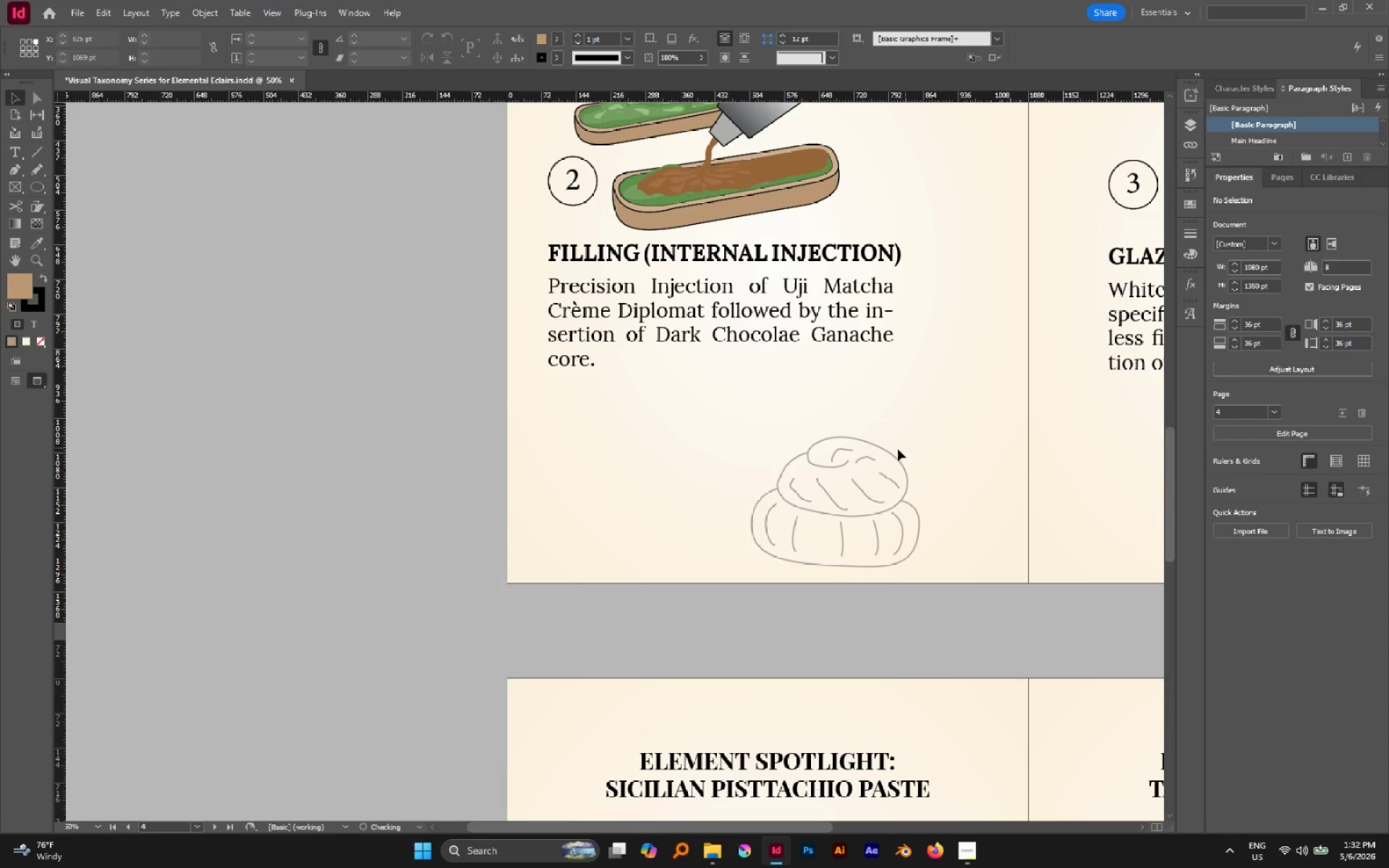 
left_click_drag(start_coordinate=[907, 441], to_coordinate=[875, 493])
 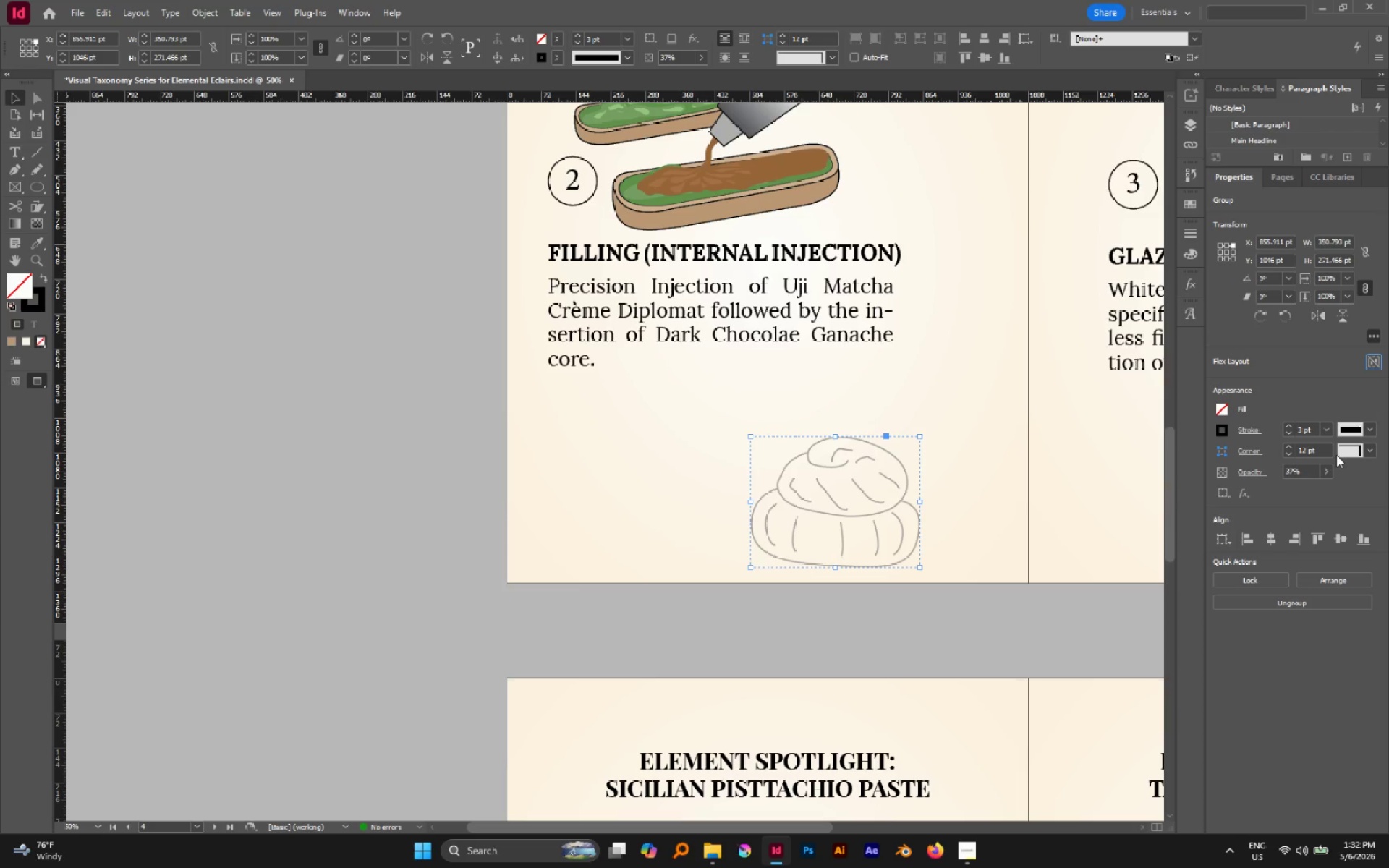 
left_click([1325, 471])
 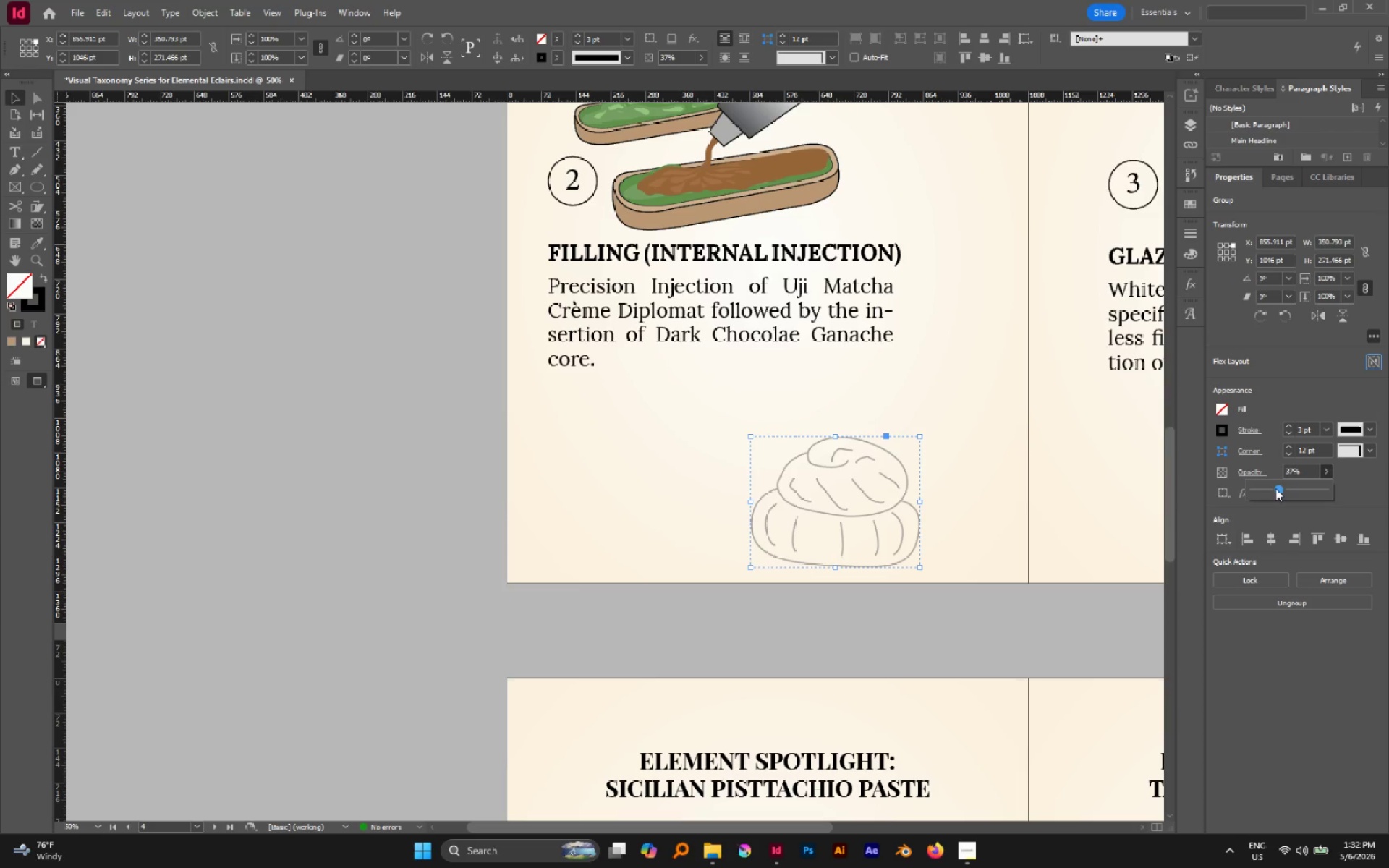 
left_click_drag(start_coordinate=[1275, 488], to_coordinate=[1264, 488])
 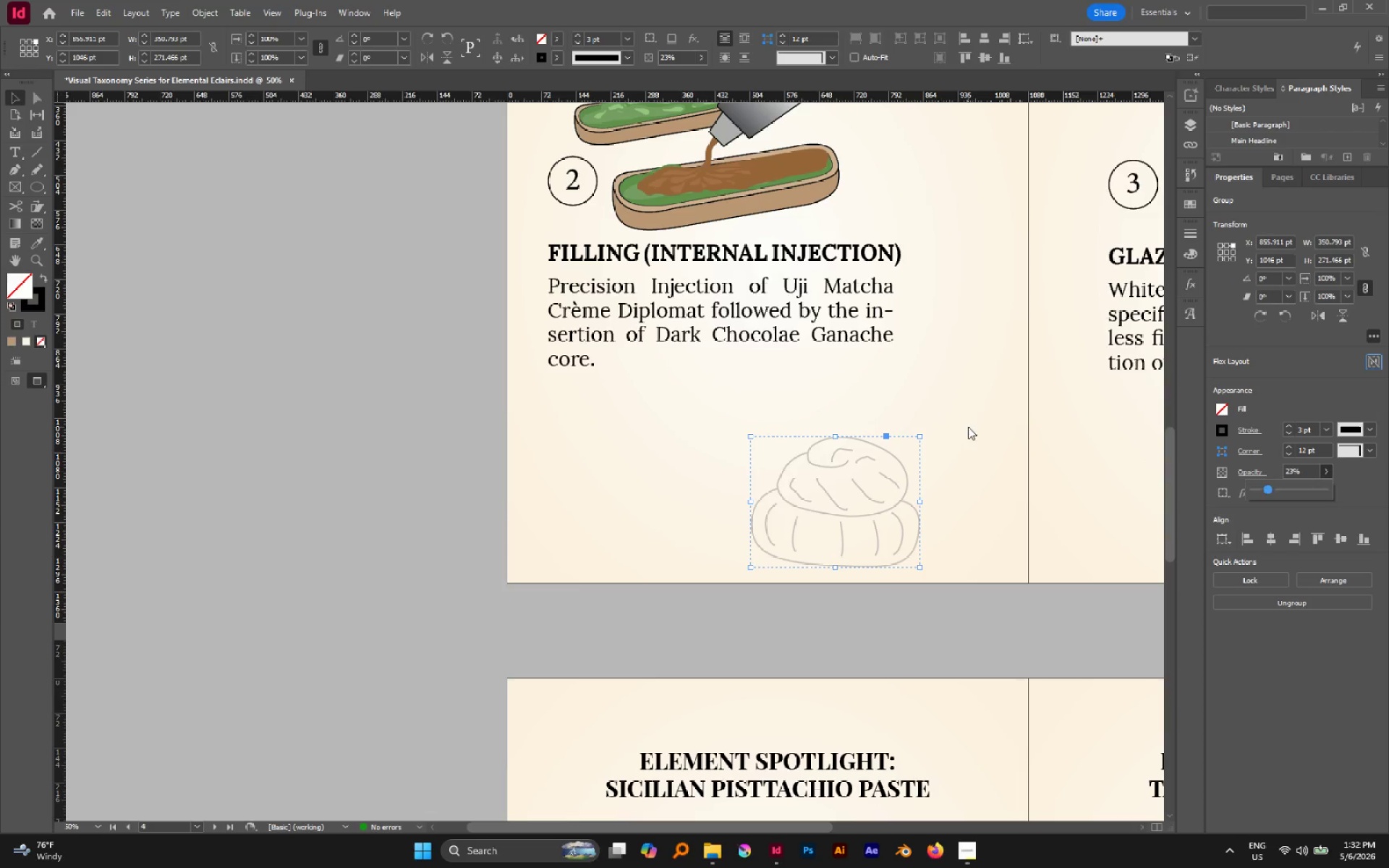 
left_click([968, 427])
 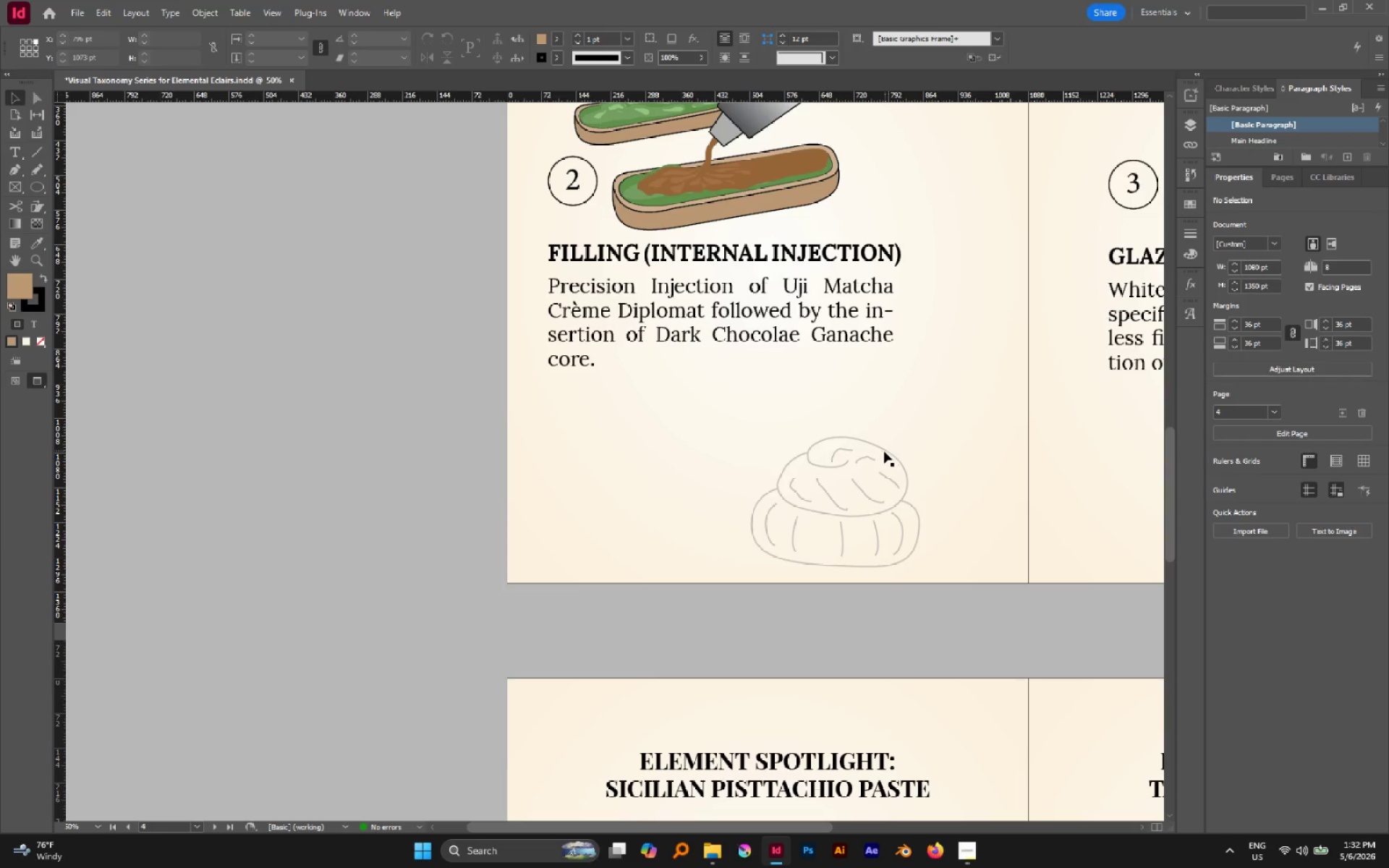 
left_click_drag(start_coordinate=[884, 451], to_coordinate=[928, 189])
 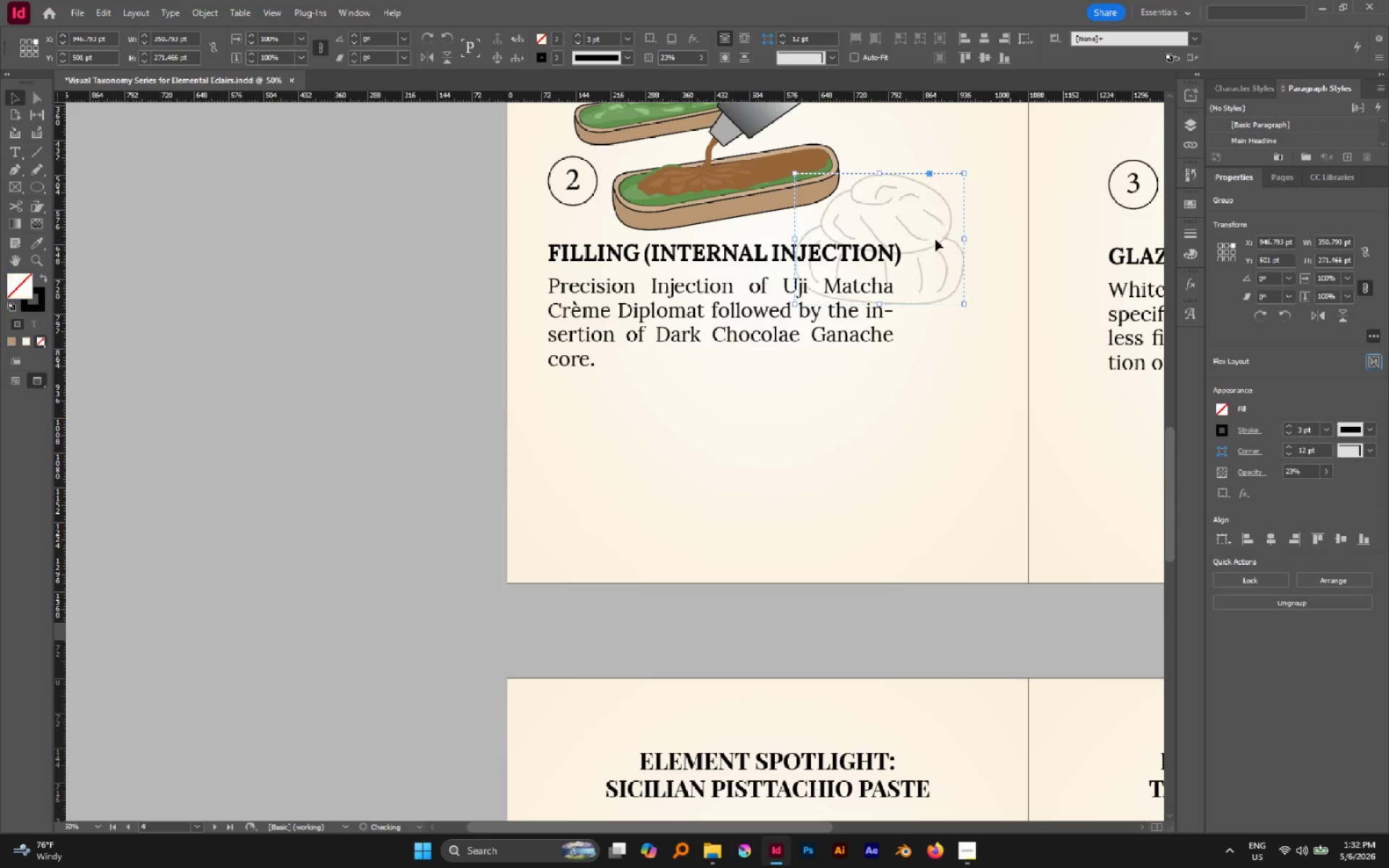 
scroll: coordinate [938, 240], scroll_direction: up, amount: 4.0
 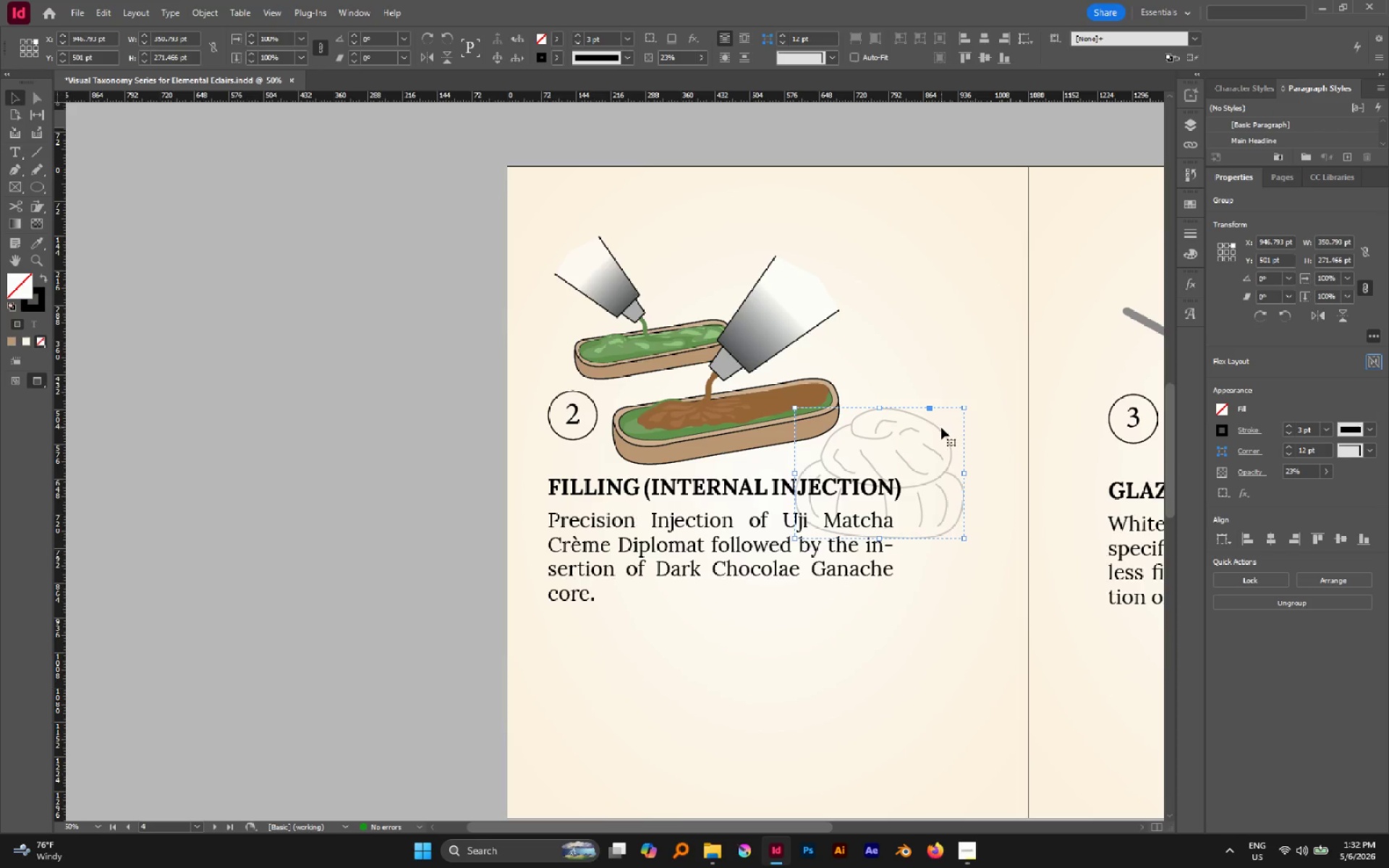 
left_click_drag(start_coordinate=[942, 428], to_coordinate=[964, 255])
 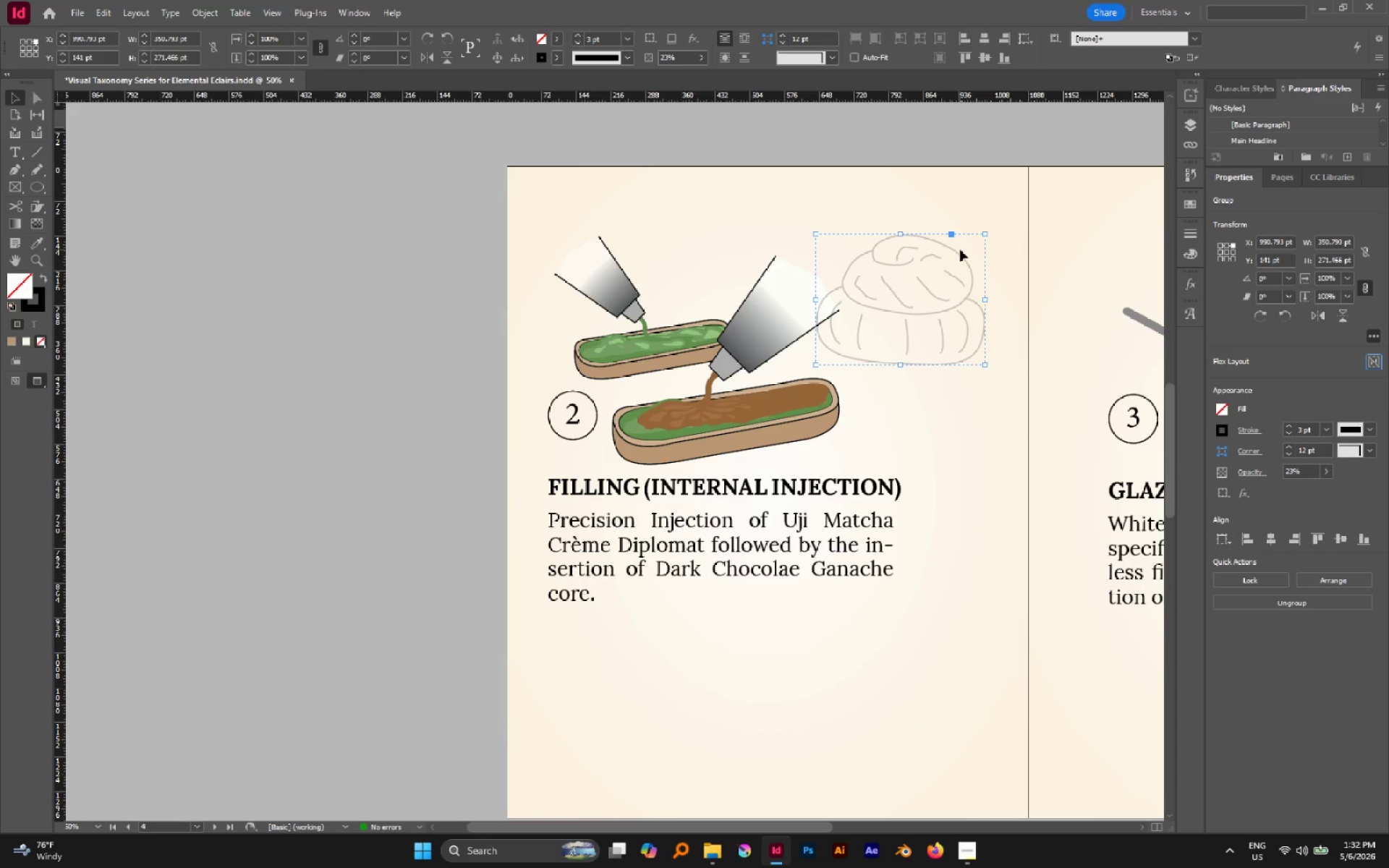 
left_click_drag(start_coordinate=[960, 255], to_coordinate=[967, 300])
 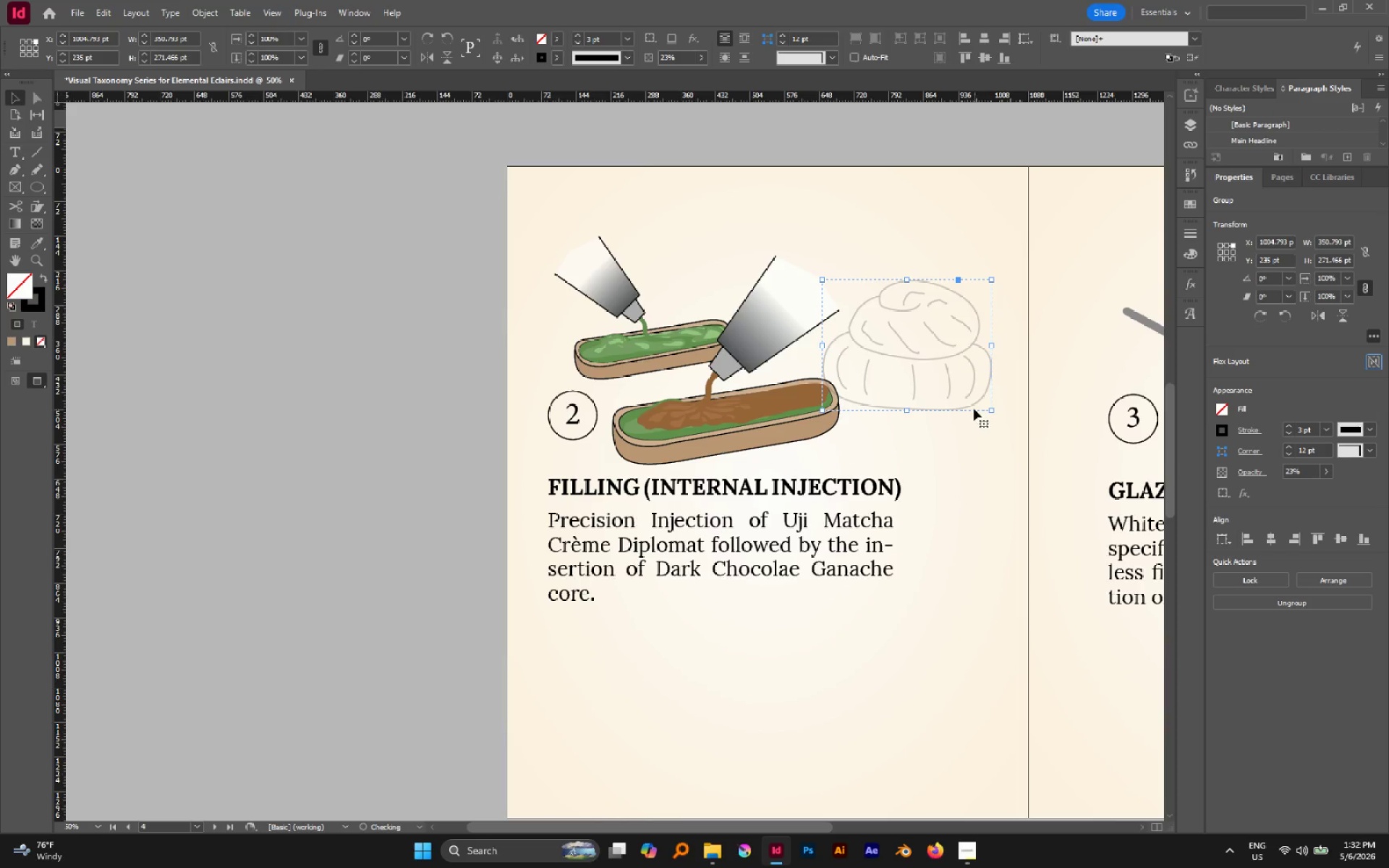 
left_click_drag(start_coordinate=[972, 407], to_coordinate=[990, 717])
 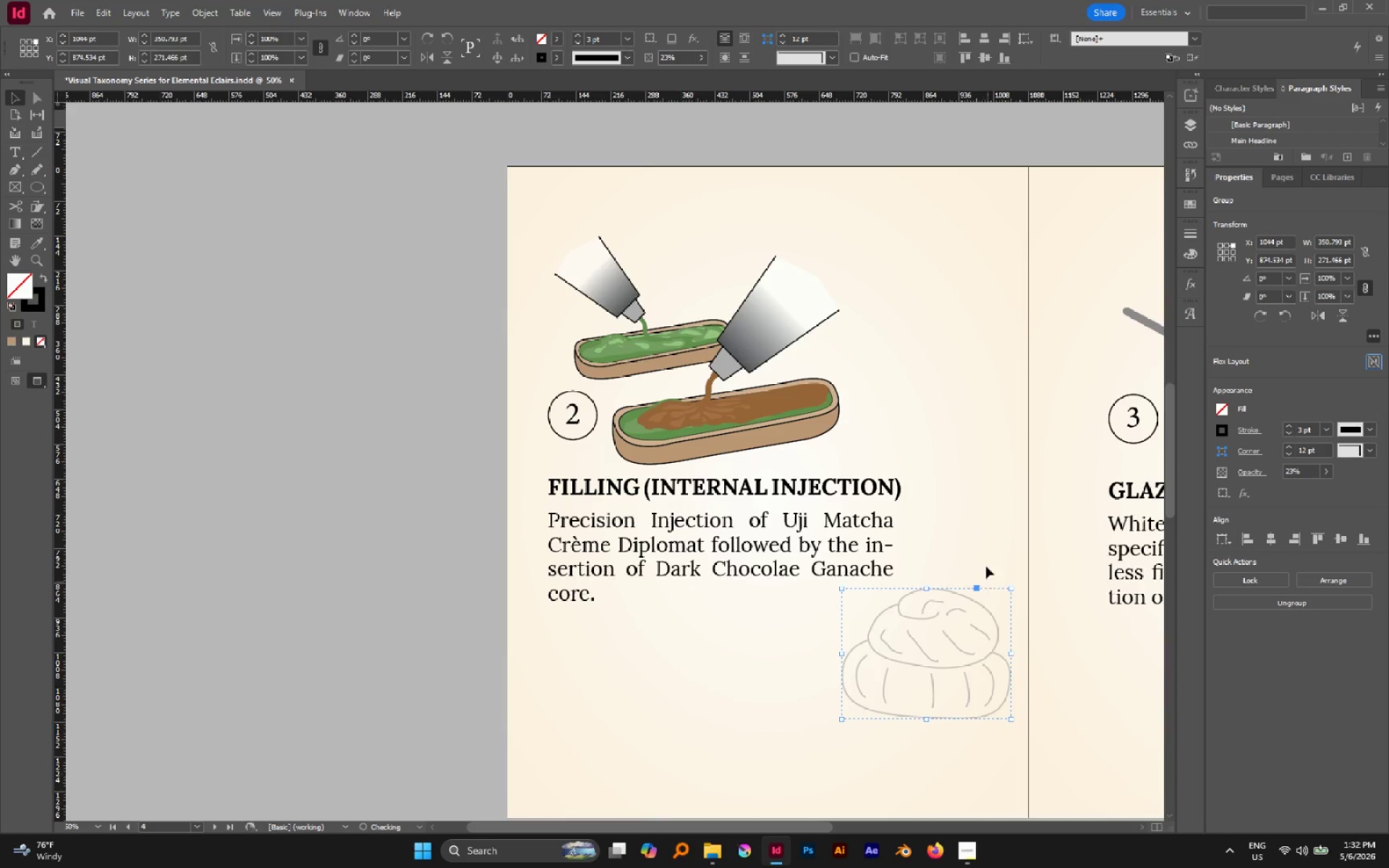 
left_click([986, 566])
 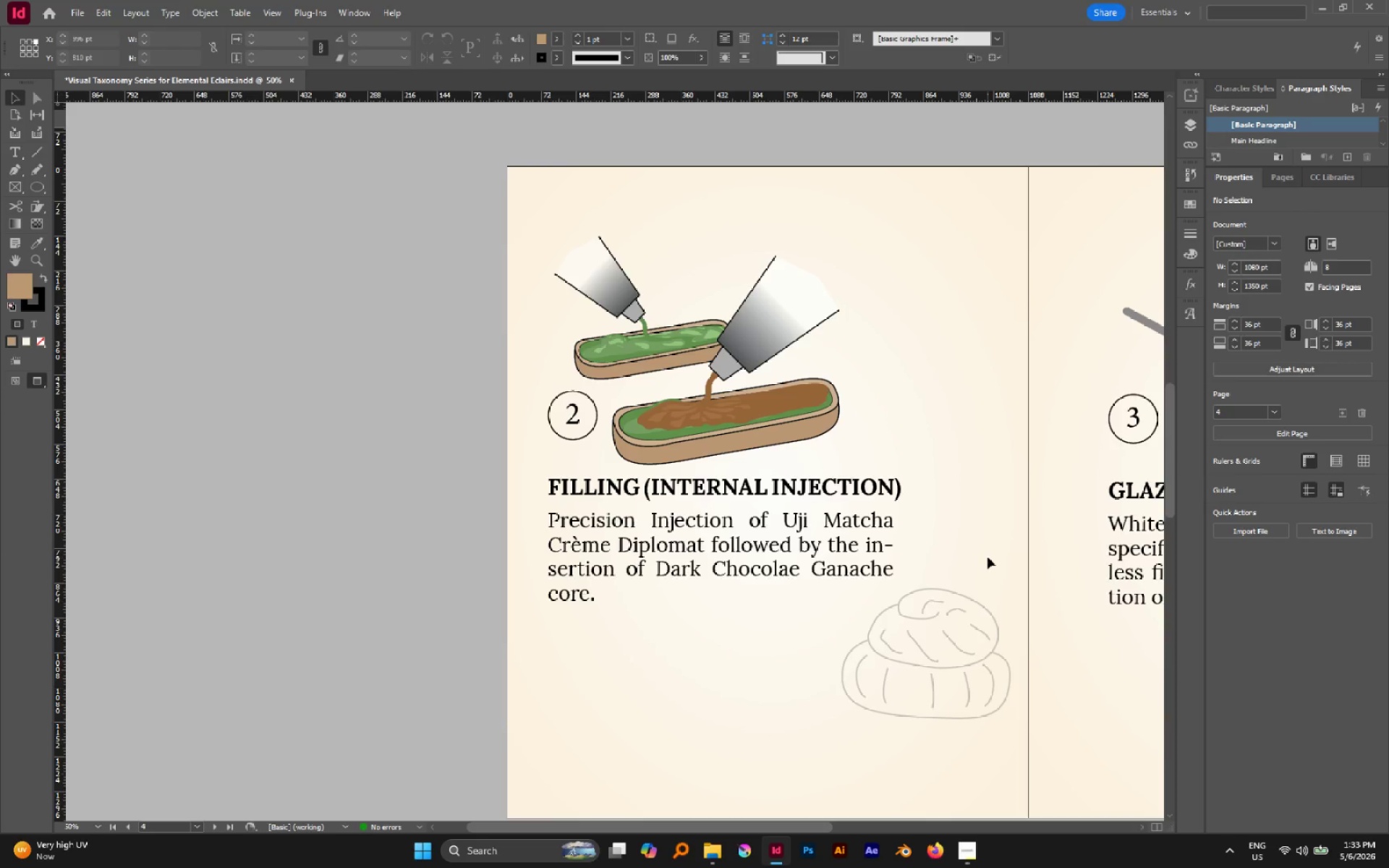 
wait(33.59)
 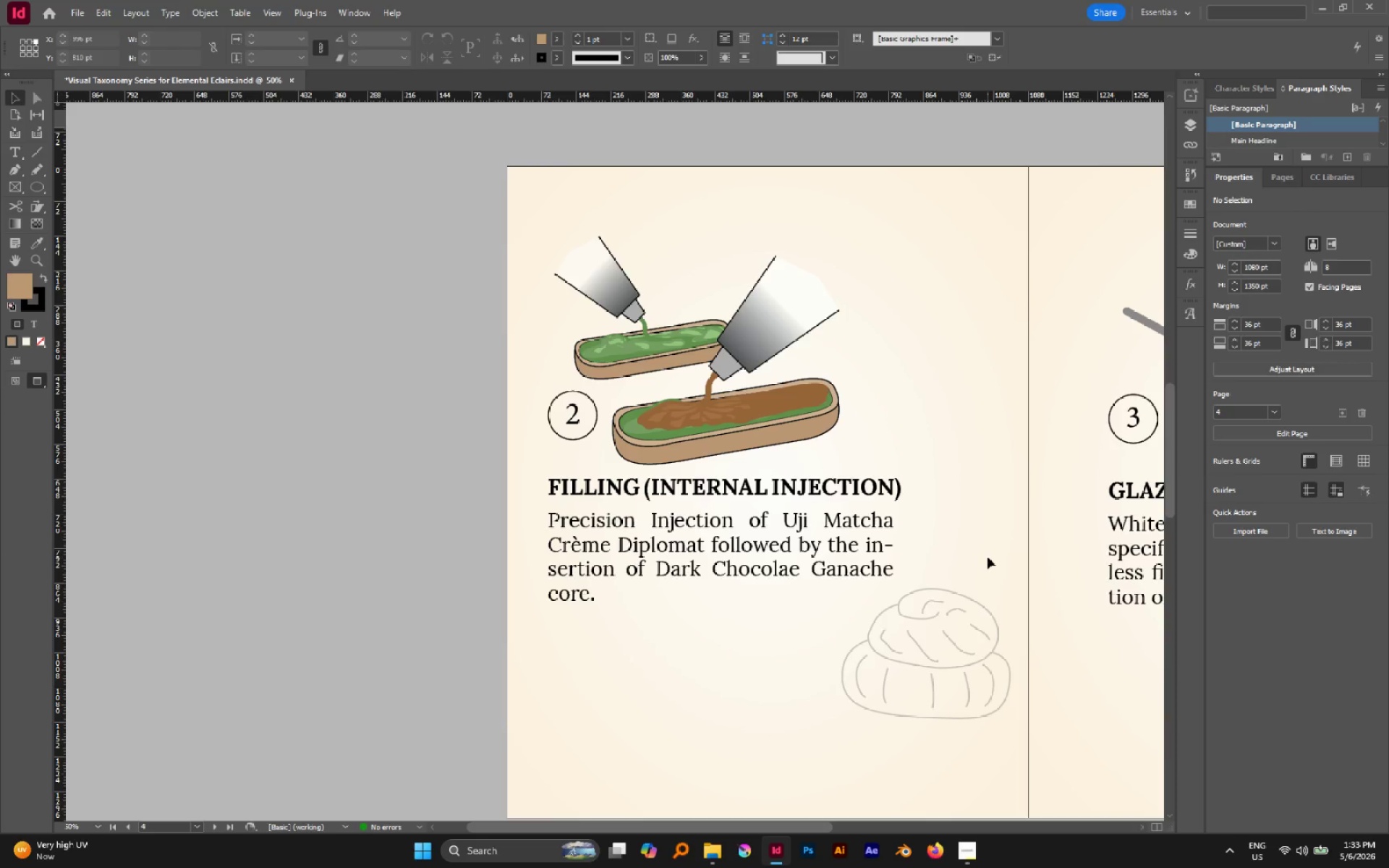 
hold_key(key=AltLeft, duration=0.48)
scroll: coordinate [841, 486], scroll_direction: down, amount: 3.0
 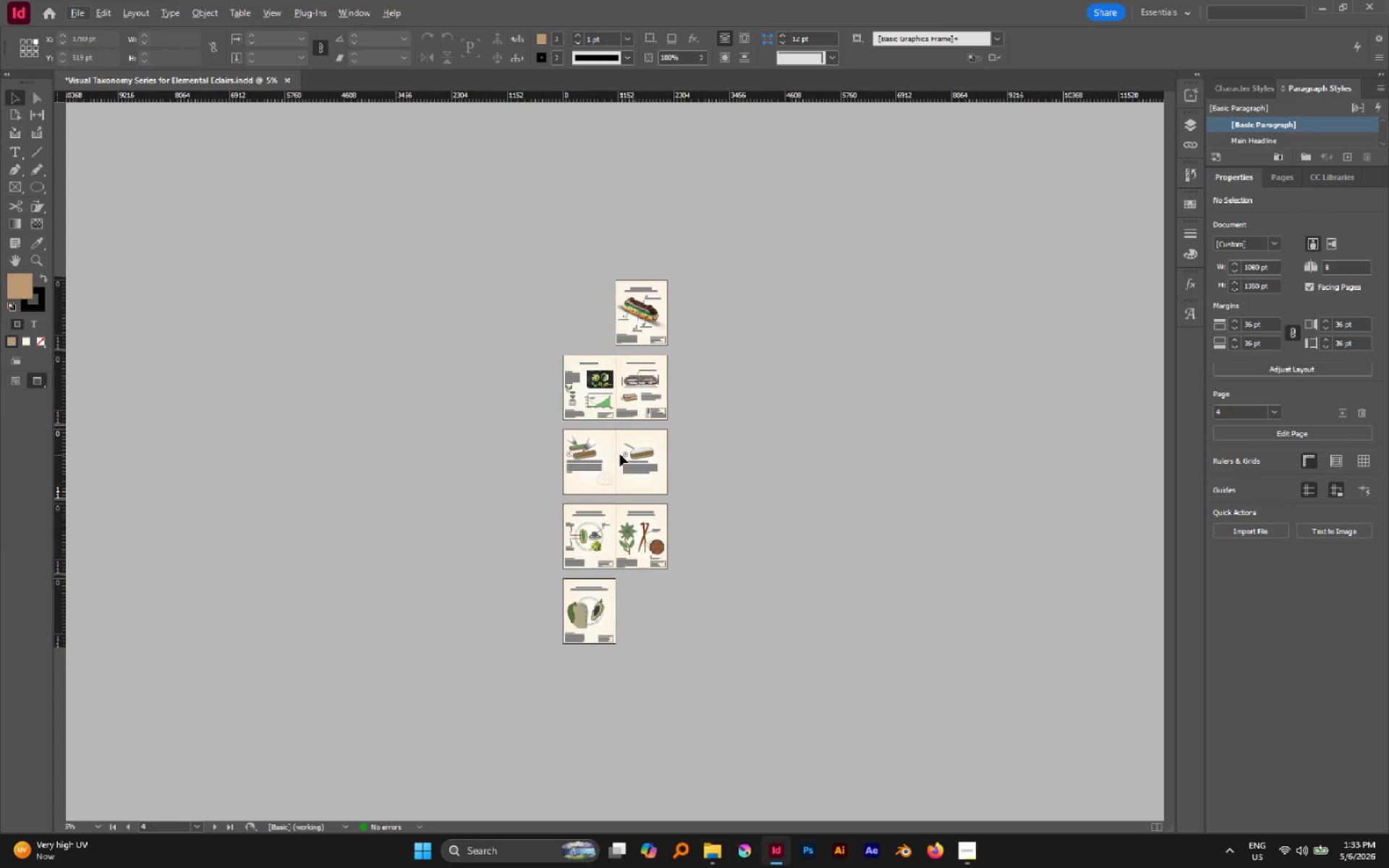 
hold_key(key=AltLeft, duration=0.59)
scroll: coordinate [595, 437], scroll_direction: none, amount: 0.0
 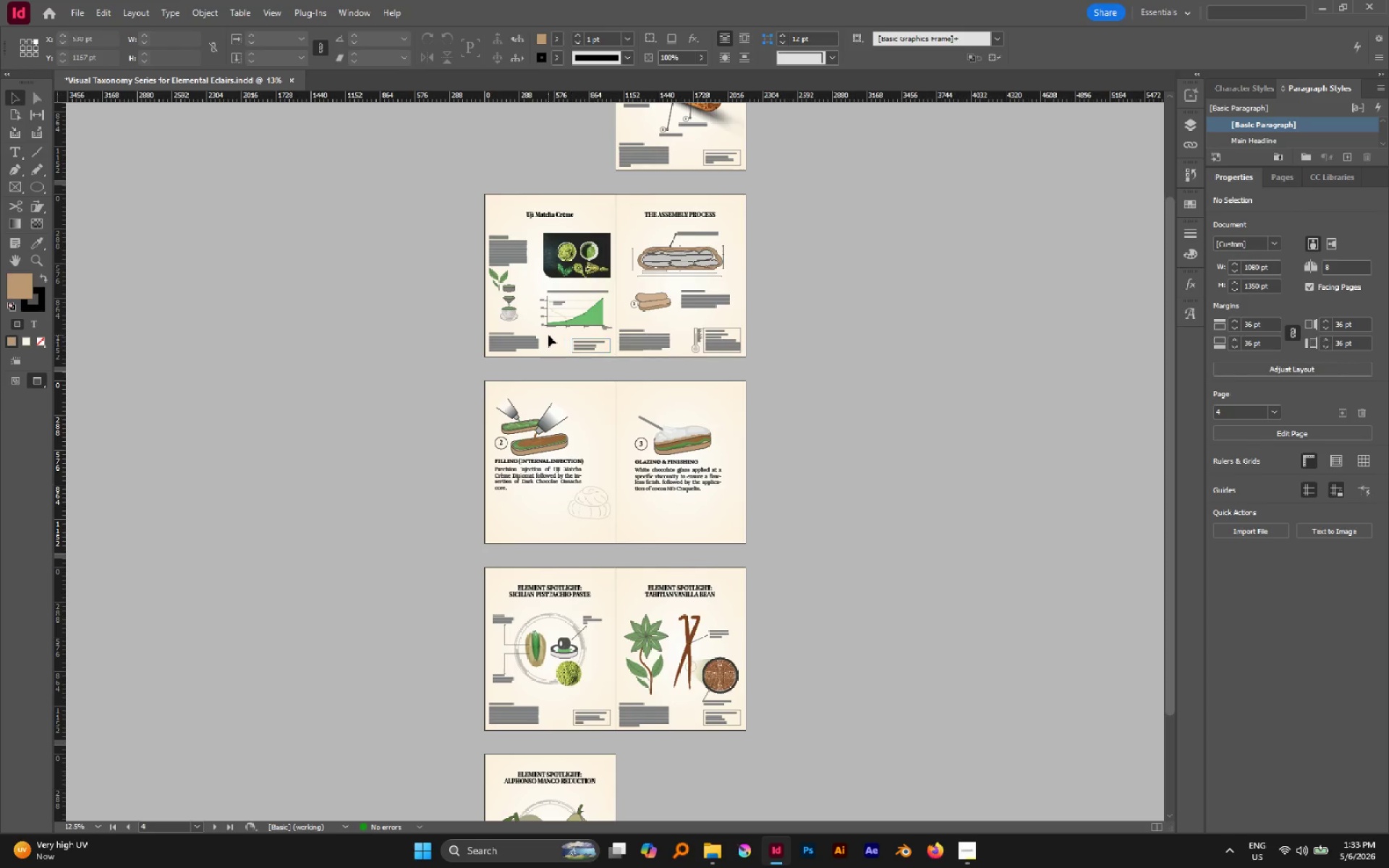 
left_click_drag(start_coordinate=[558, 339], to_coordinate=[599, 361])
 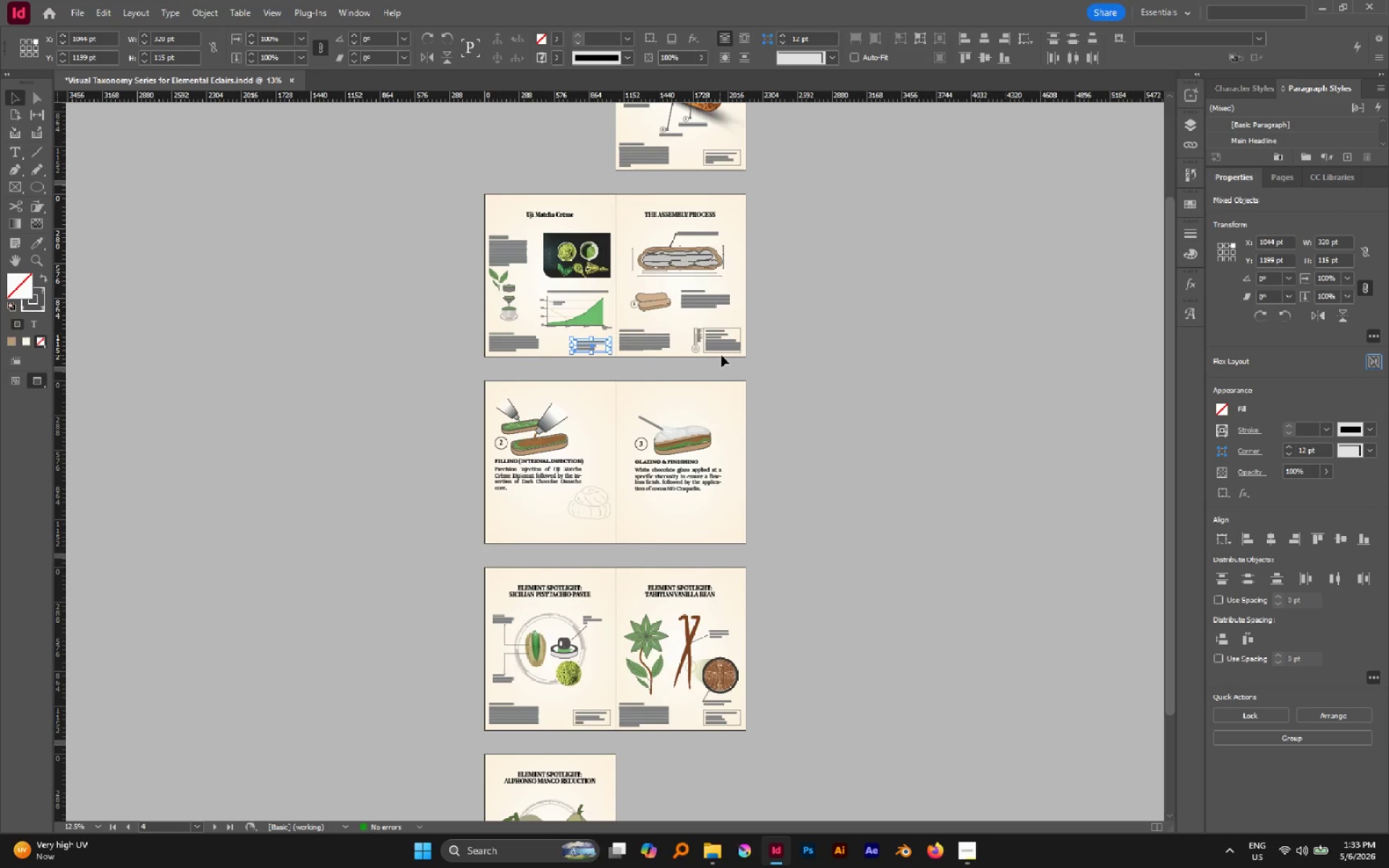 
hold_key(key=ShiftLeft, duration=1.08)
left_click_drag(start_coordinate=[739, 362], to_coordinate=[715, 320])
 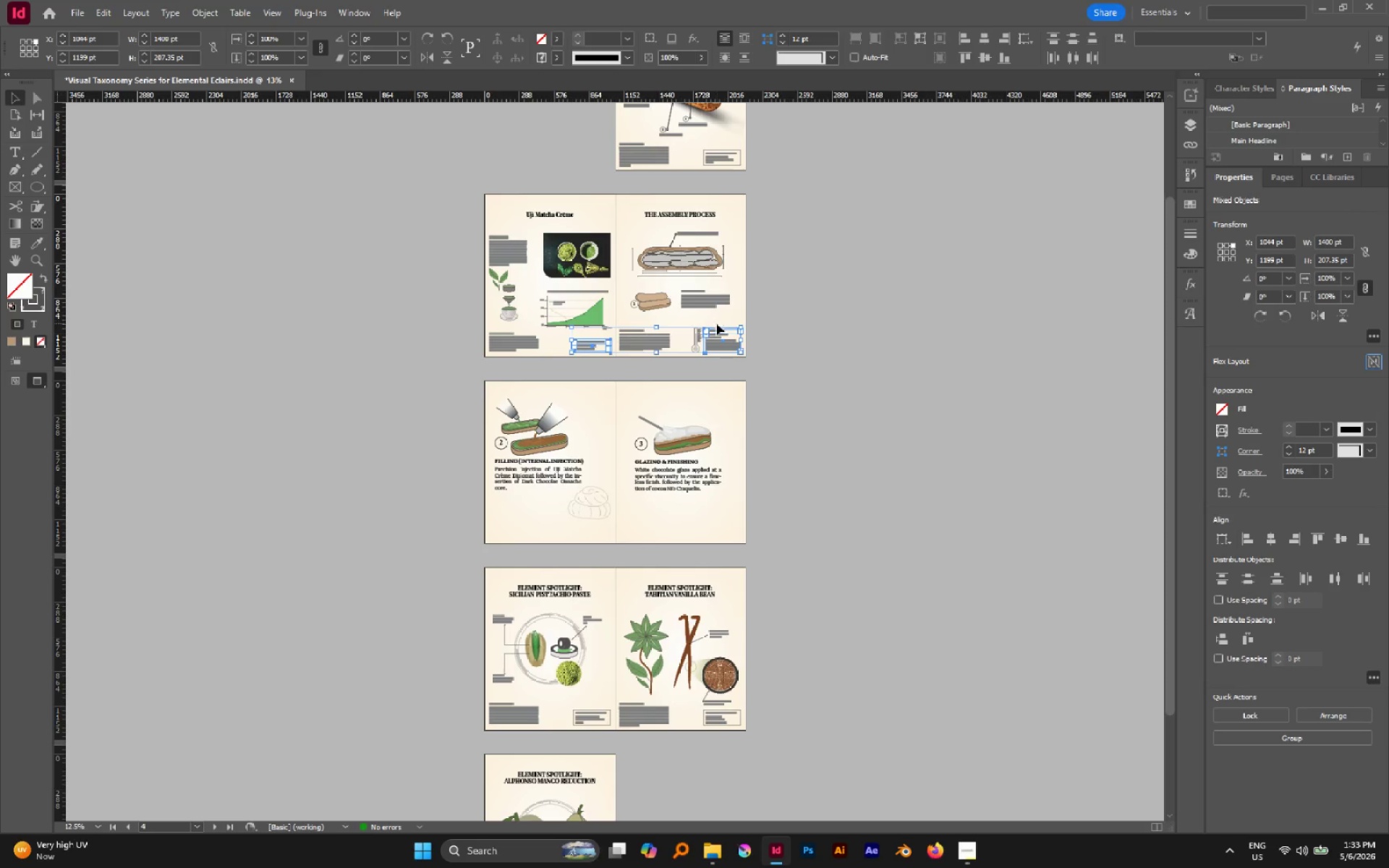 
key(Control+C)
 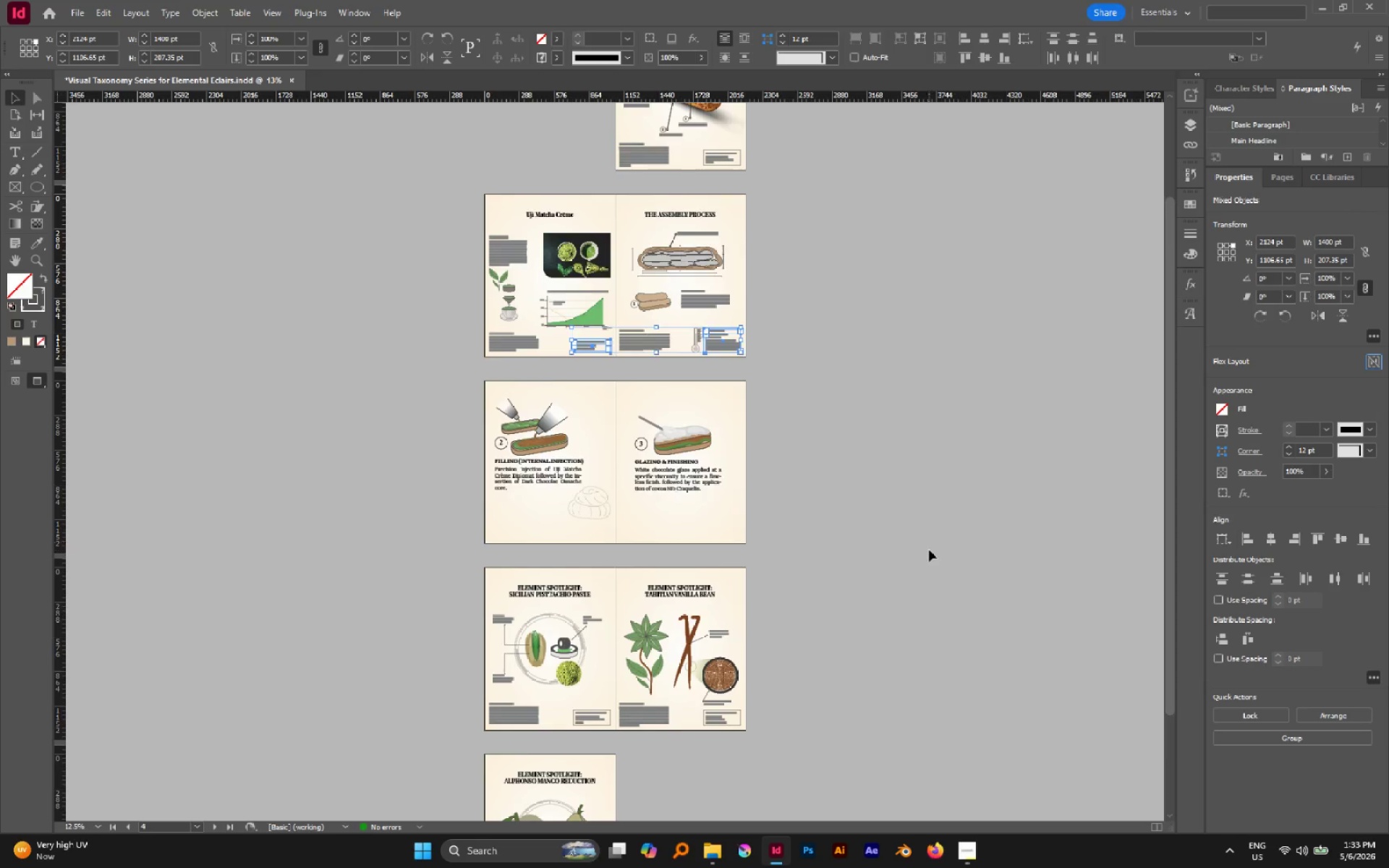 
scroll: coordinate [927, 551], scroll_direction: down, amount: 1.0
 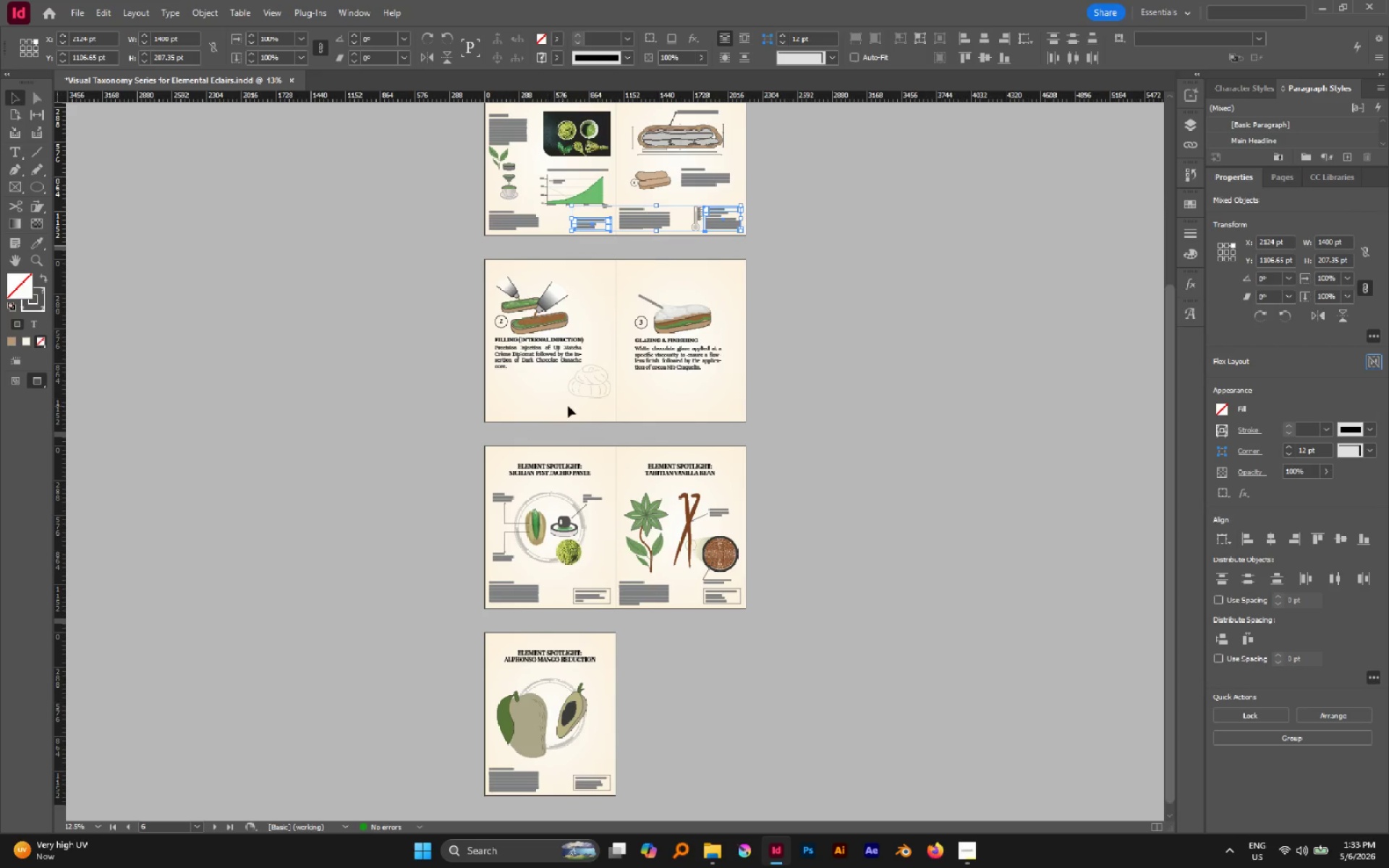 
left_click([571, 405])
 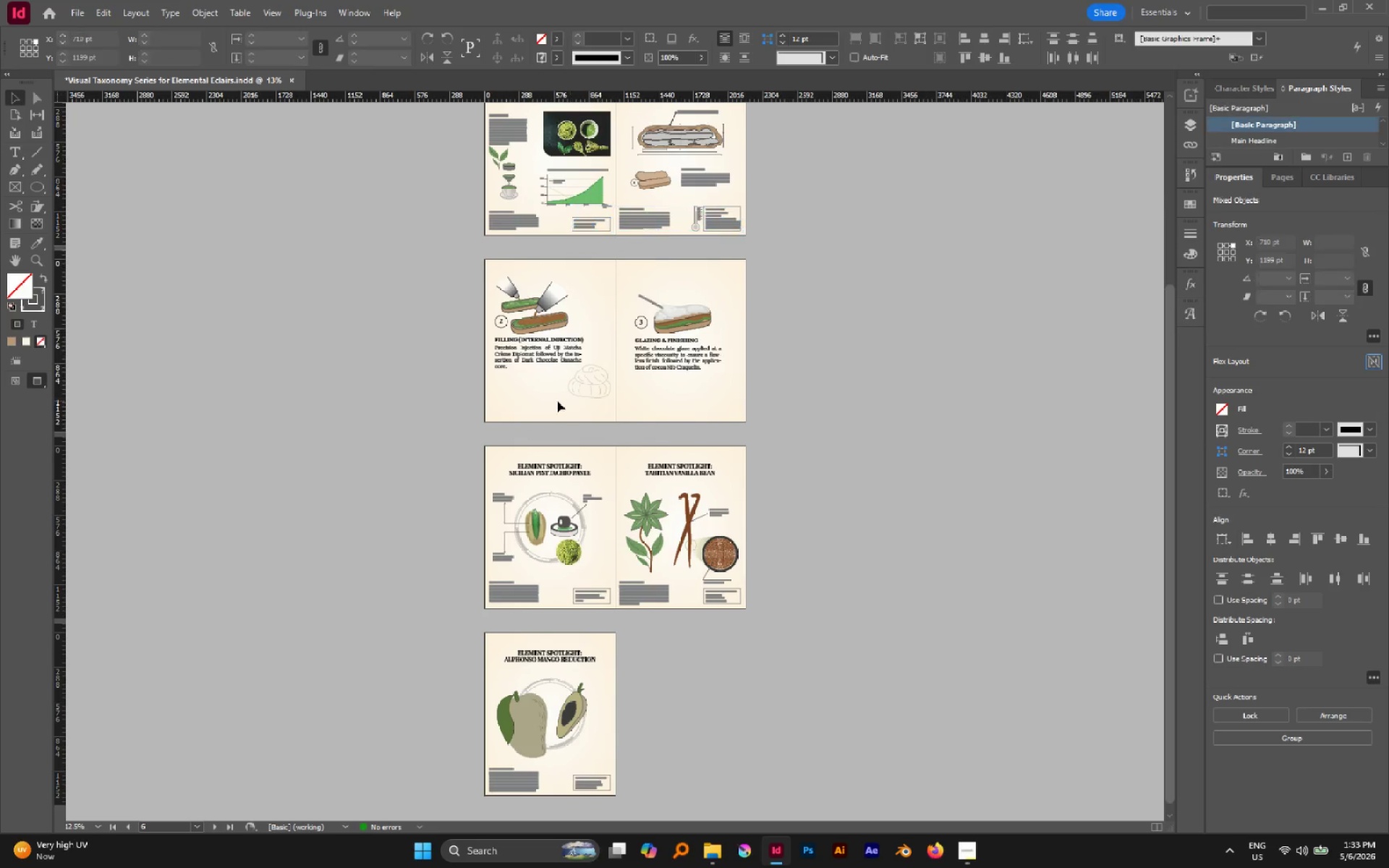 
key(Alt+Control+Shift+V)
 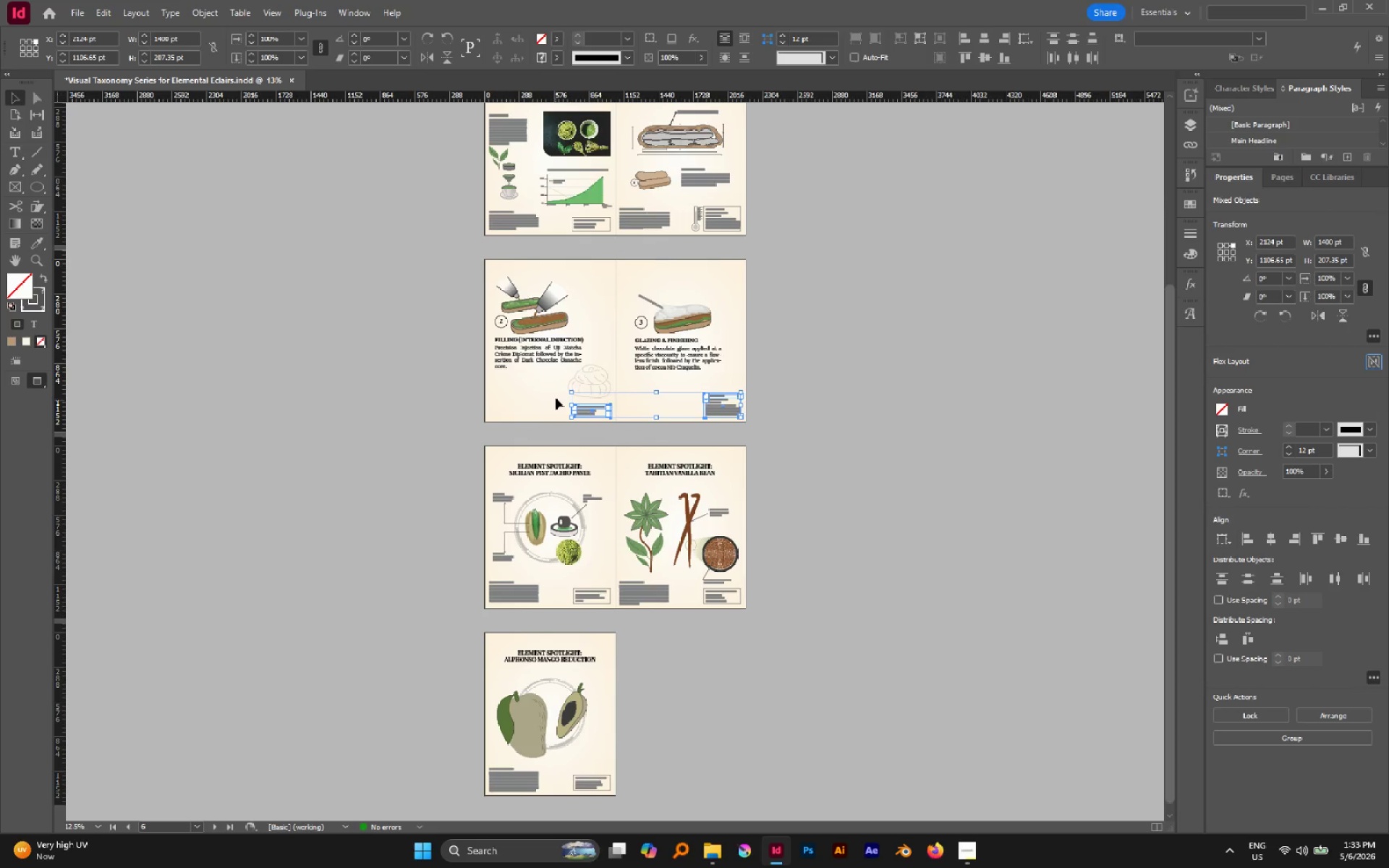 
hold_key(key=AltLeft, duration=0.75)
scroll: coordinate [568, 389], scroll_direction: up, amount: 1.0
 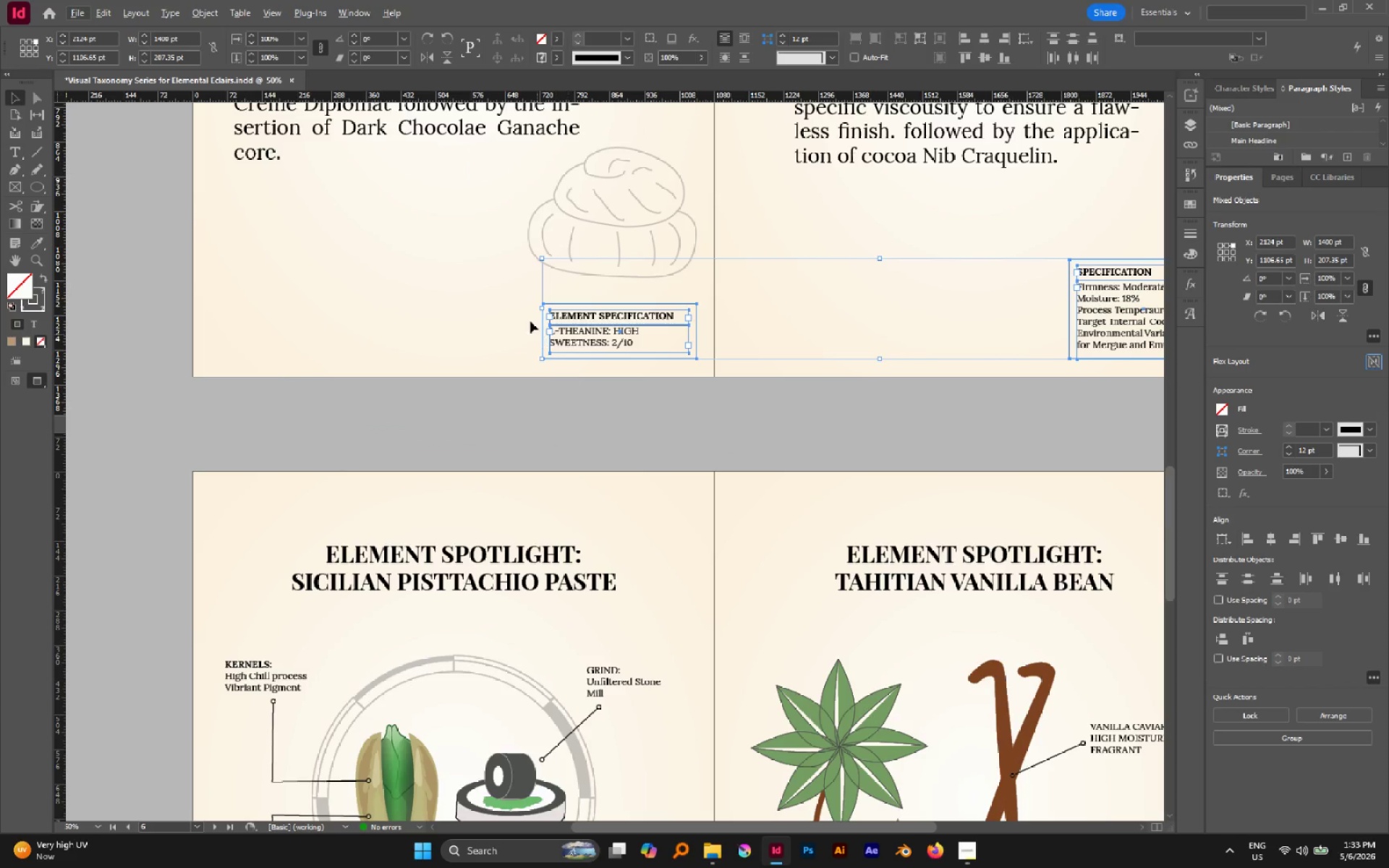 
left_click([517, 310])
 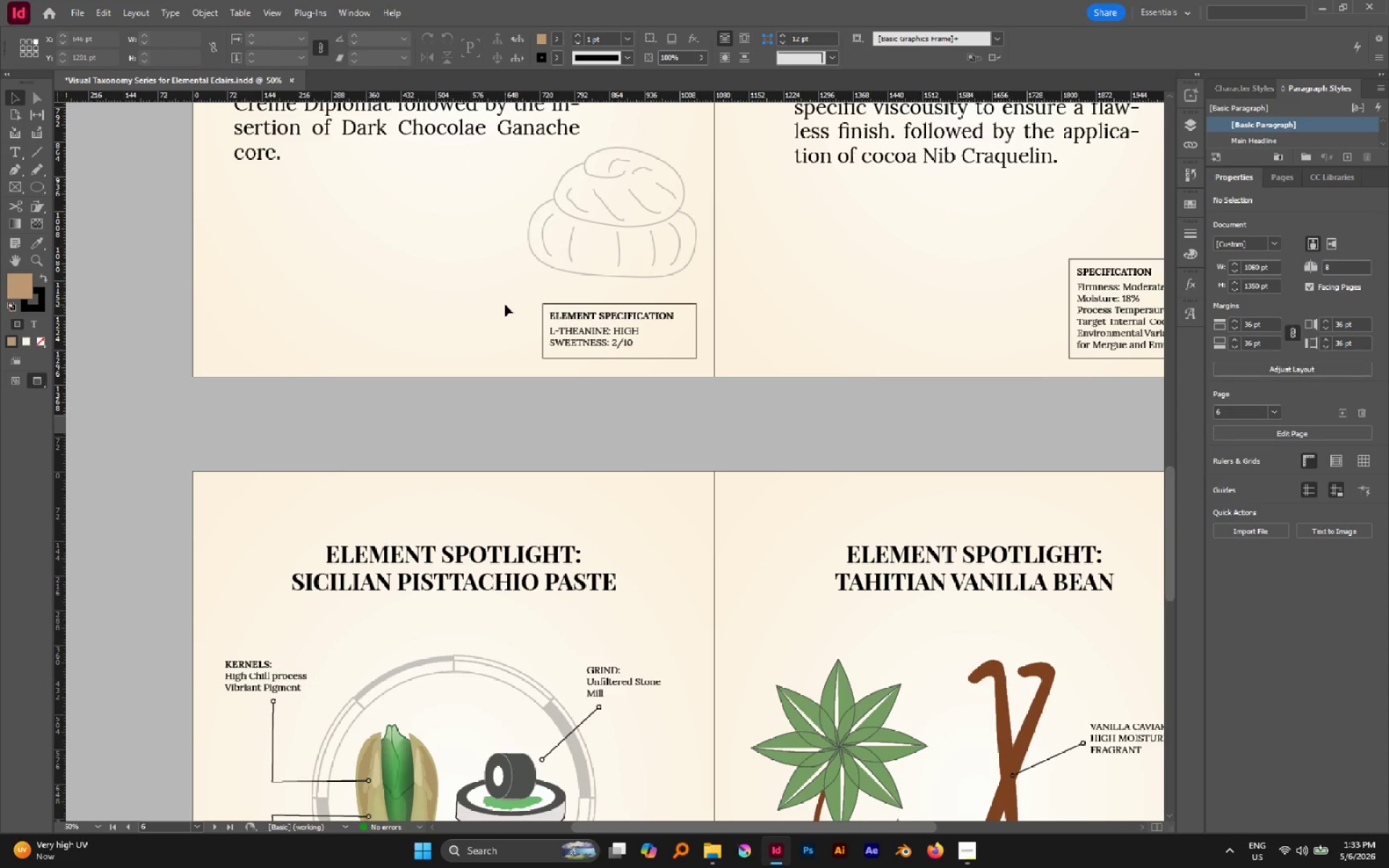 
wait(16.55)
 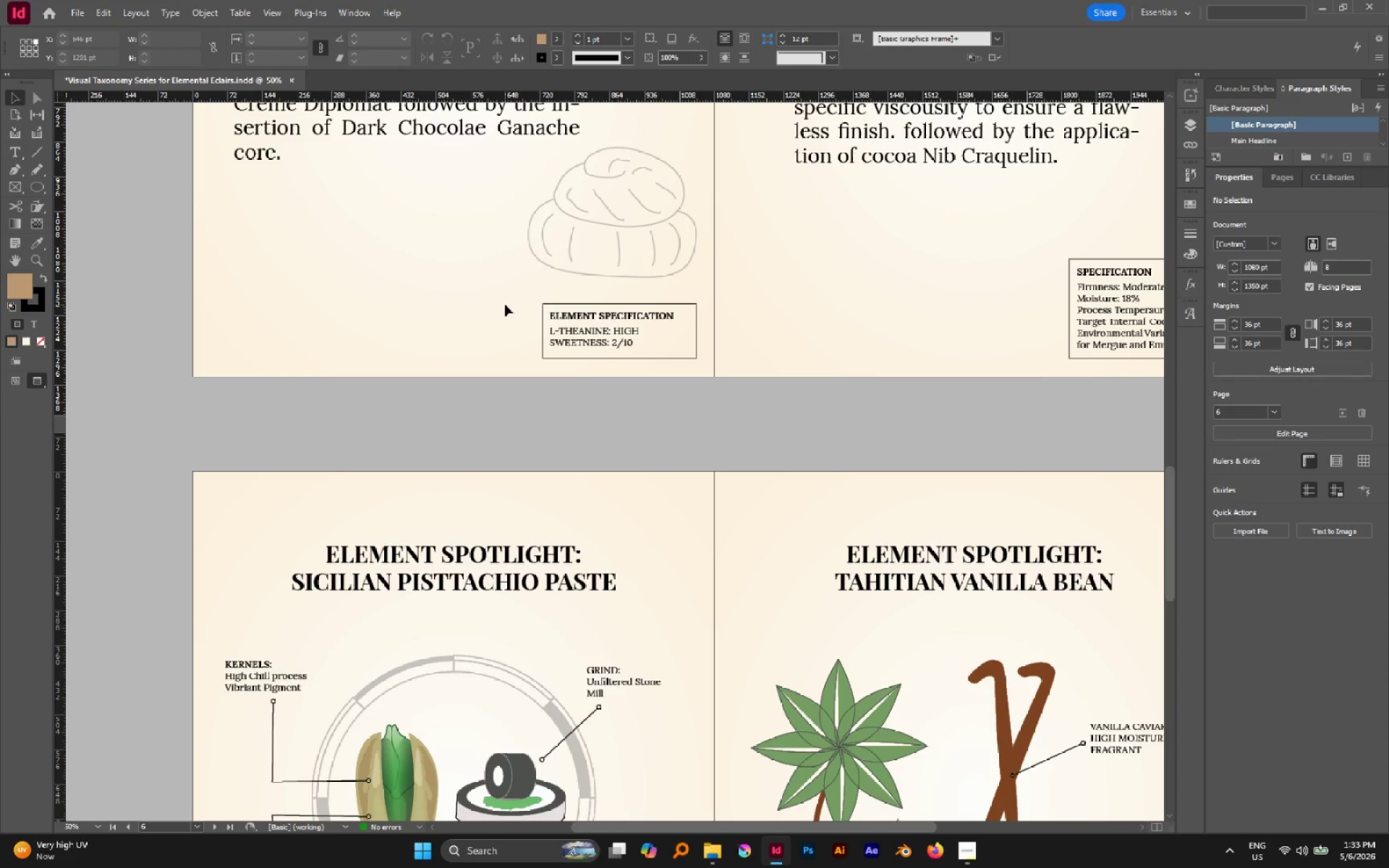 
scroll: coordinate [703, 275], scroll_direction: up, amount: 6.0
 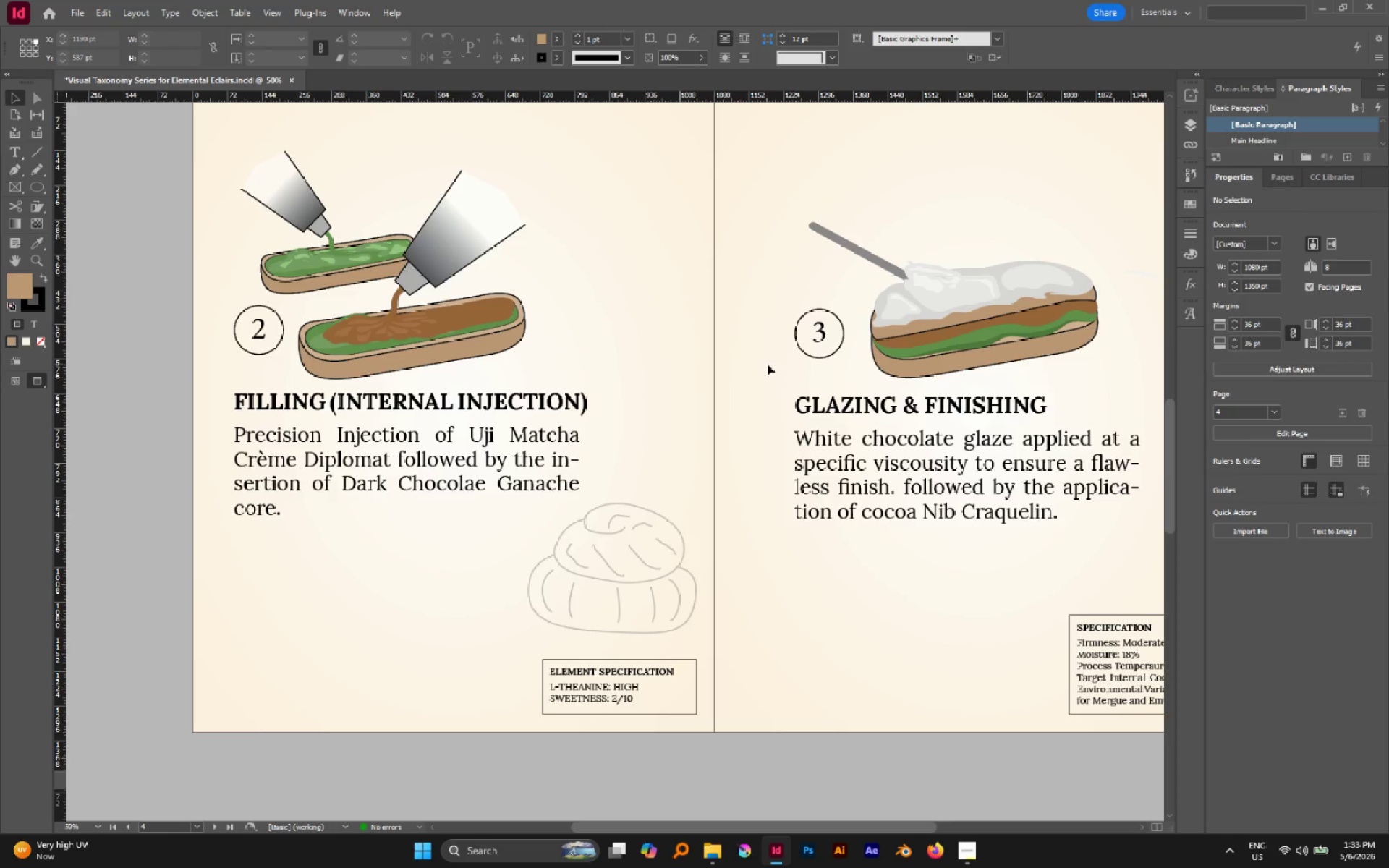 
wait(5.32)
 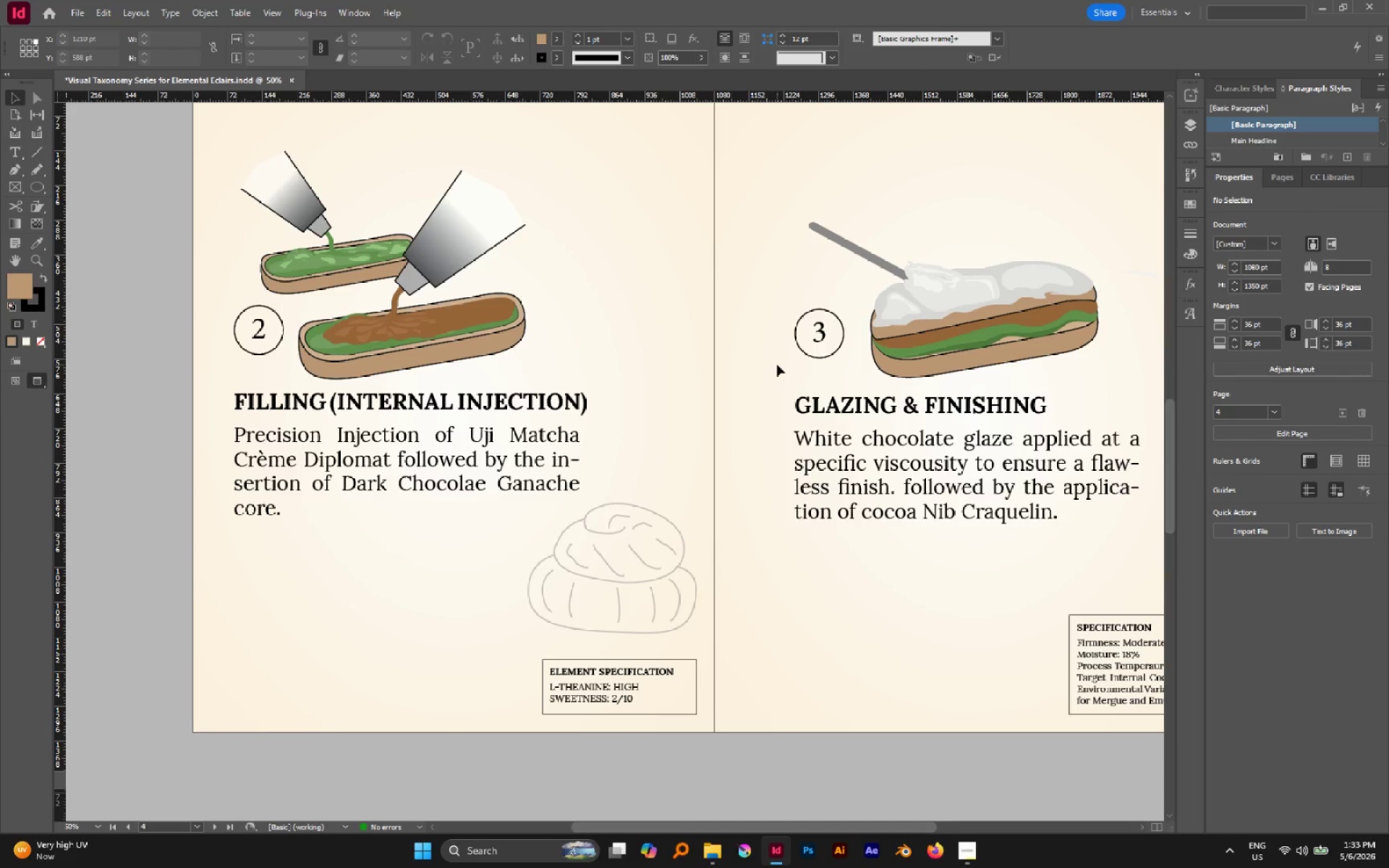 
hold_key(key=AltLeft, duration=0.41)
scroll: coordinate [509, 487], scroll_direction: down, amount: 1.0
 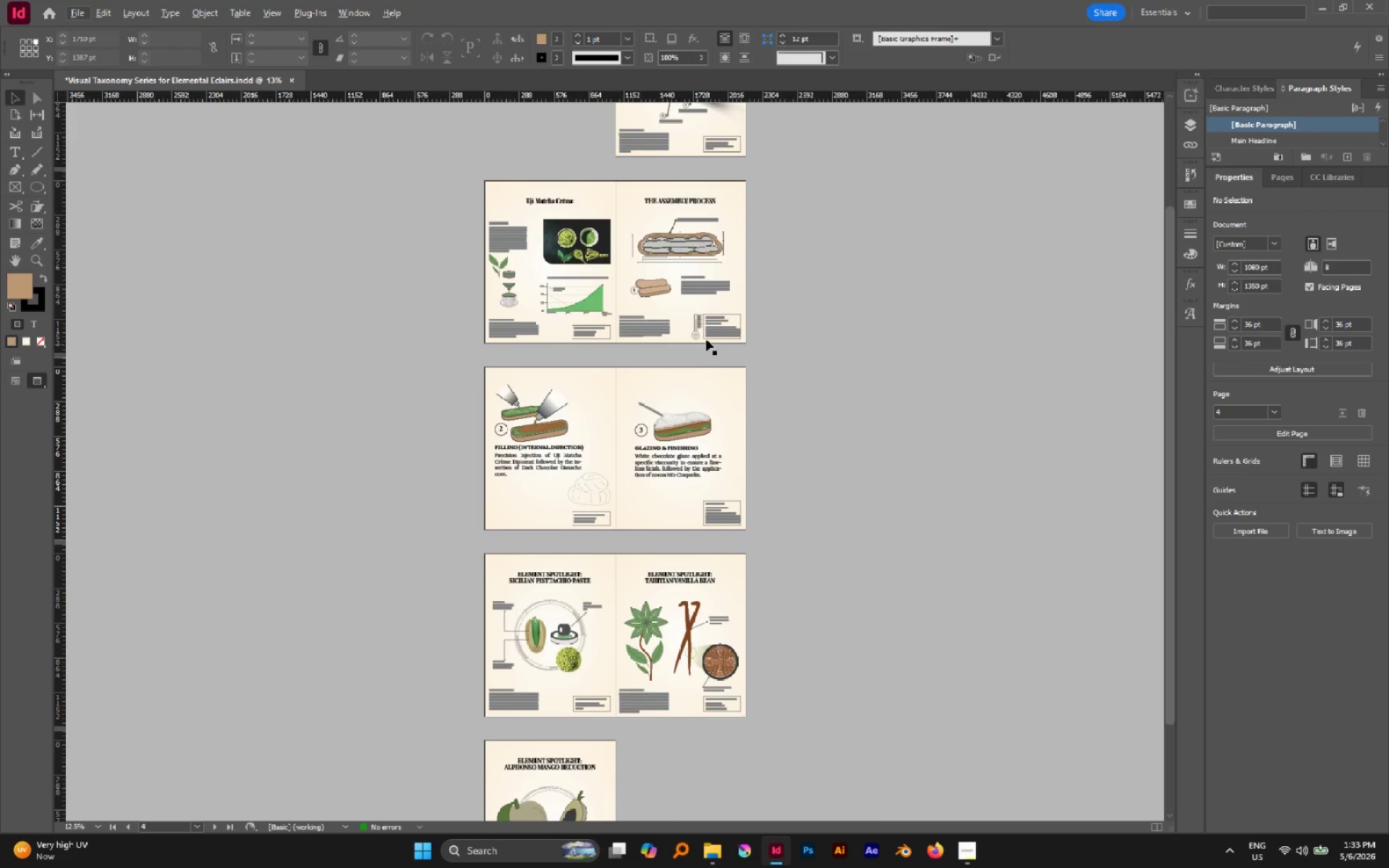 
hold_key(key=AltLeft, duration=0.55)
scroll: coordinate [732, 318], scroll_direction: up, amount: 2.0
 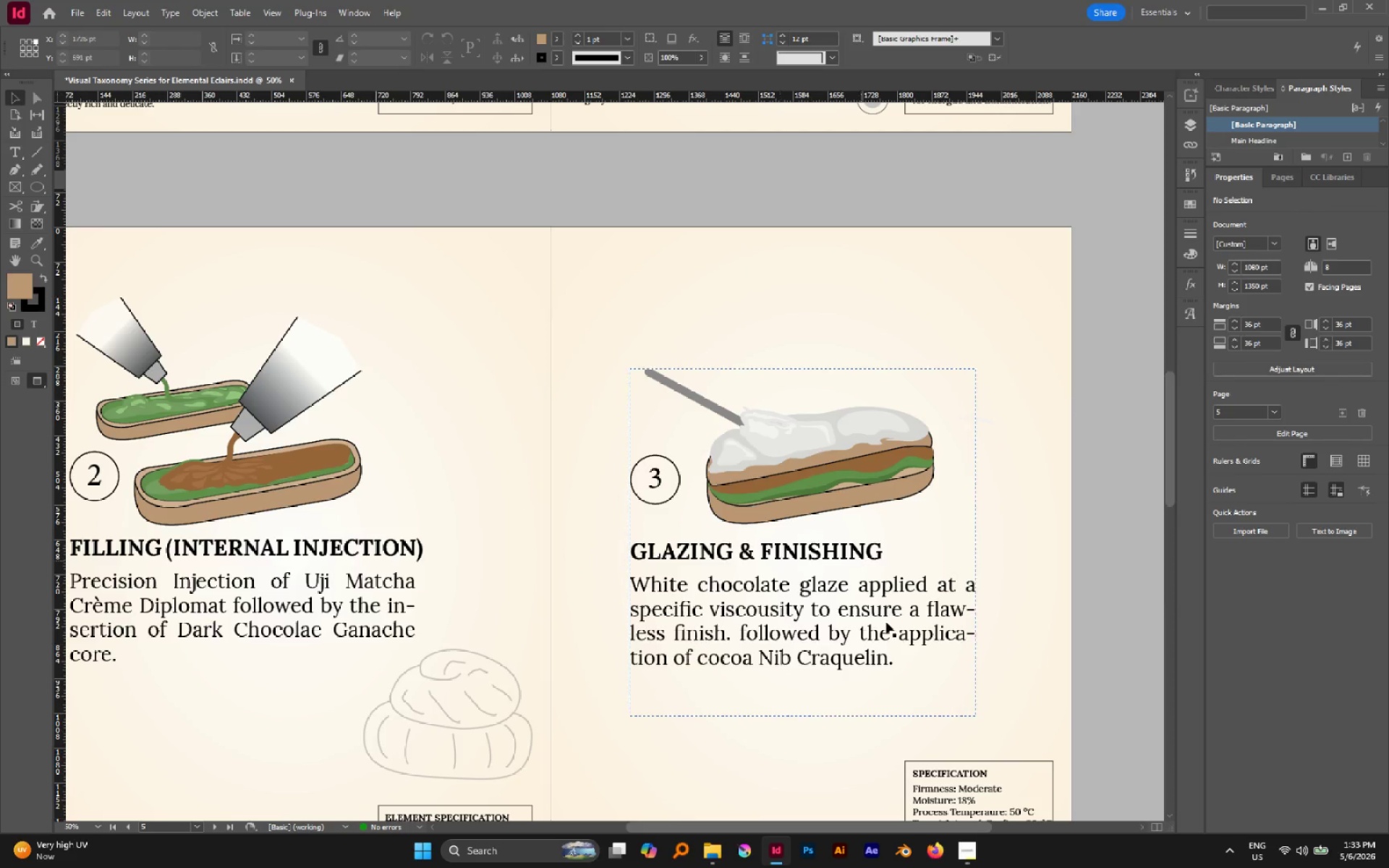 
hold_key(key=Space, duration=1.5)
 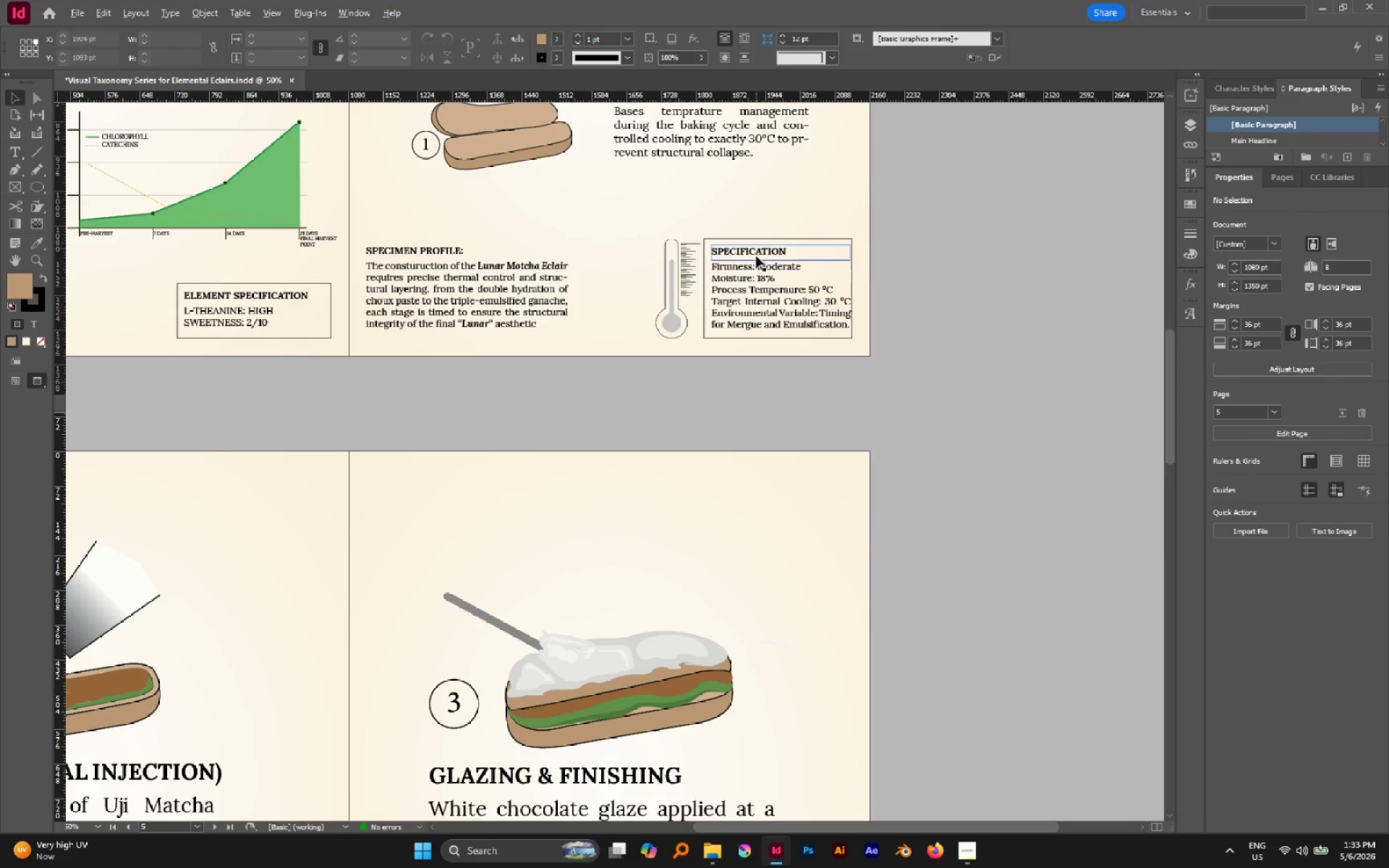 
left_click_drag(start_coordinate=[930, 686], to_coordinate=[757, 798])
 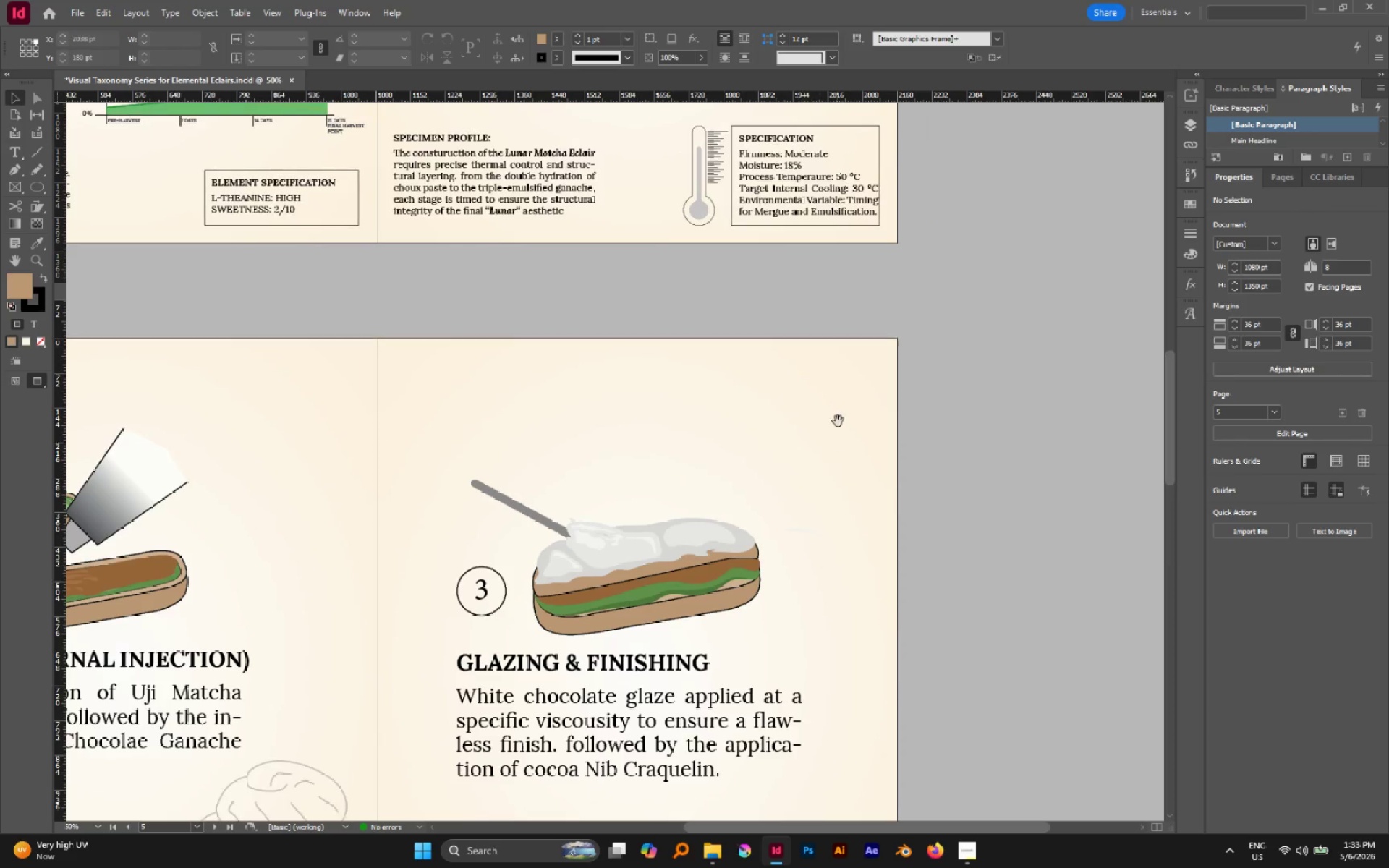 
left_click_drag(start_coordinate=[837, 417], to_coordinate=[810, 531])
 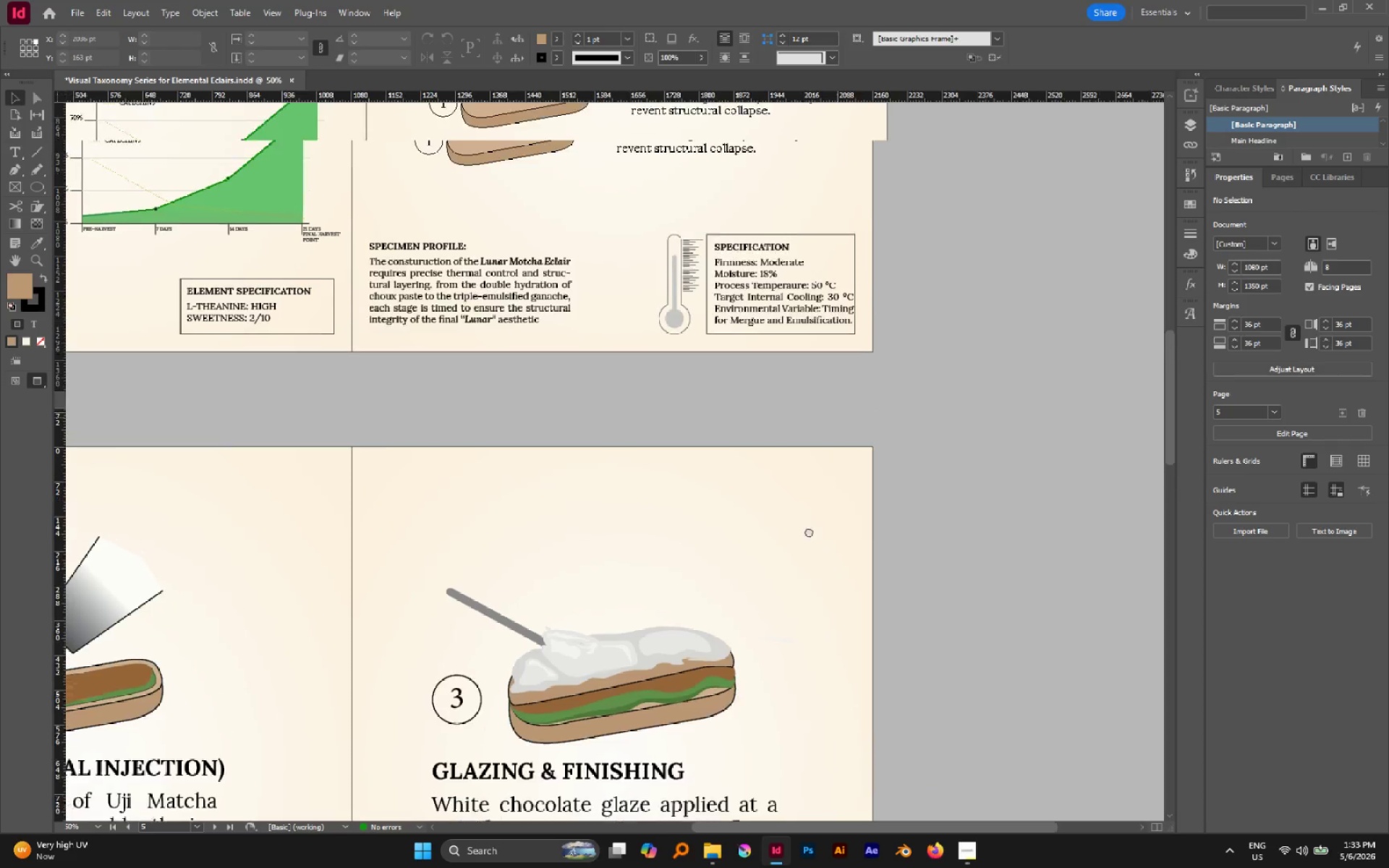 
key(Space)
 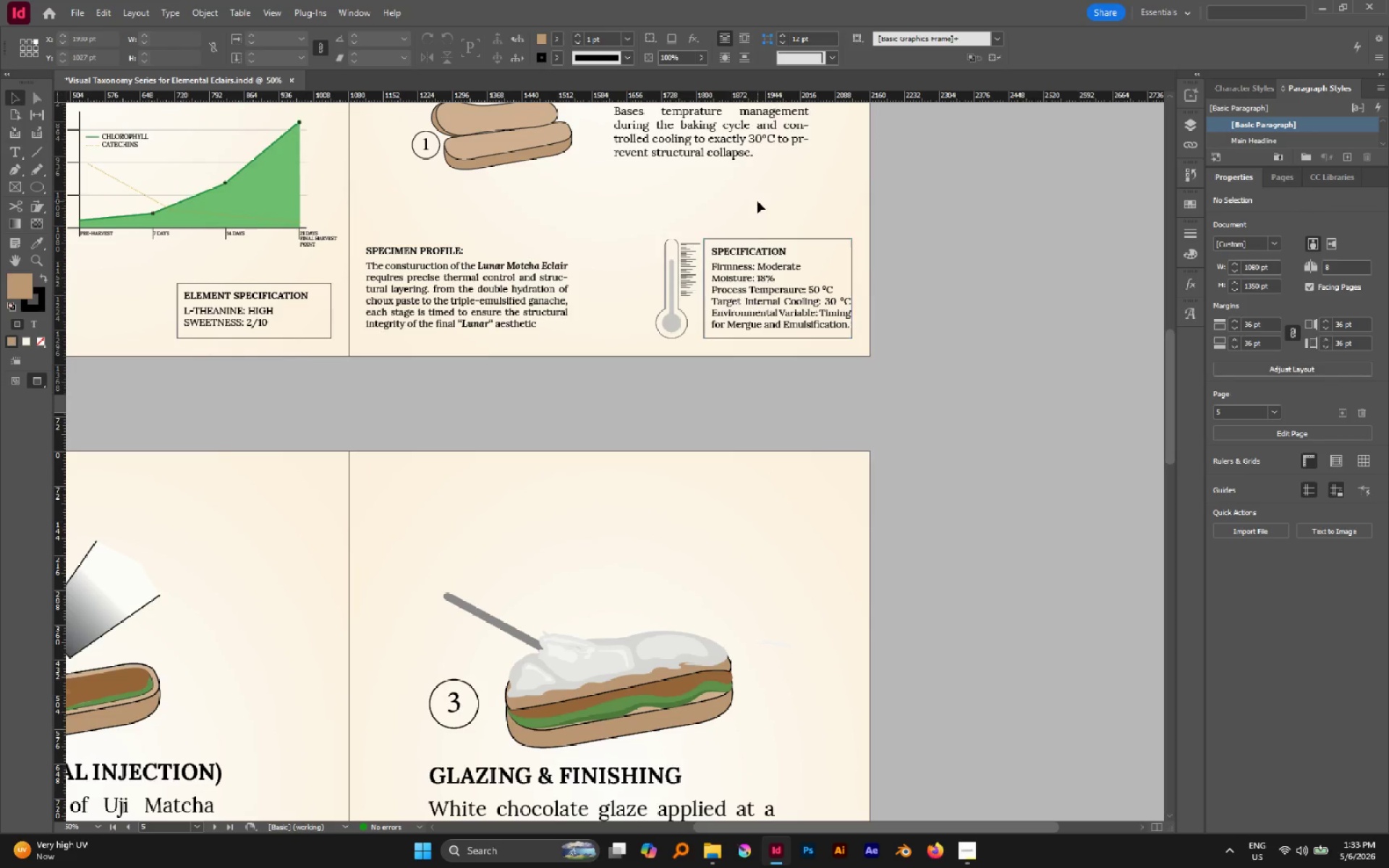 
hold_key(key=AltLeft, duration=0.64)
scroll: coordinate [756, 257], scroll_direction: up, amount: 2.0
 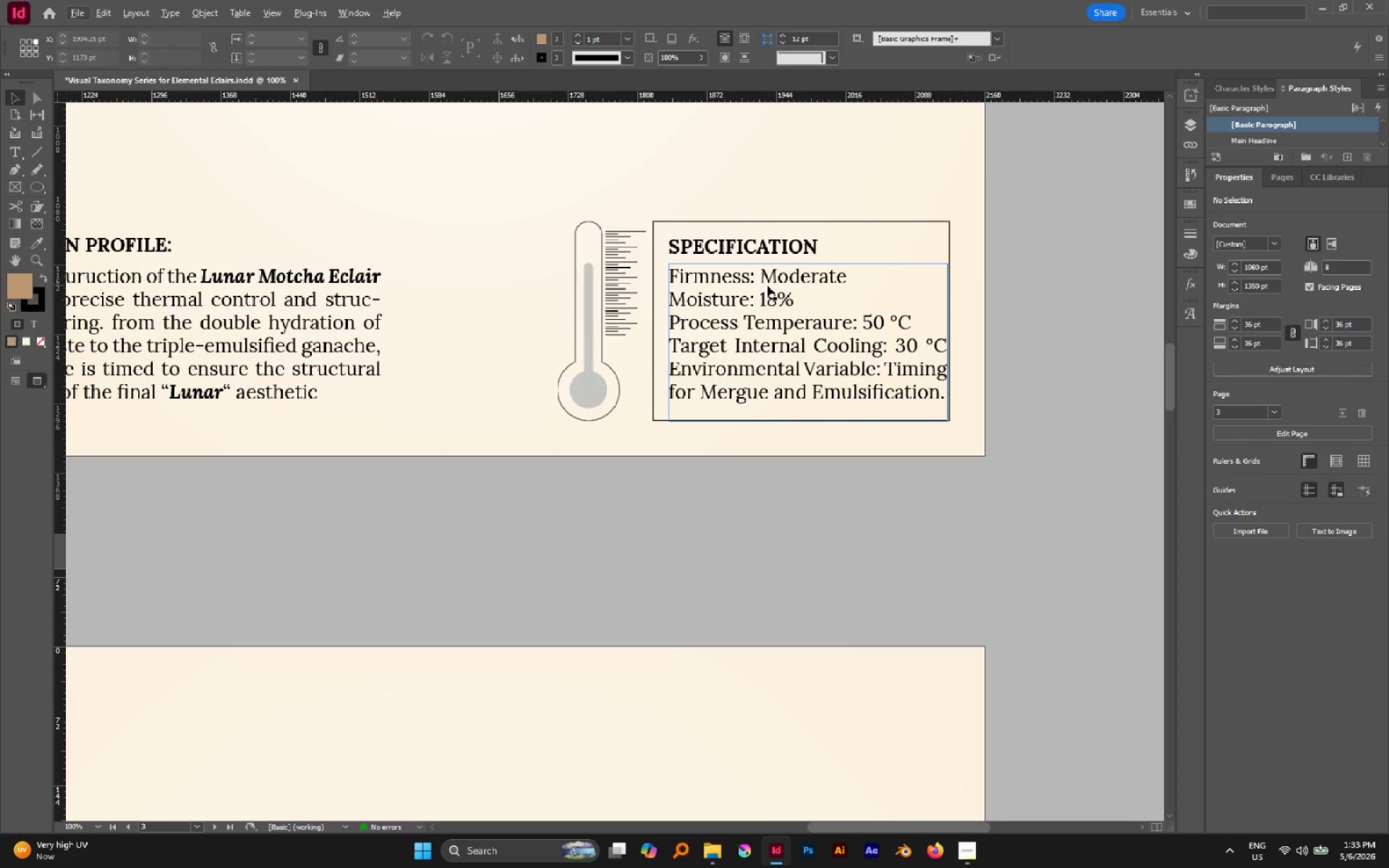 
hold_key(key=AltLeft, duration=0.64)
scroll: coordinate [767, 285], scroll_direction: none, amount: 0.0
 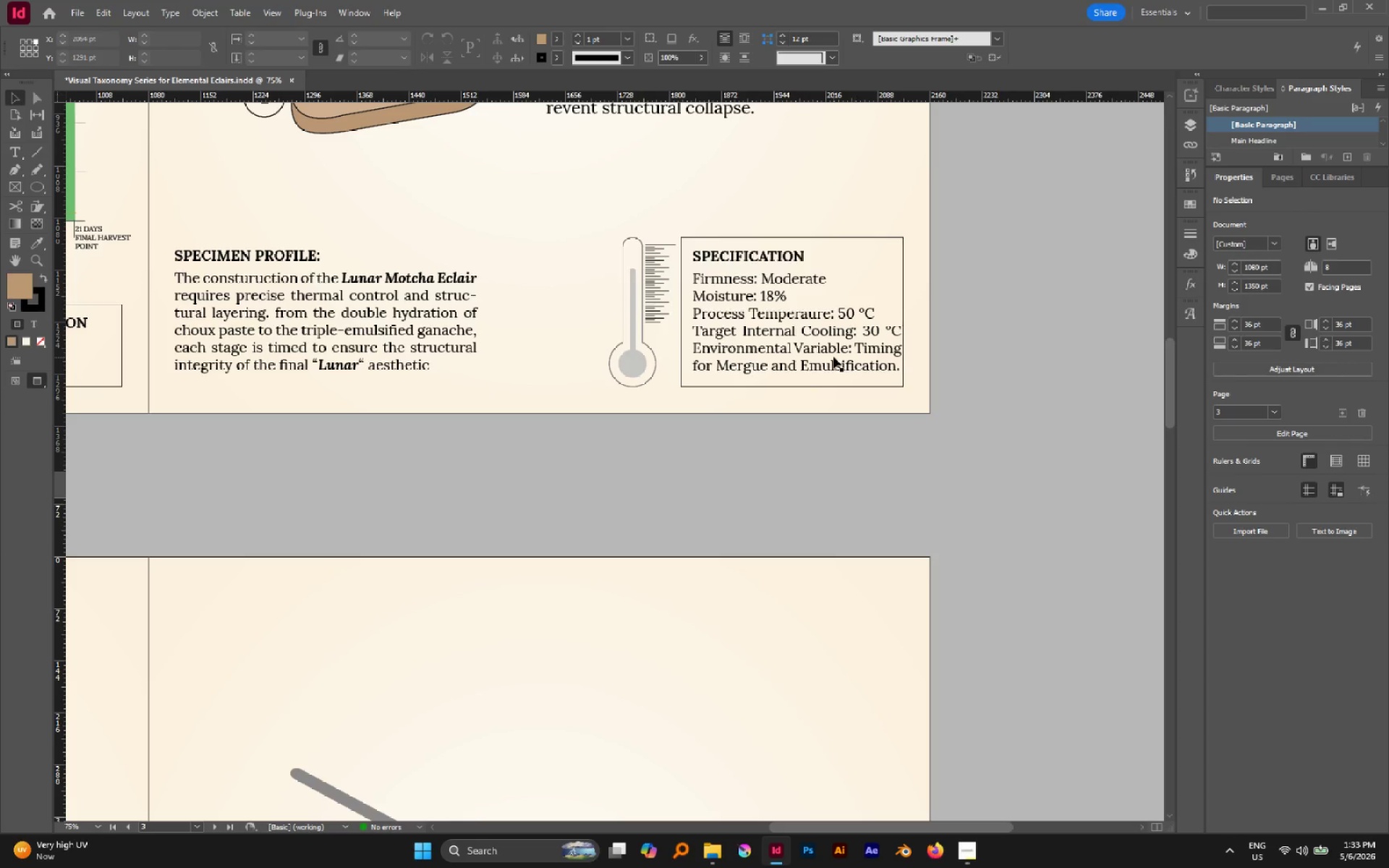 
hold_key(key=AltLeft, duration=0.59)
scroll: coordinate [705, 420], scroll_direction: down, amount: 1.0
 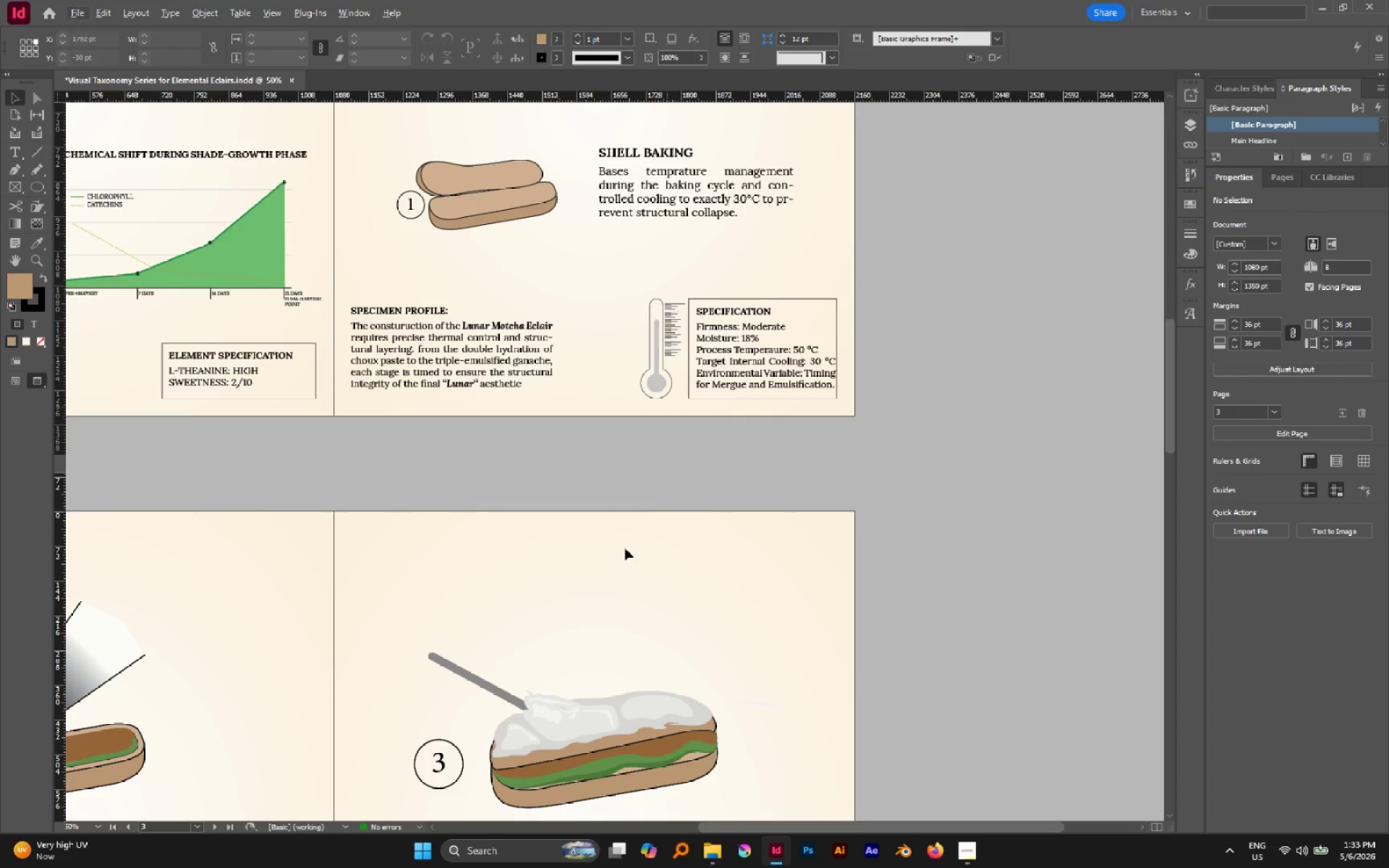 
hold_key(key=Space, duration=1.22)
 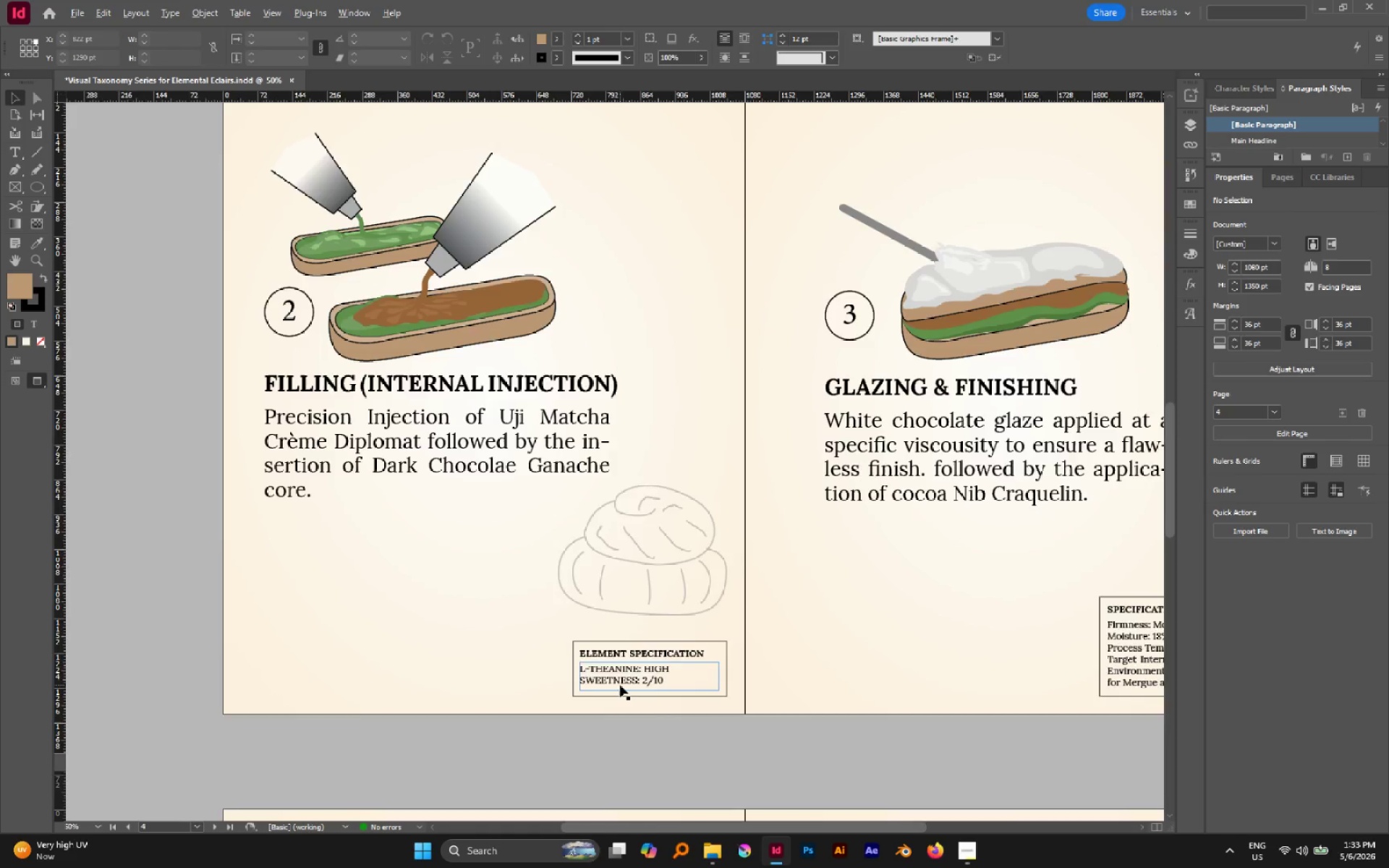 
left_click_drag(start_coordinate=[616, 554], to_coordinate=[951, 297])
 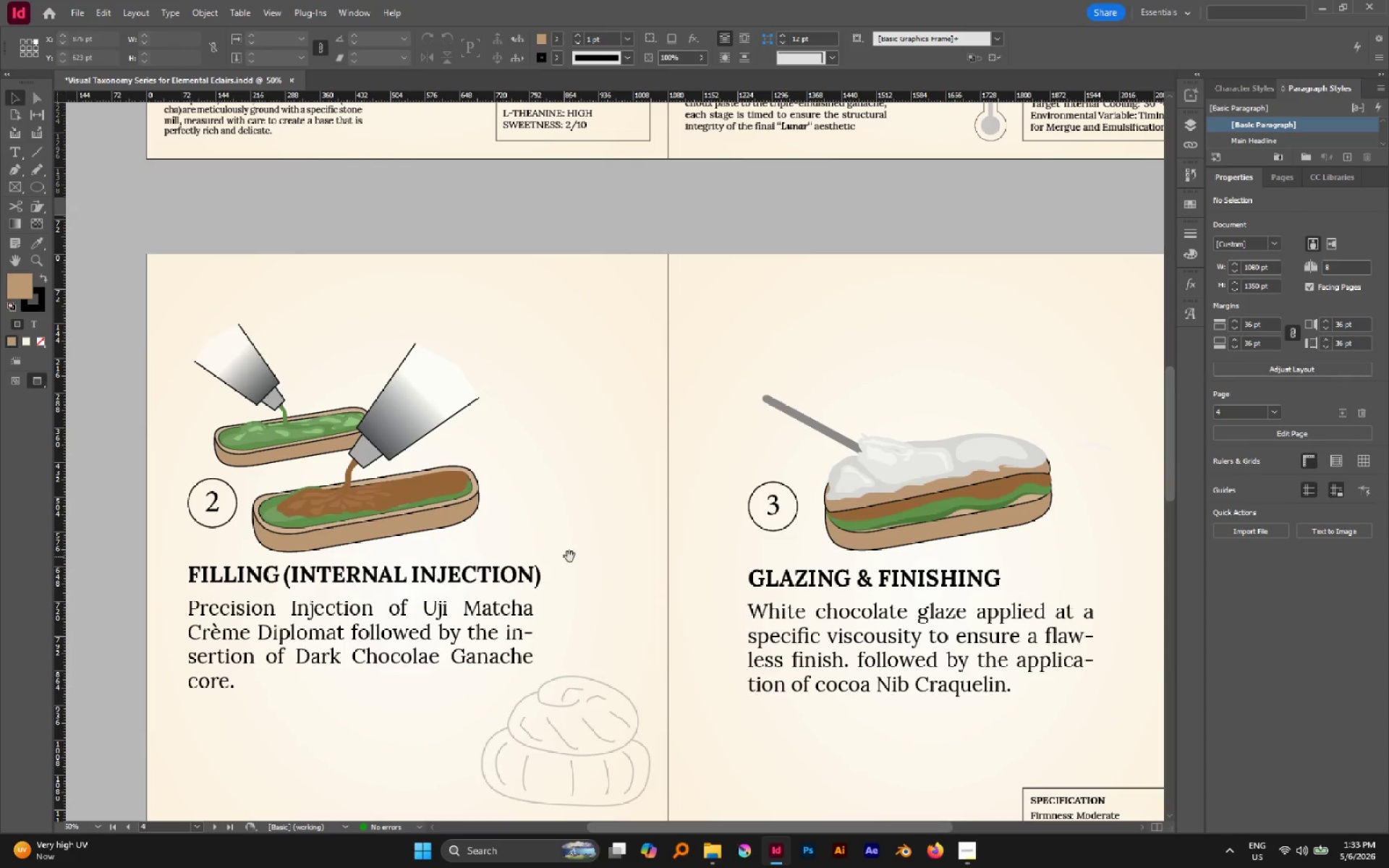 
left_click_drag(start_coordinate=[569, 557], to_coordinate=[646, 367])
 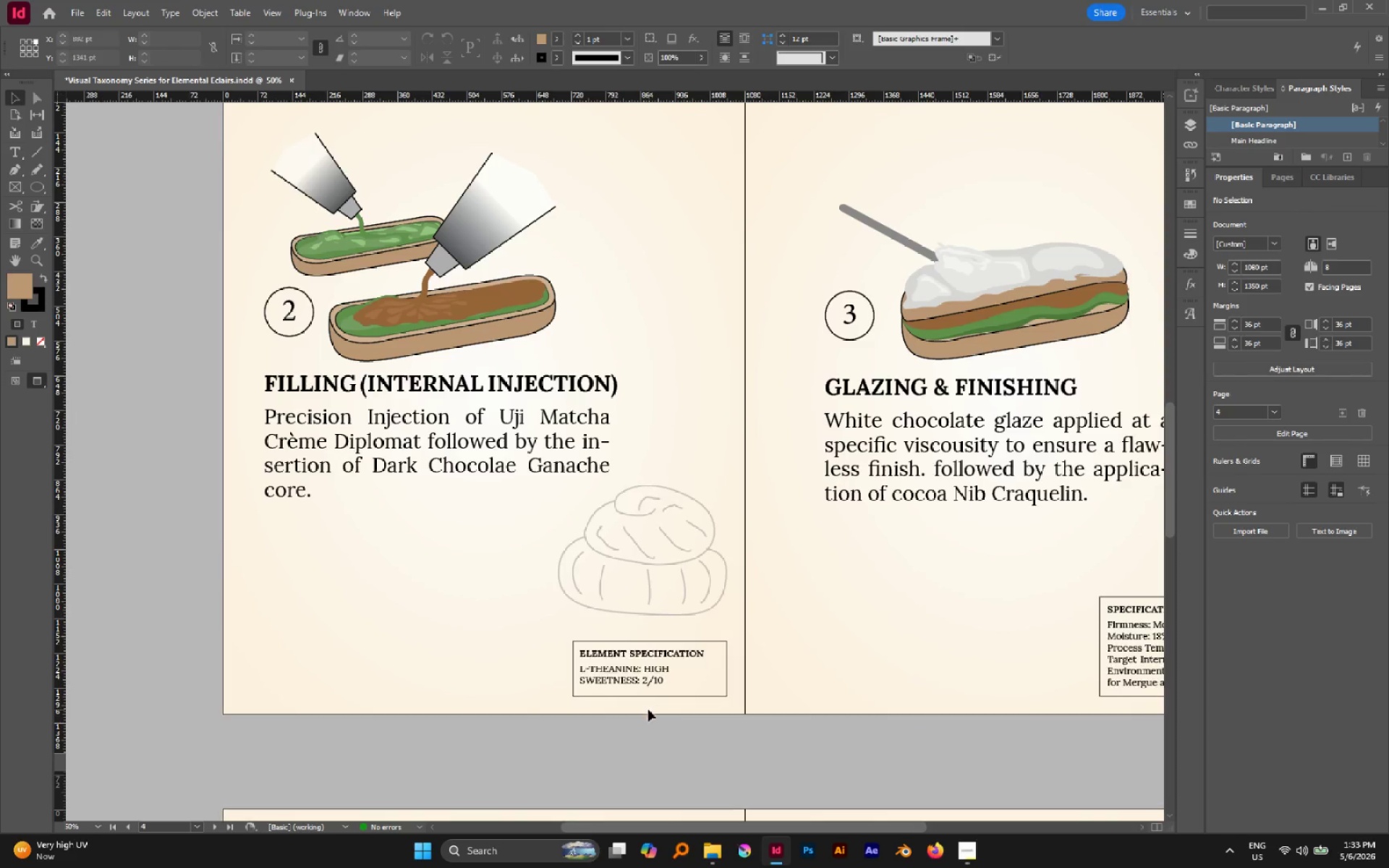 
hold_key(key=AltLeft, duration=0.58)
scroll: coordinate [620, 685], scroll_direction: up, amount: 1.0
 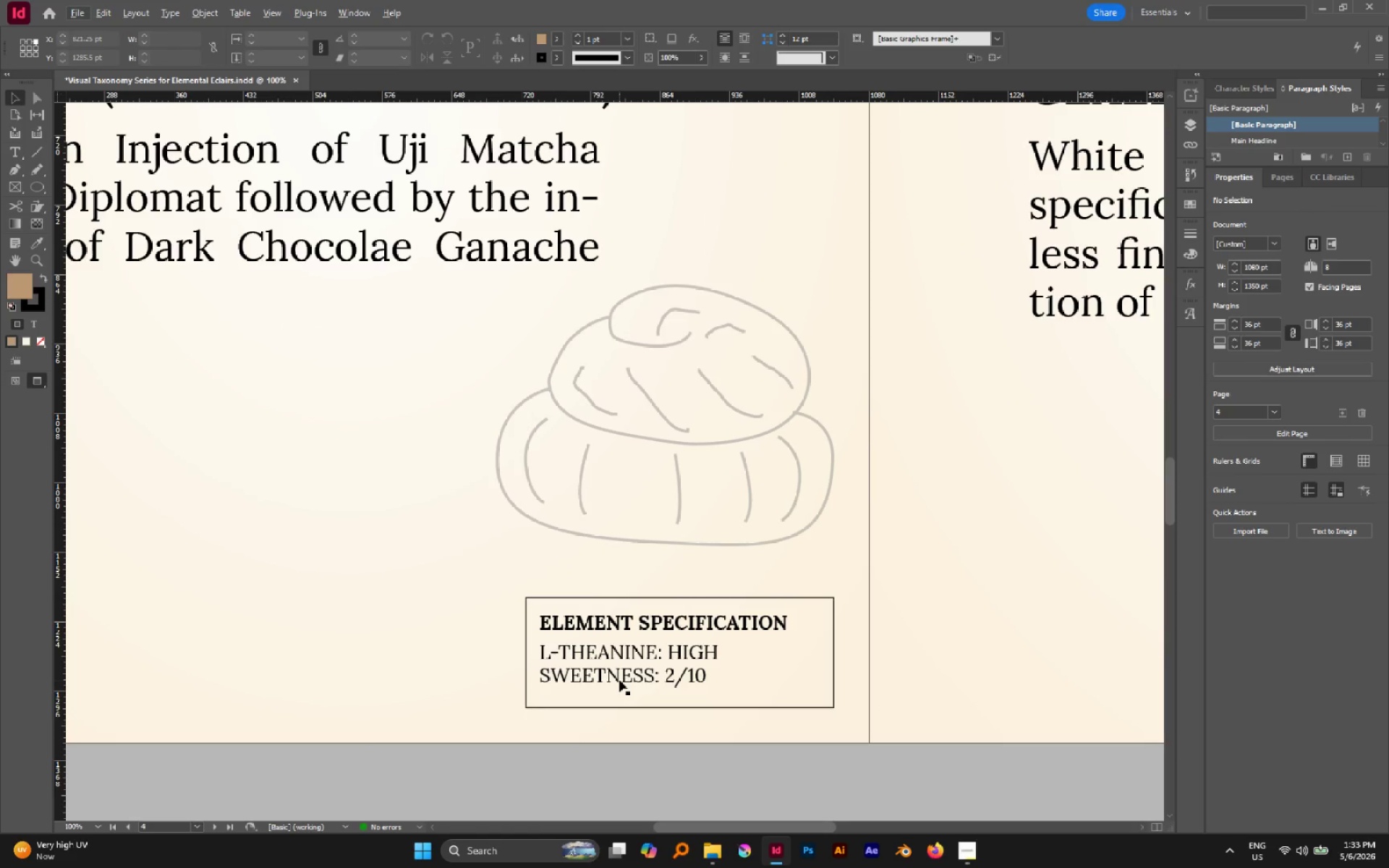 
key(T)
 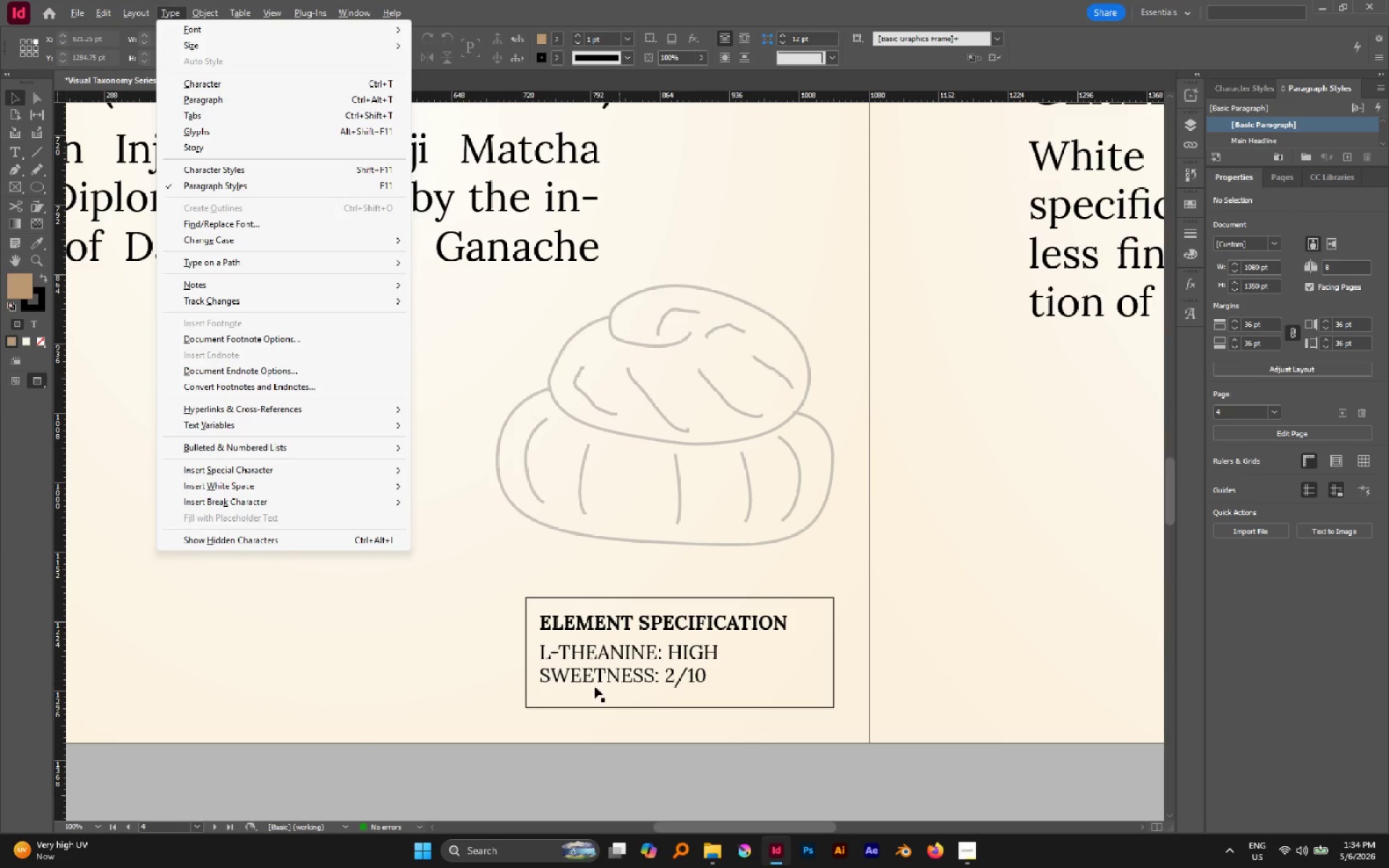 
left_click([587, 632])
 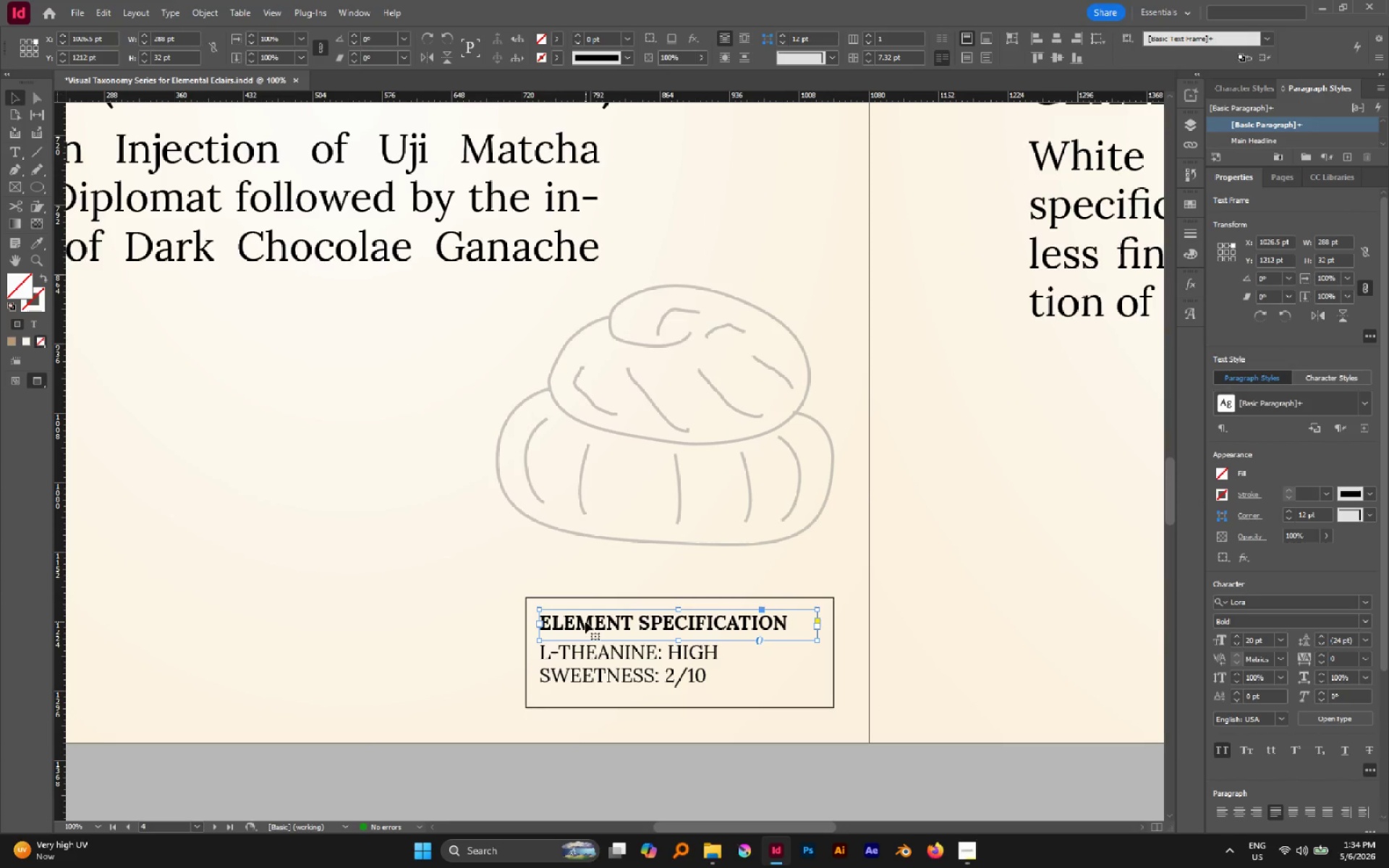 
key(T)
 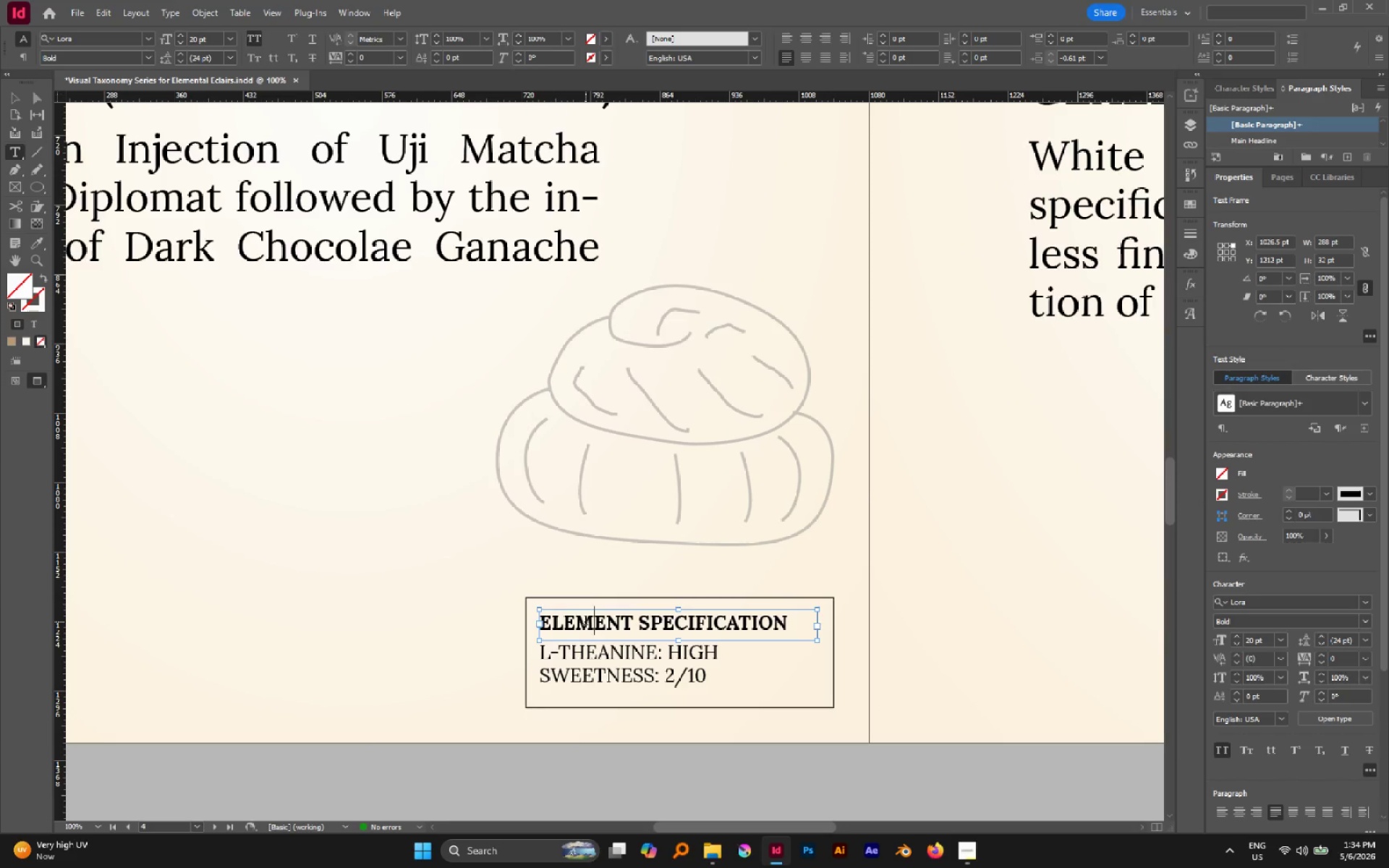 
double_click([585, 621])
 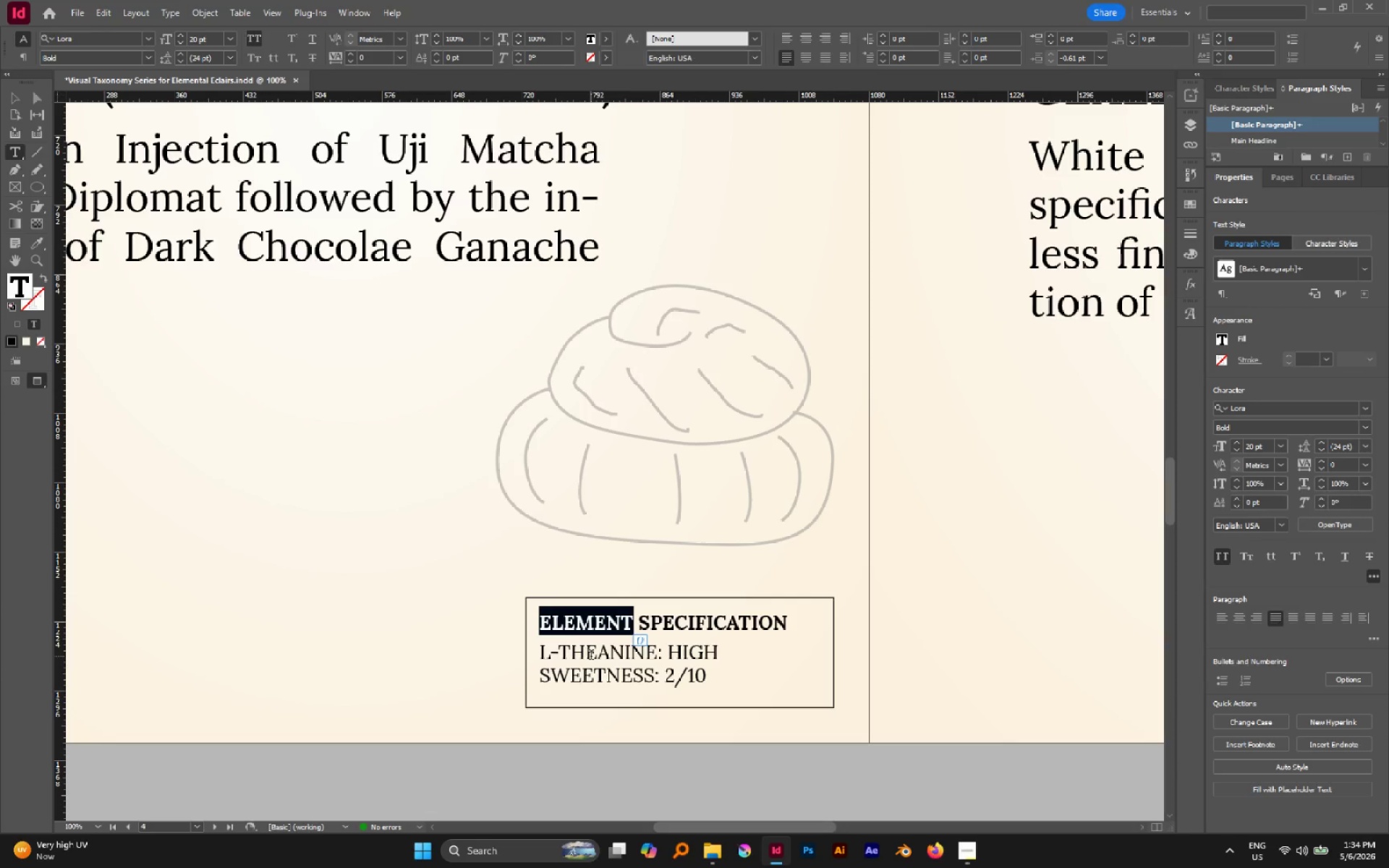 
double_click([587, 662])
 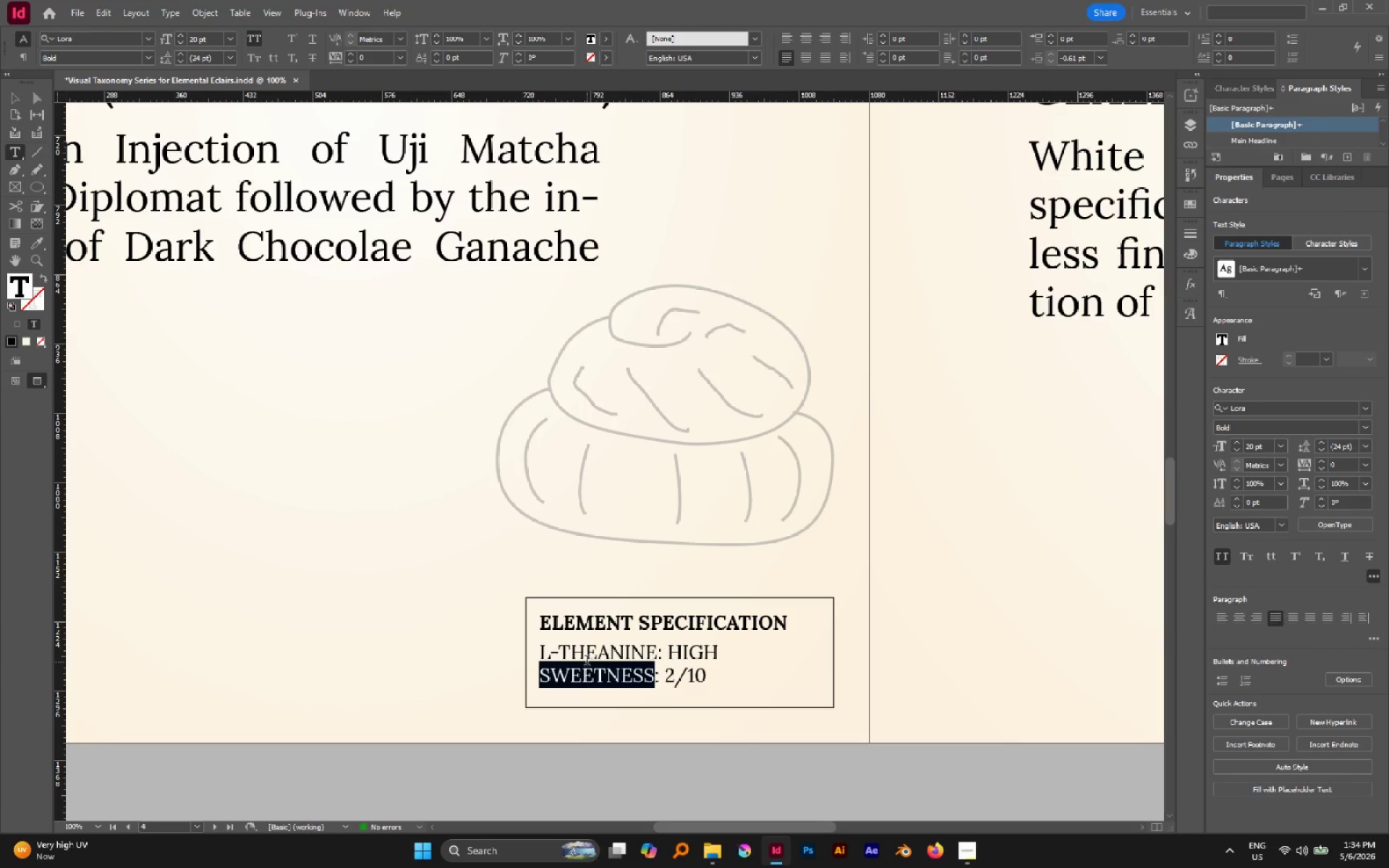 
triple_click([587, 662])
 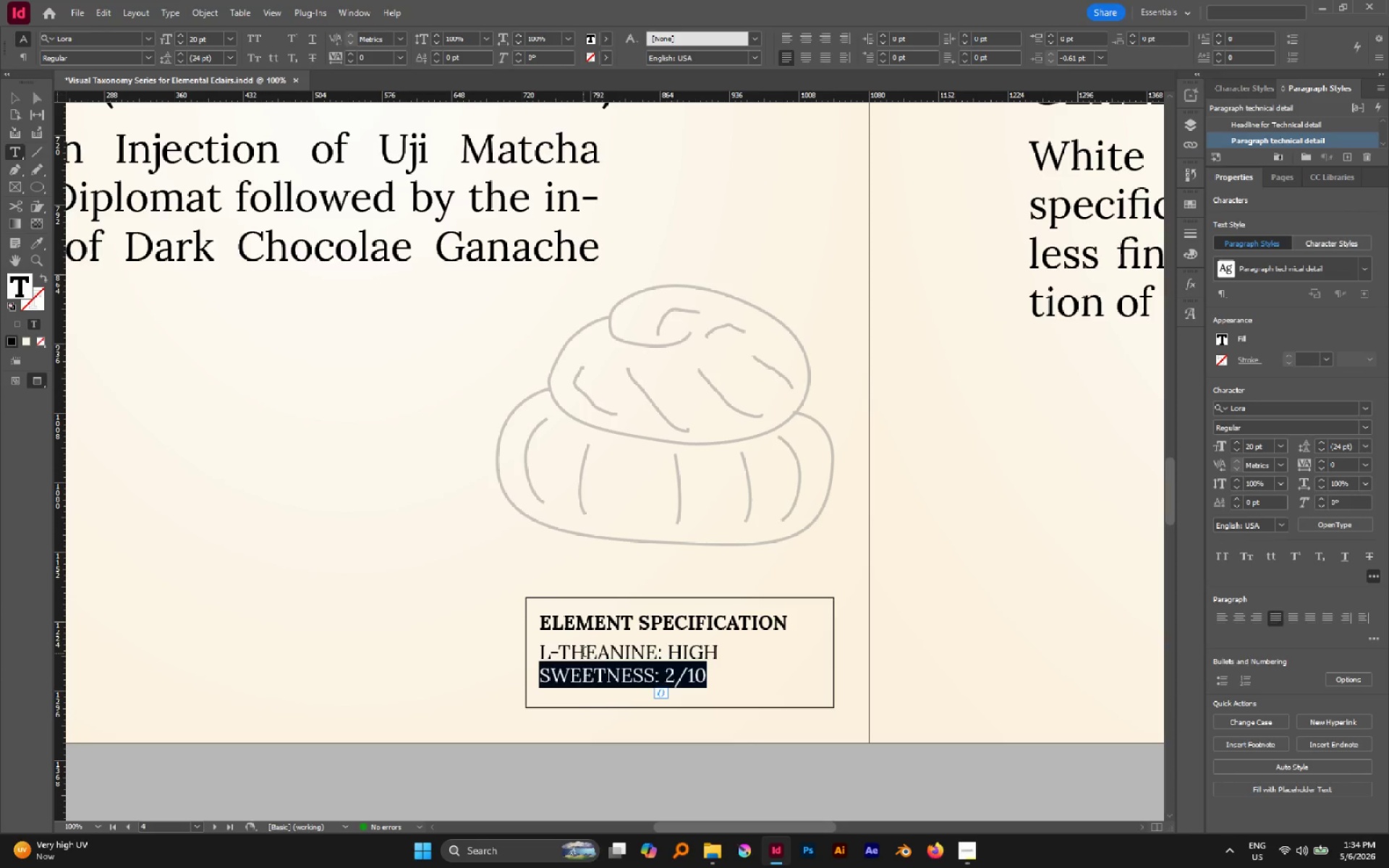 
double_click([583, 653])
 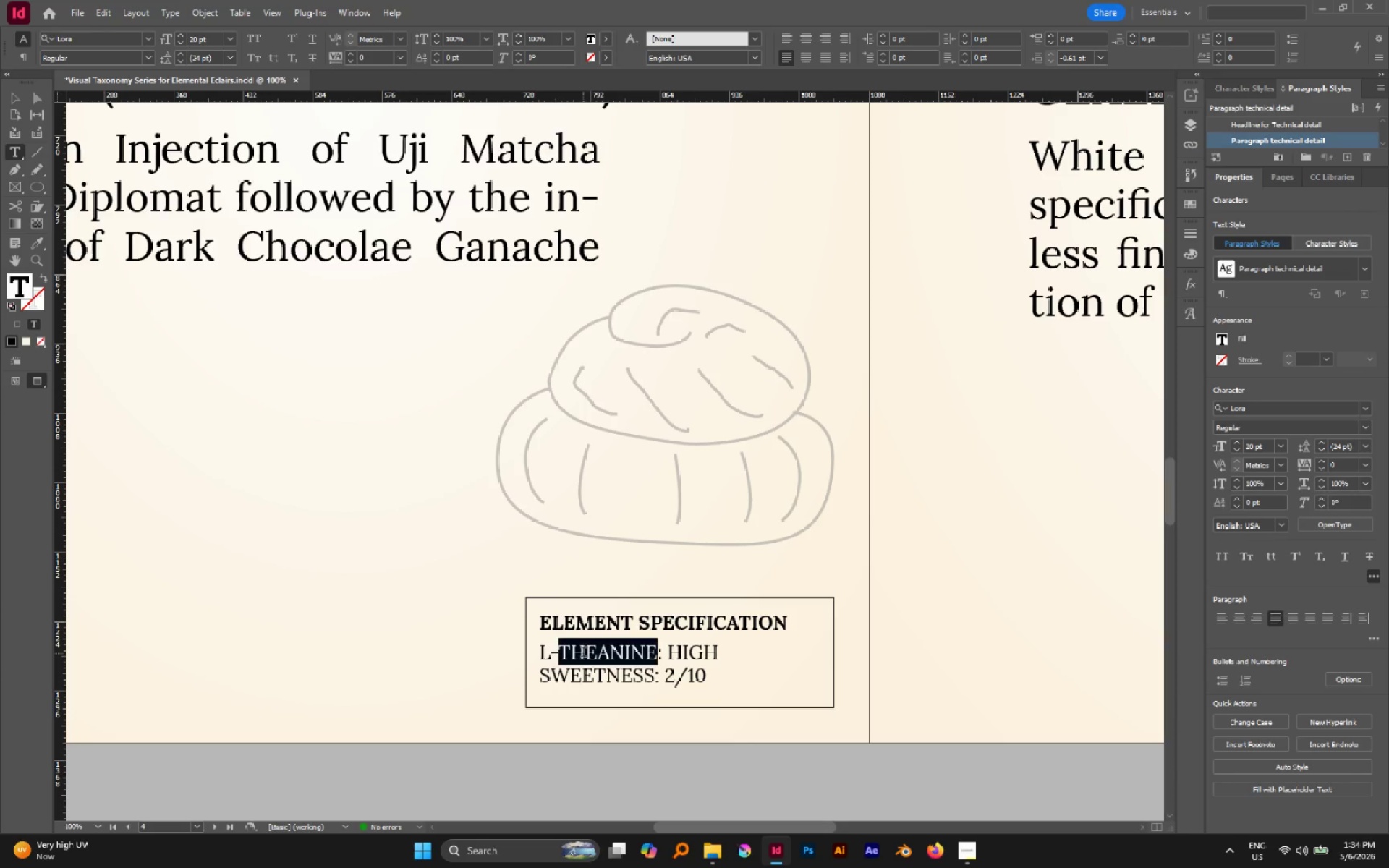 
triple_click([583, 653])
 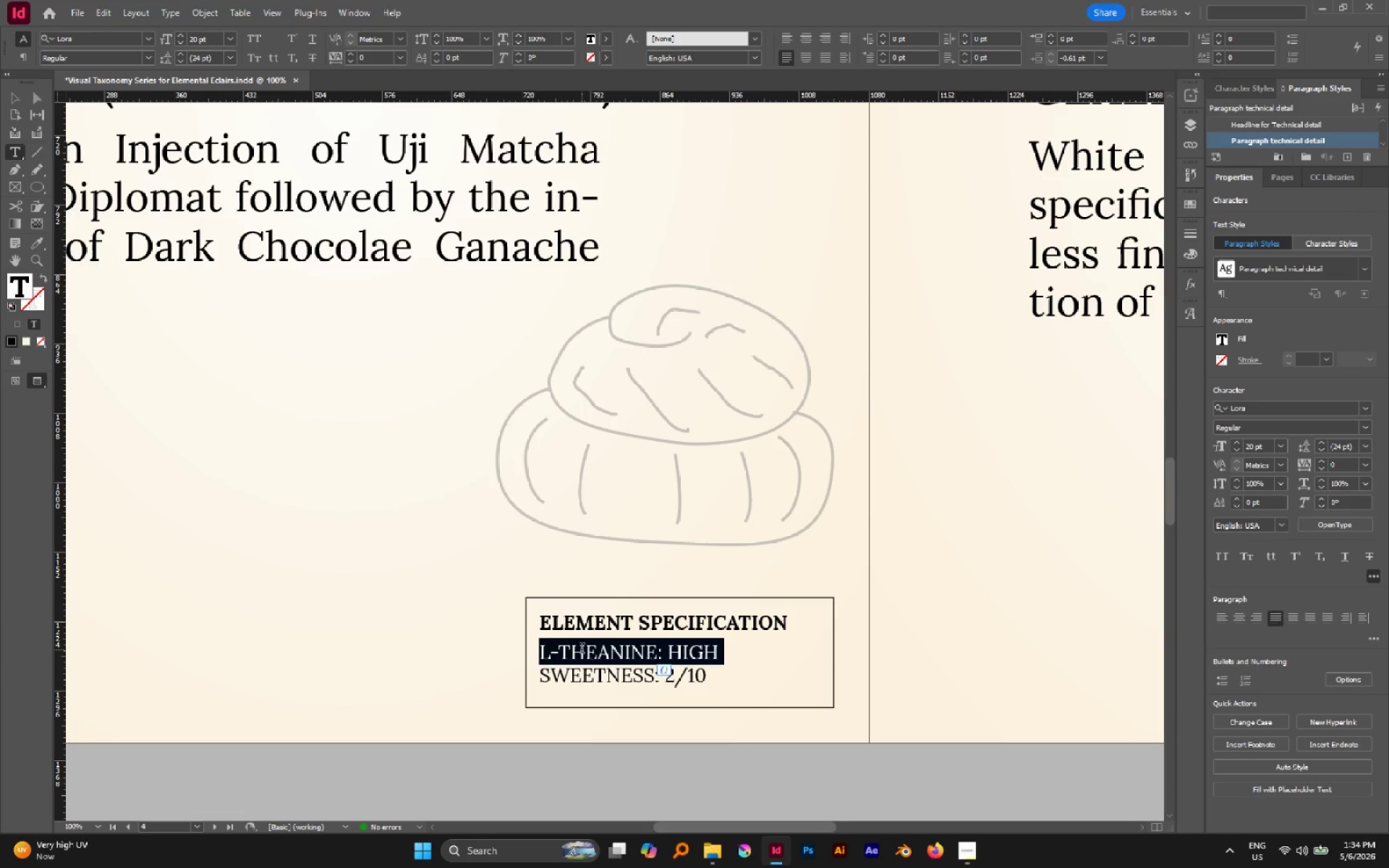 
type(Ganache Density: High)
 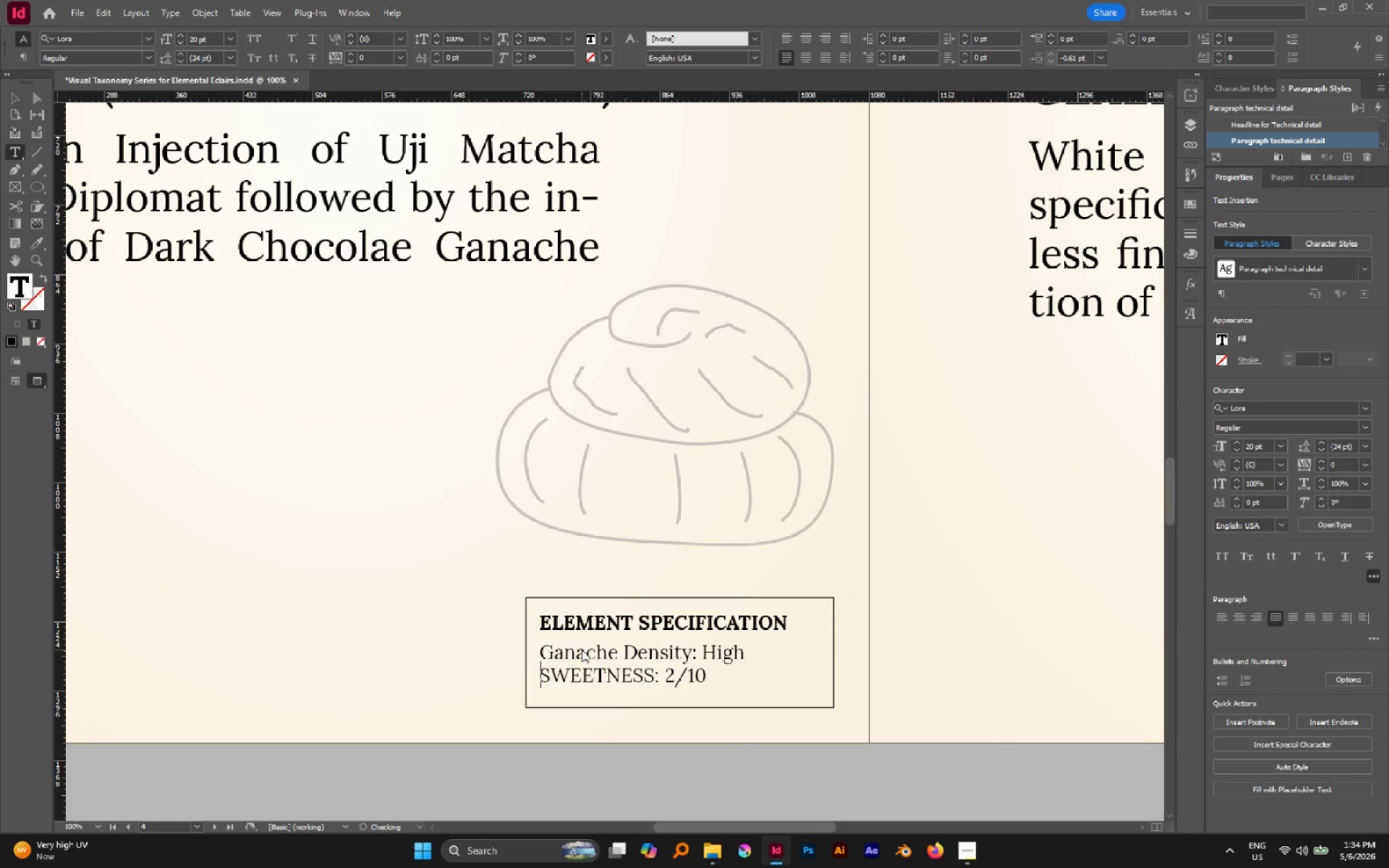 
 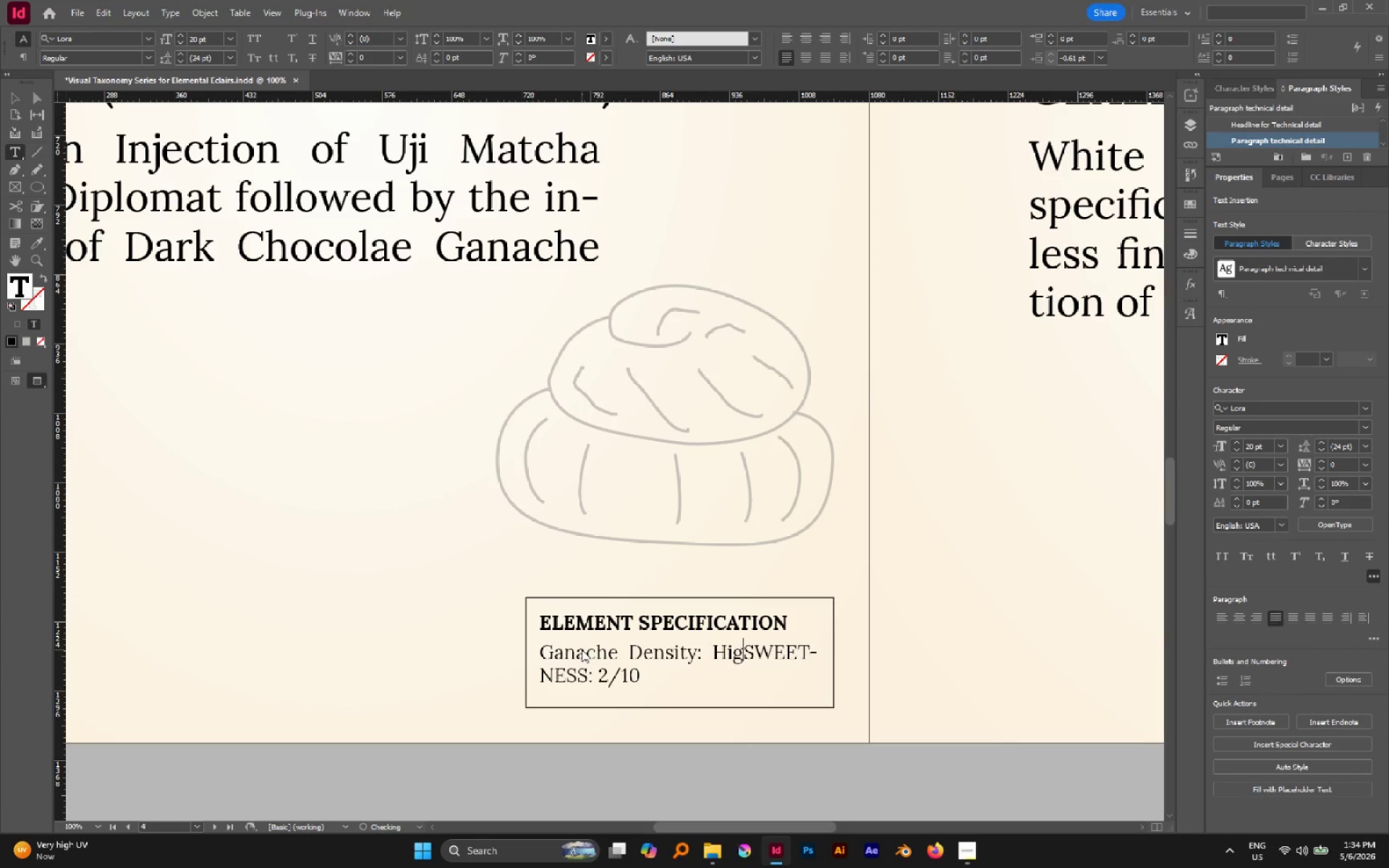 
key(Enter)
 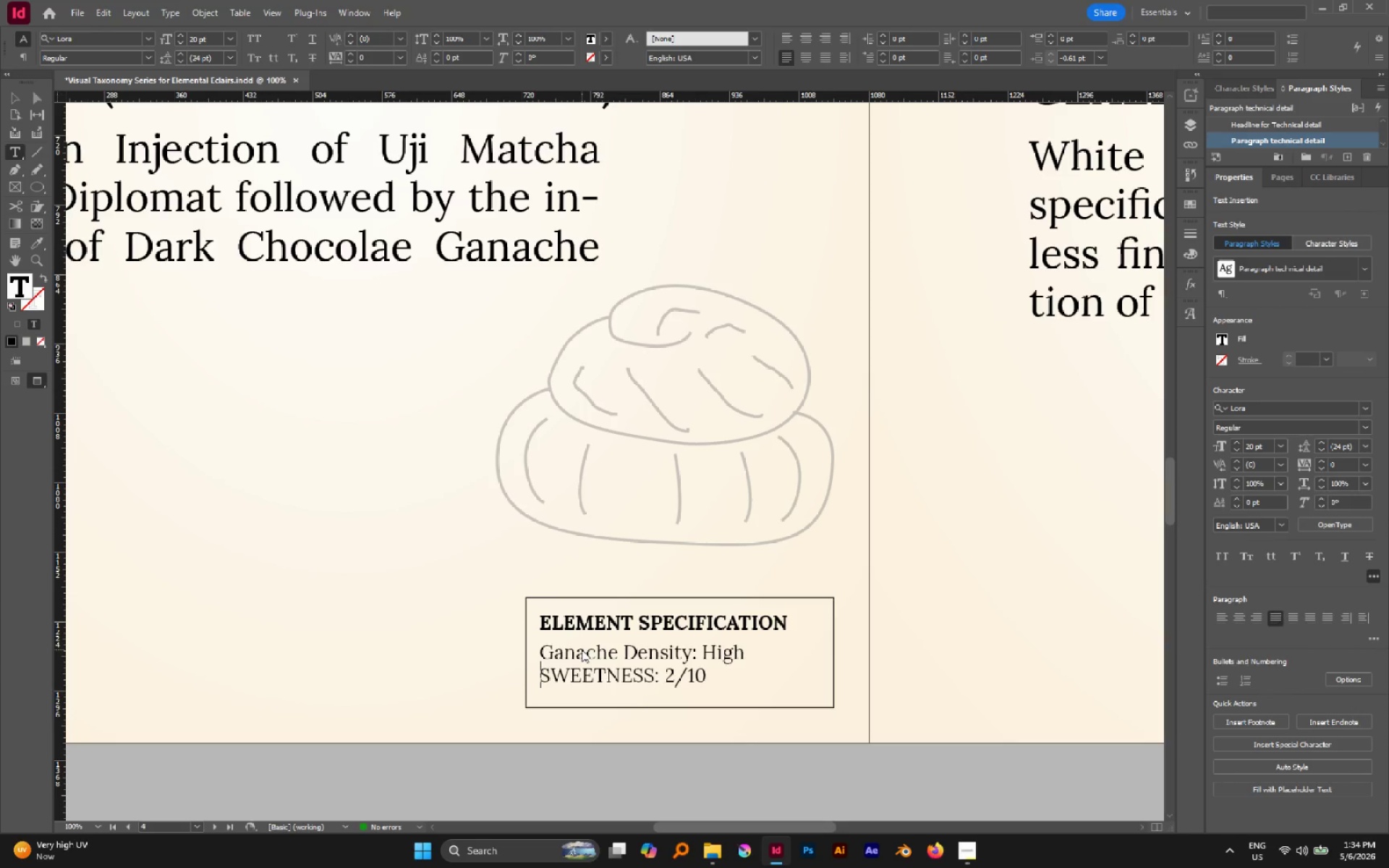 
type(Diplomat Viscousity)
 